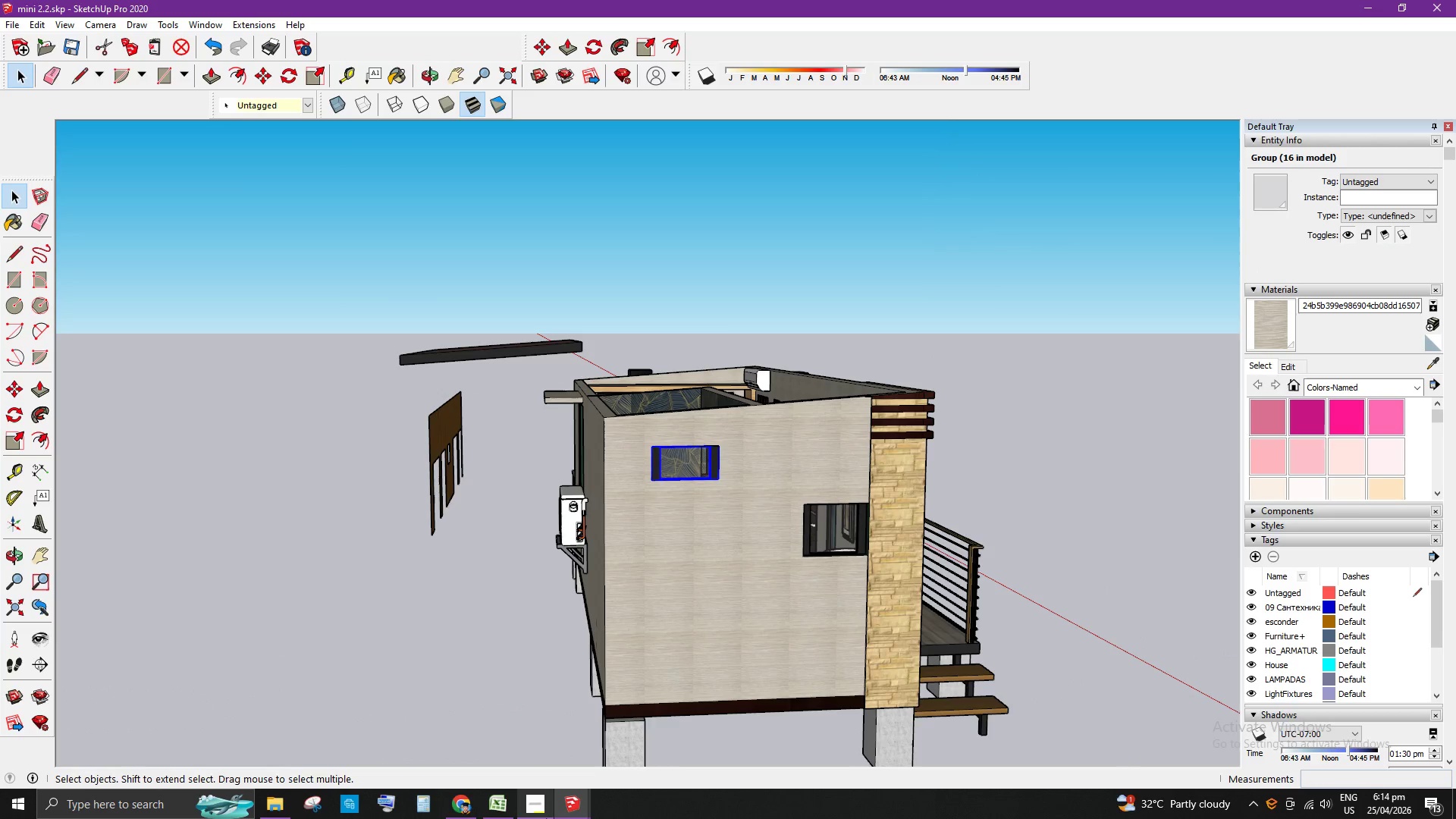 
left_click([574, 808])
 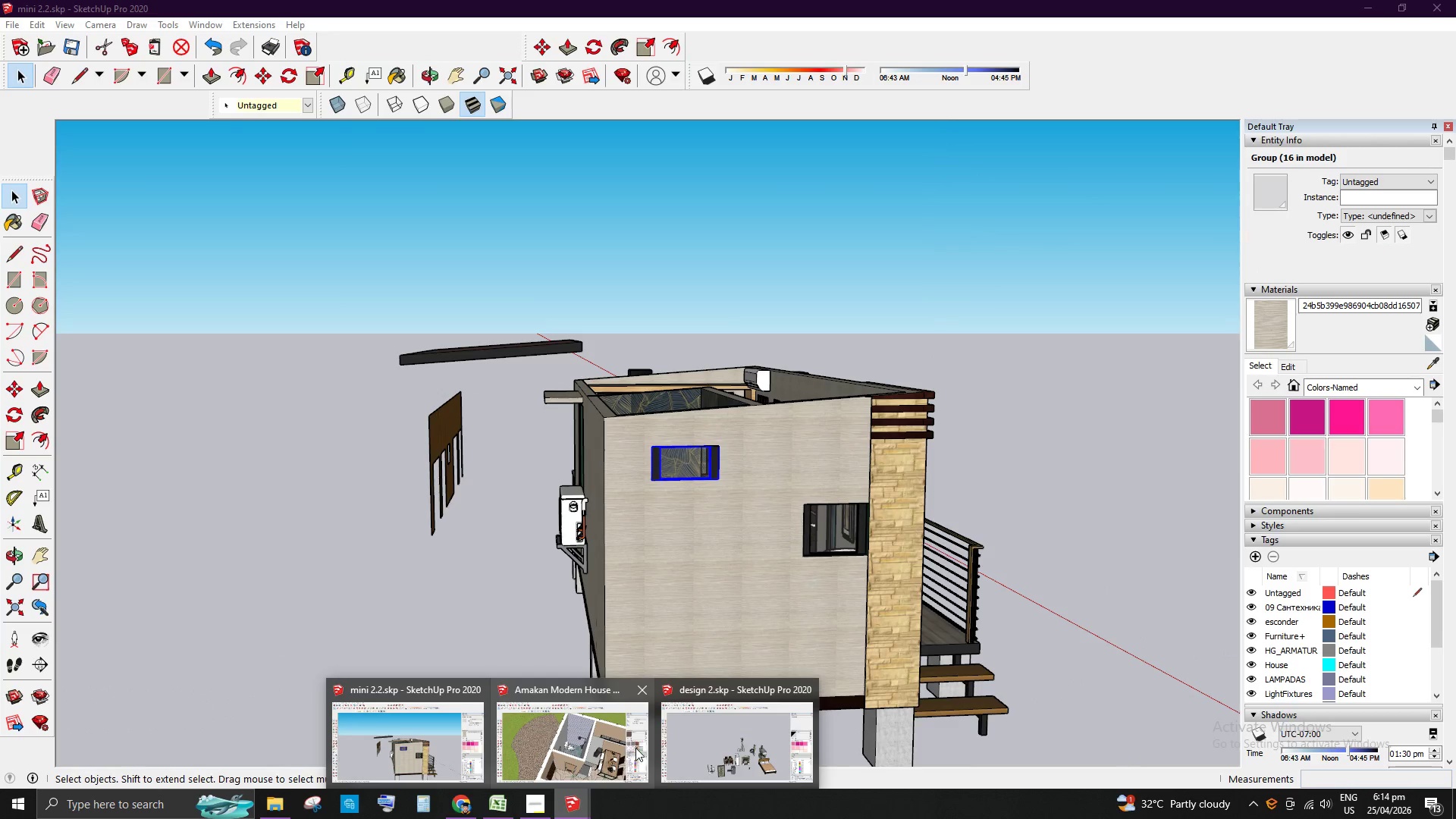 
left_click([588, 747])
 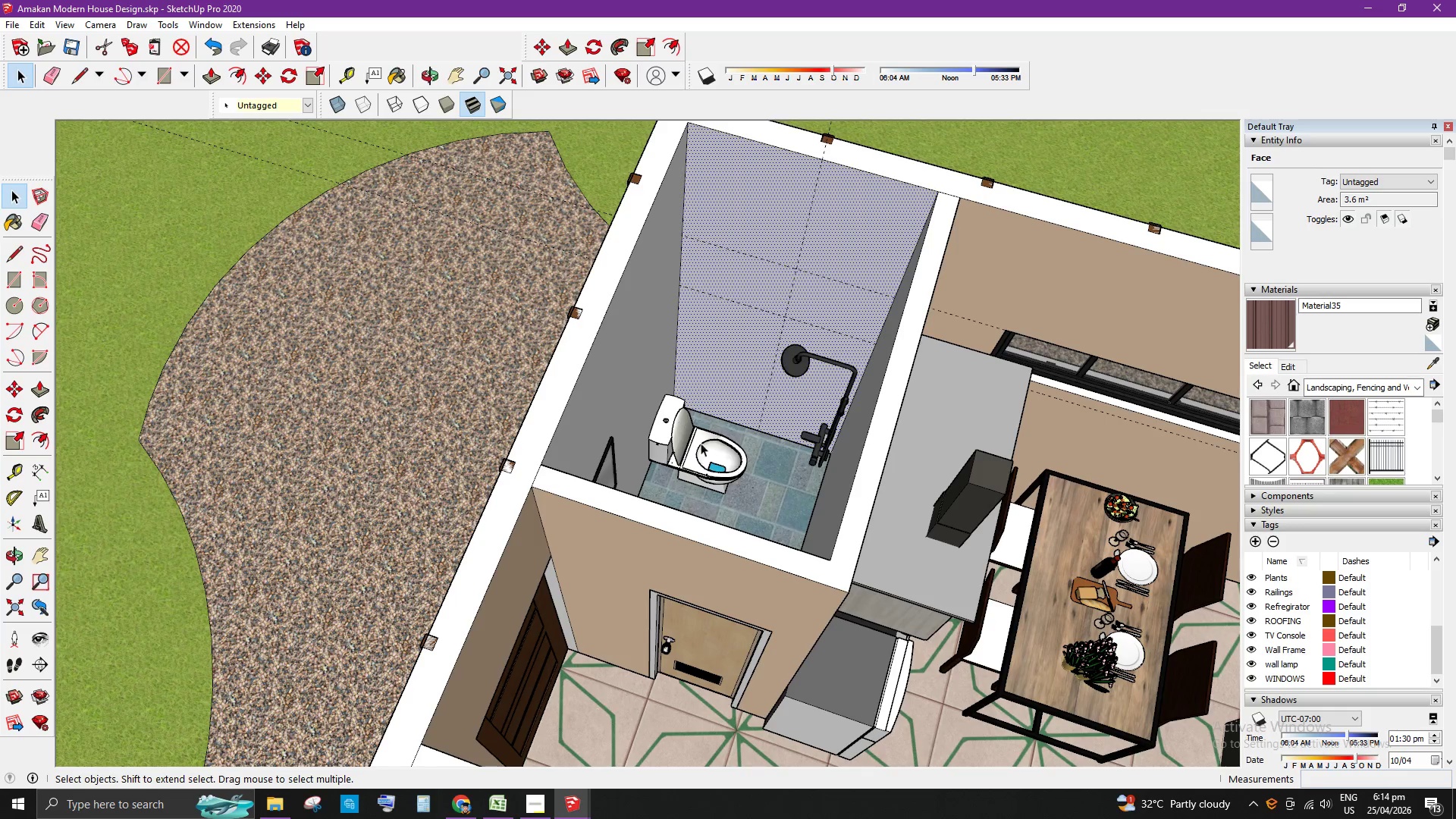 
scroll: coordinate [730, 366], scroll_direction: up, amount: 2.0
 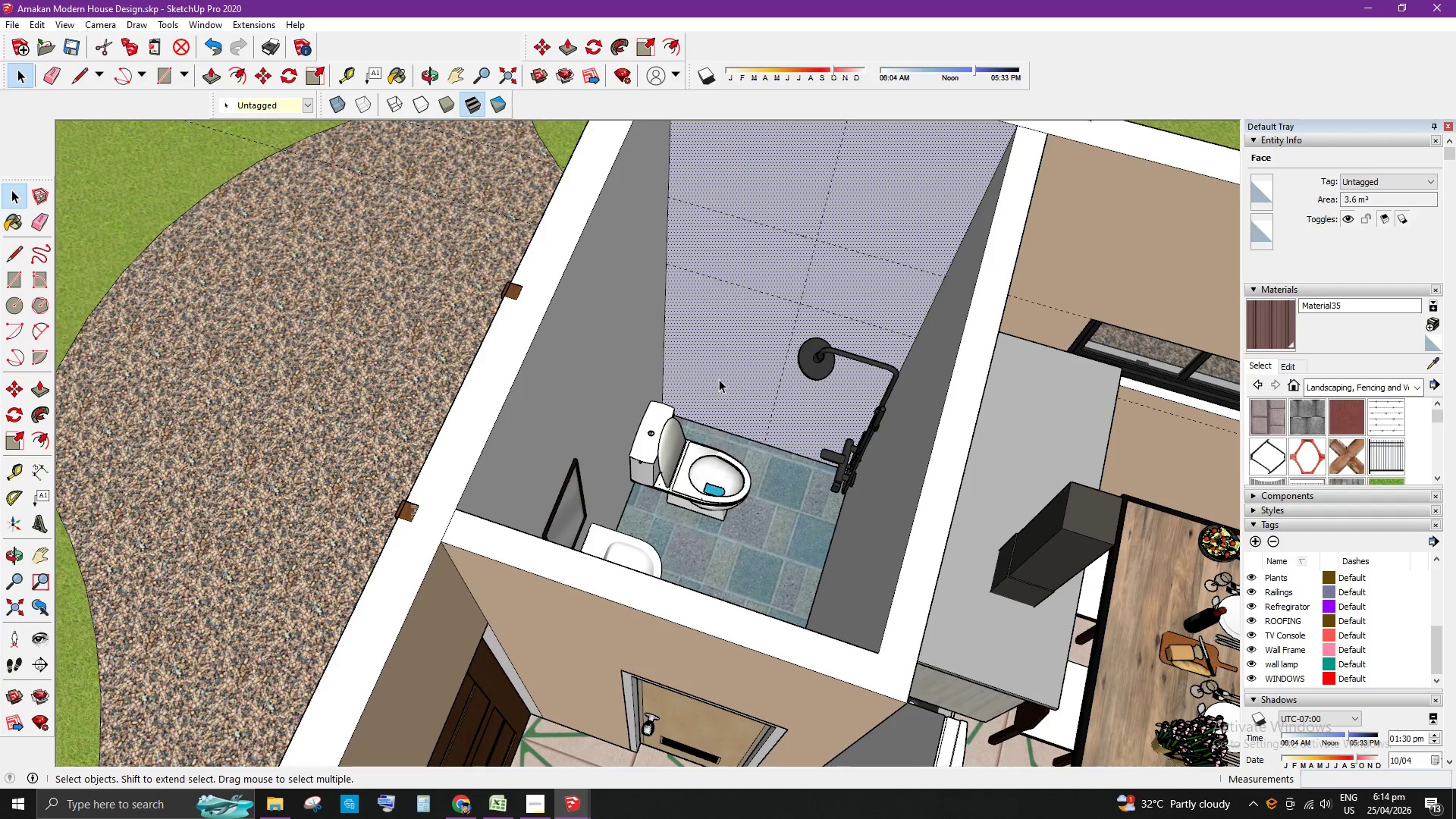 
key(Control+V)
 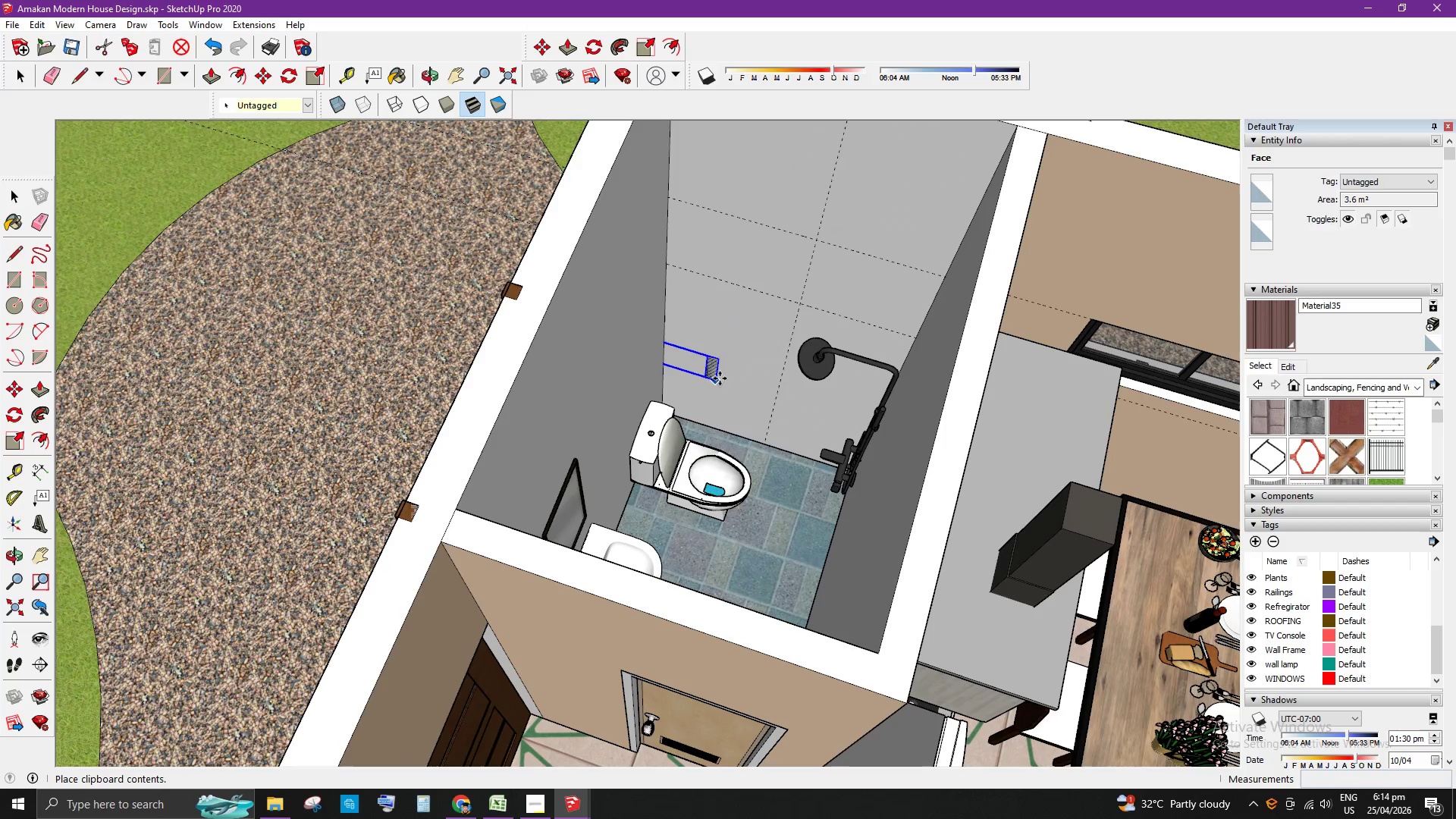 
scroll: coordinate [752, 400], scroll_direction: down, amount: 9.0
 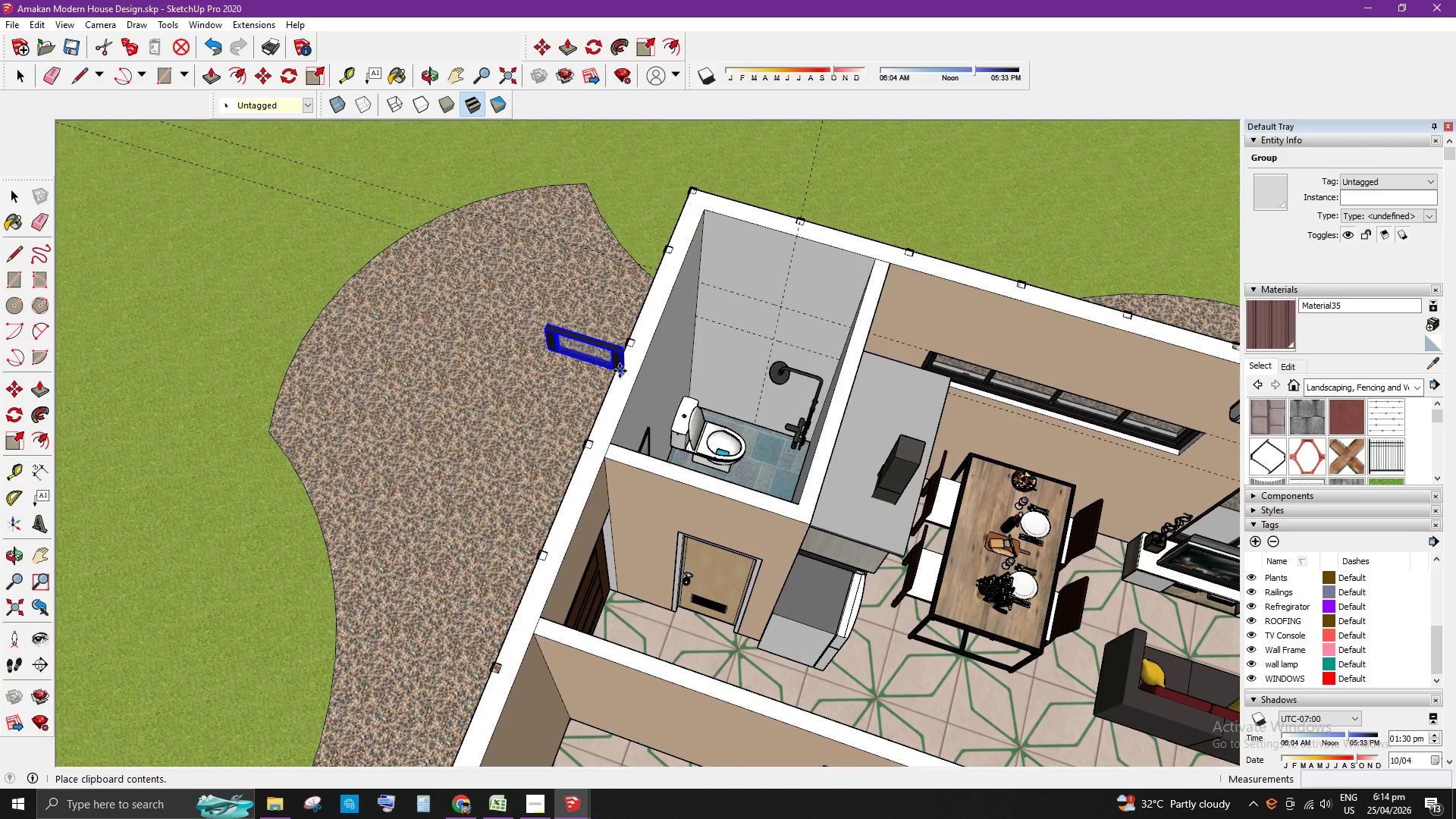 
left_click([620, 371])
 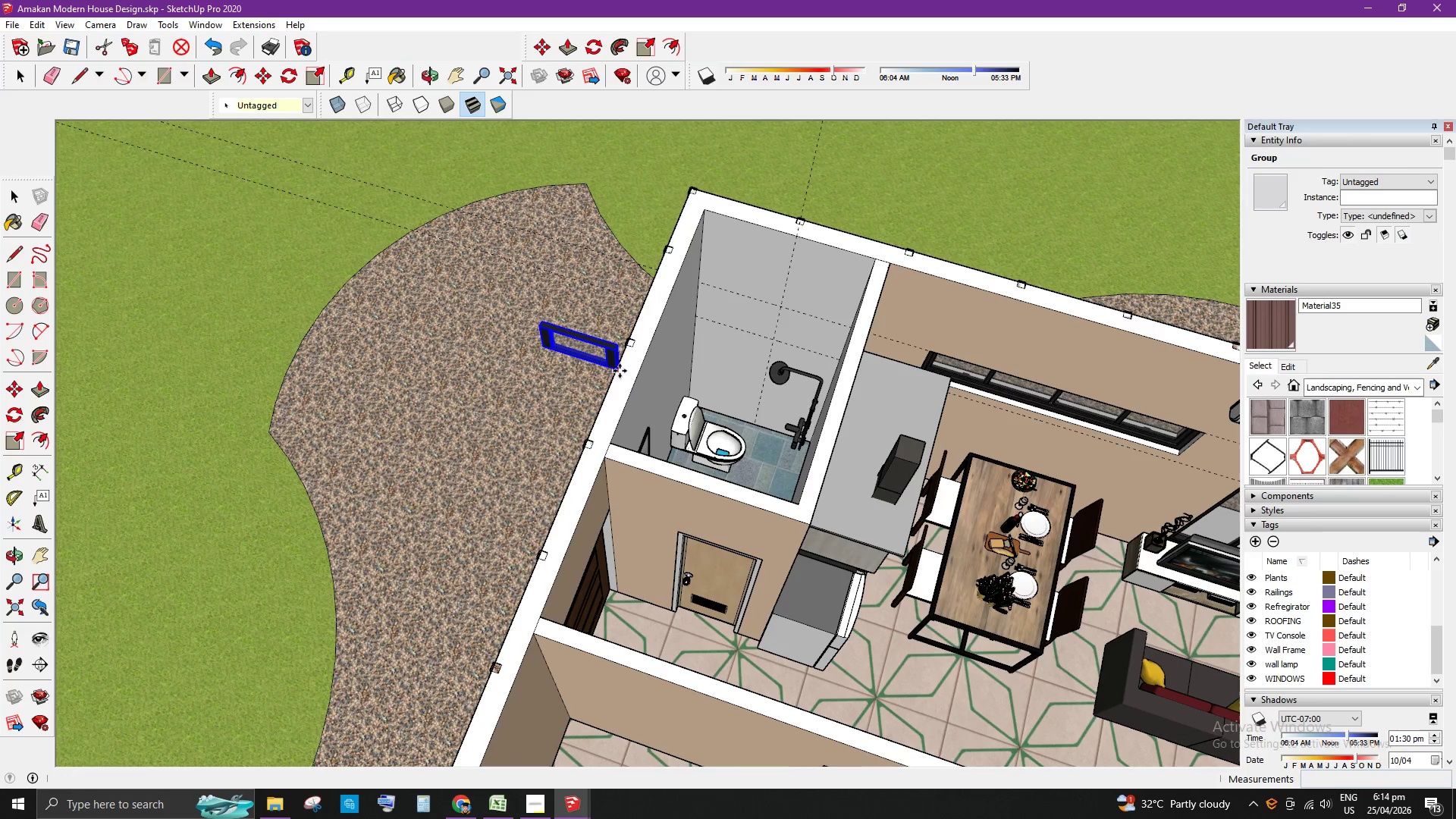 
key(Space)
 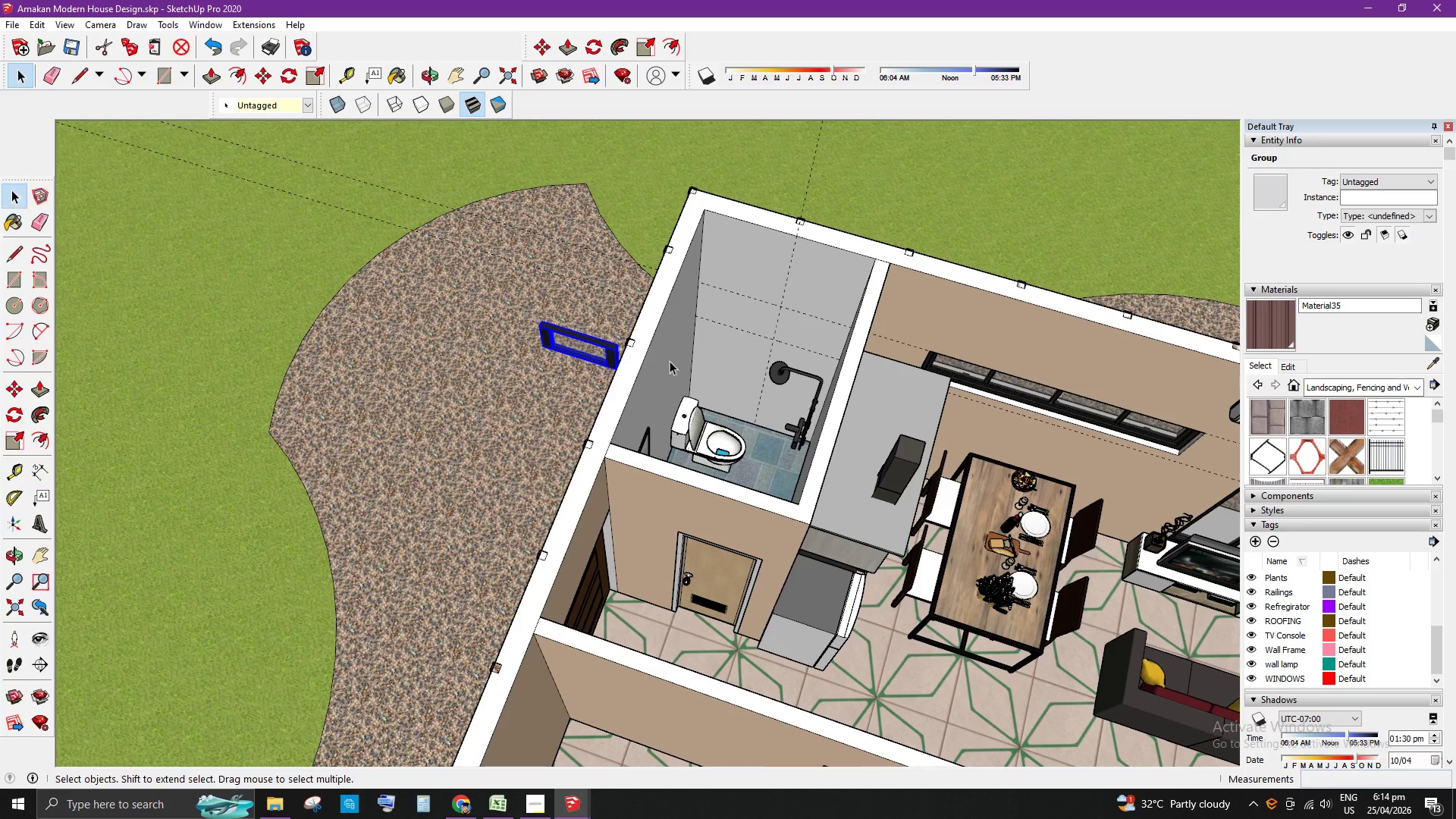 
scroll: coordinate [701, 366], scroll_direction: up, amount: 19.0
 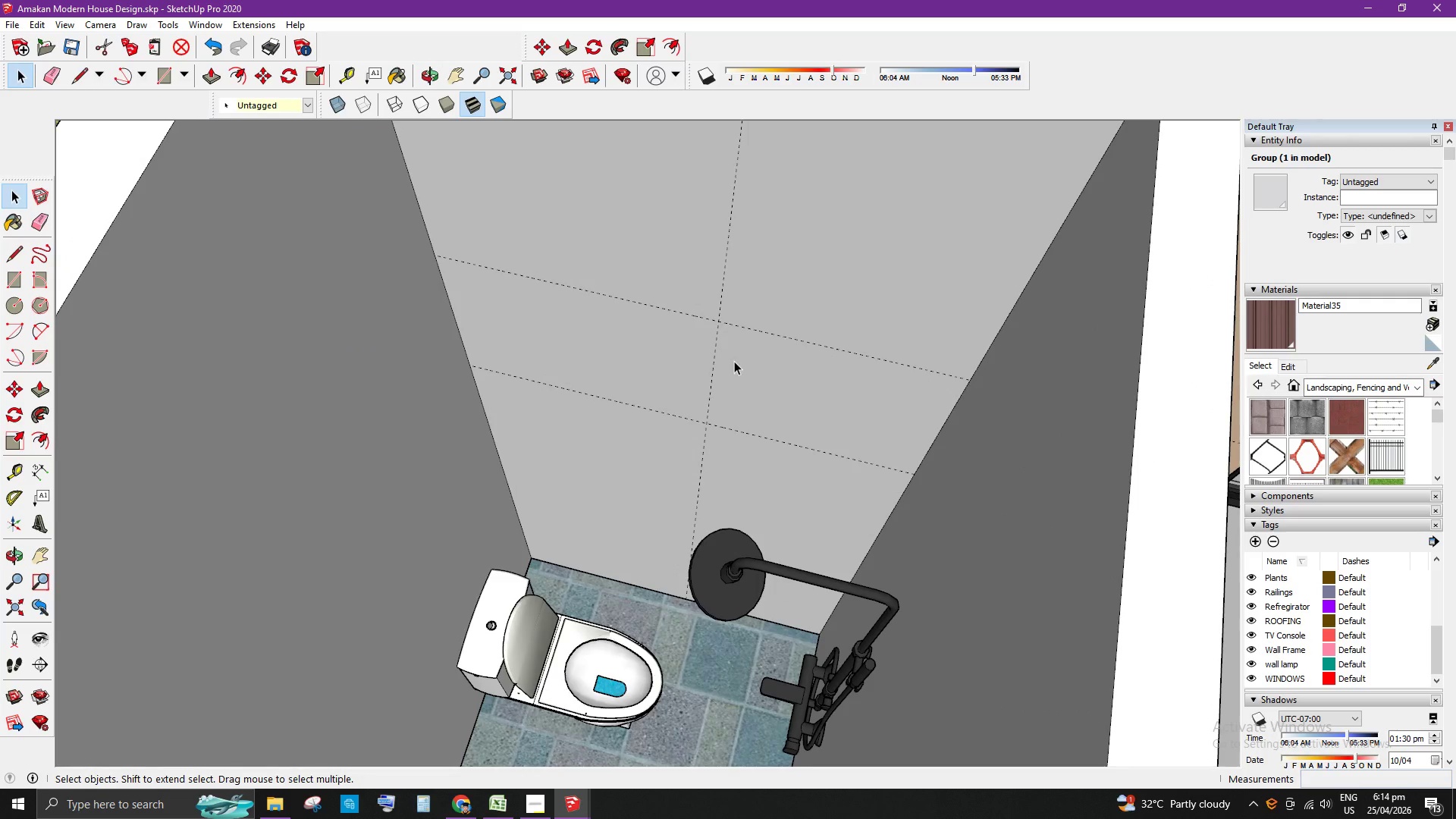 
key(T)
 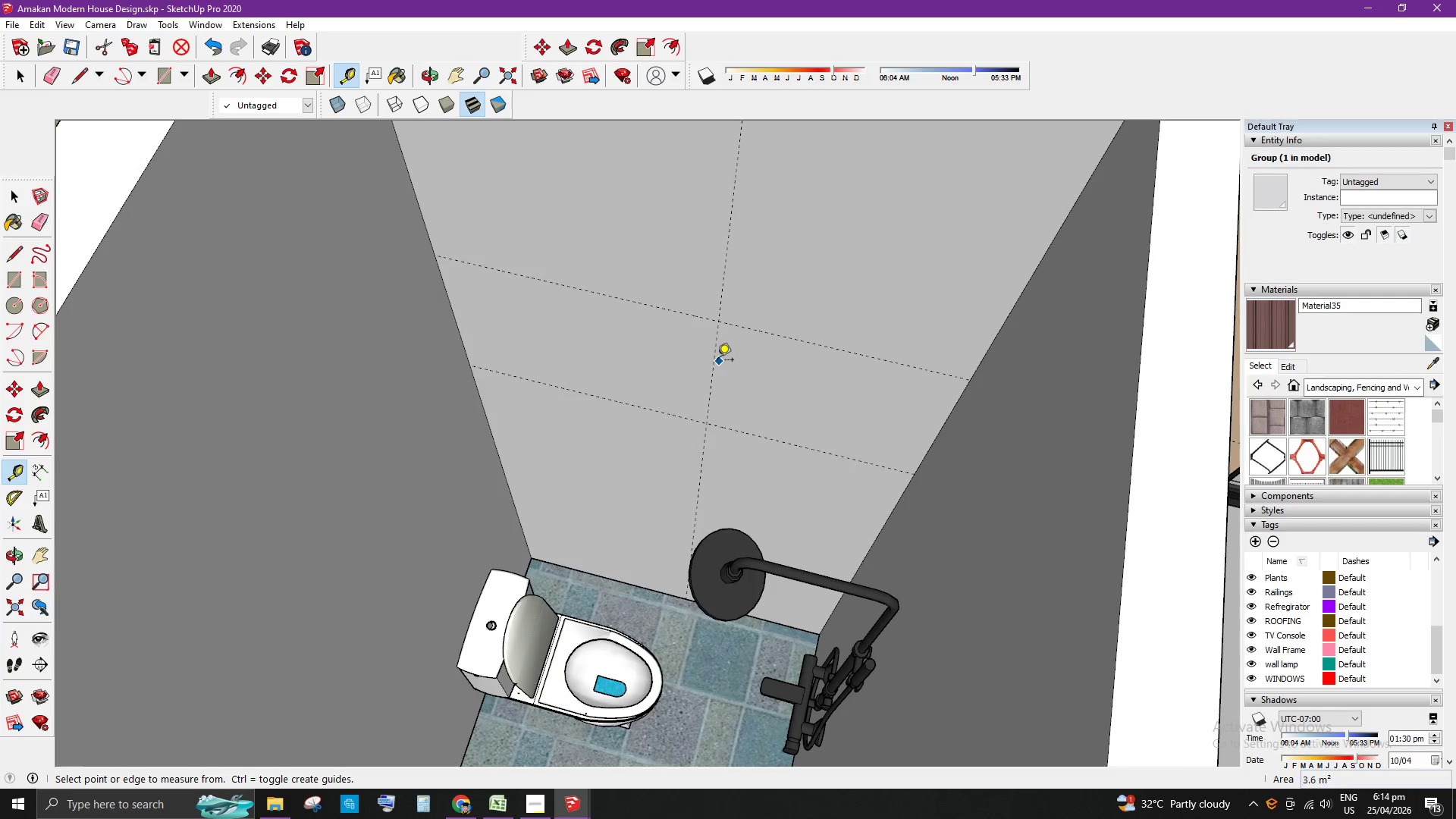 
left_click([715, 359])
 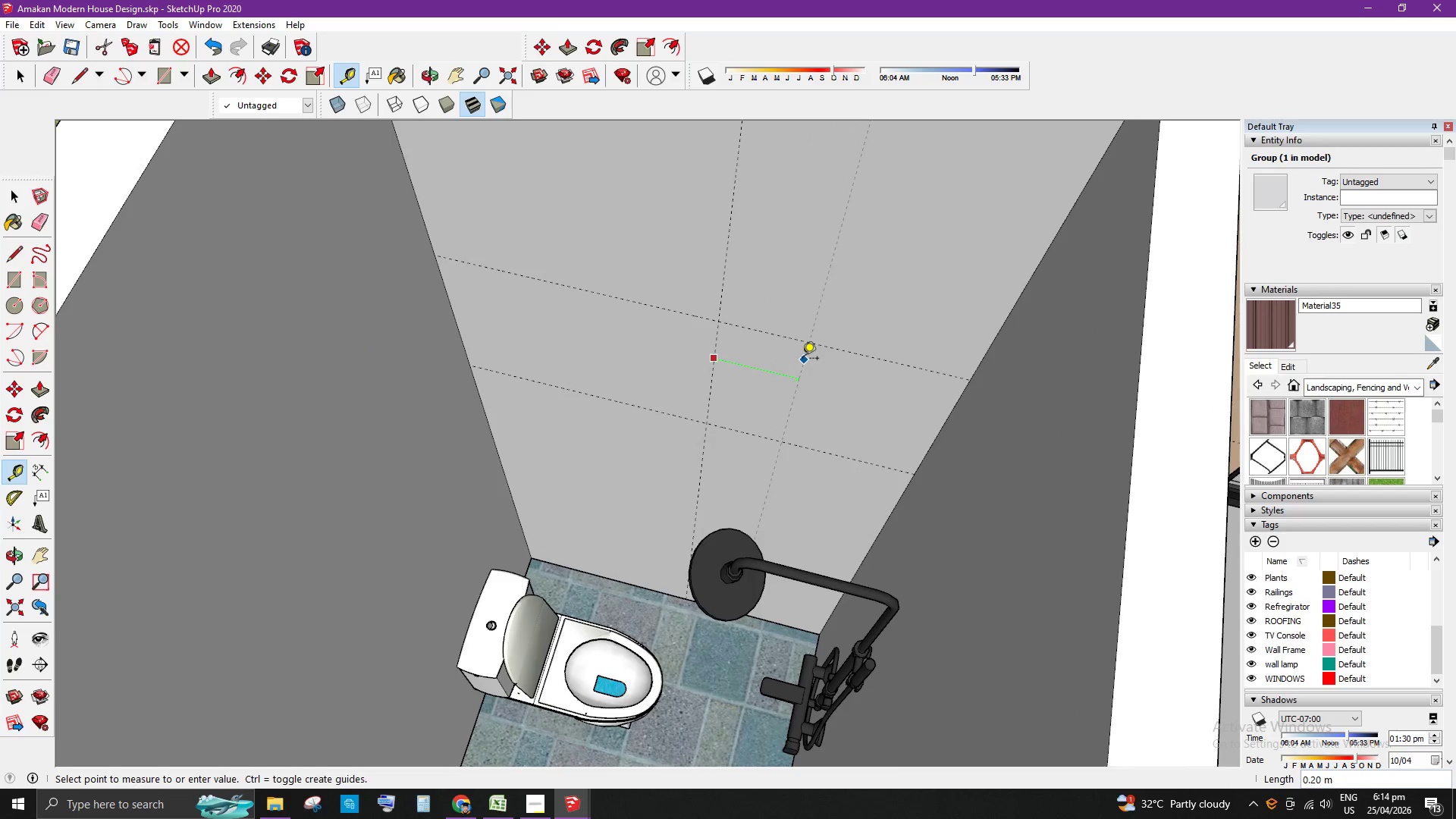 
key(Space)
 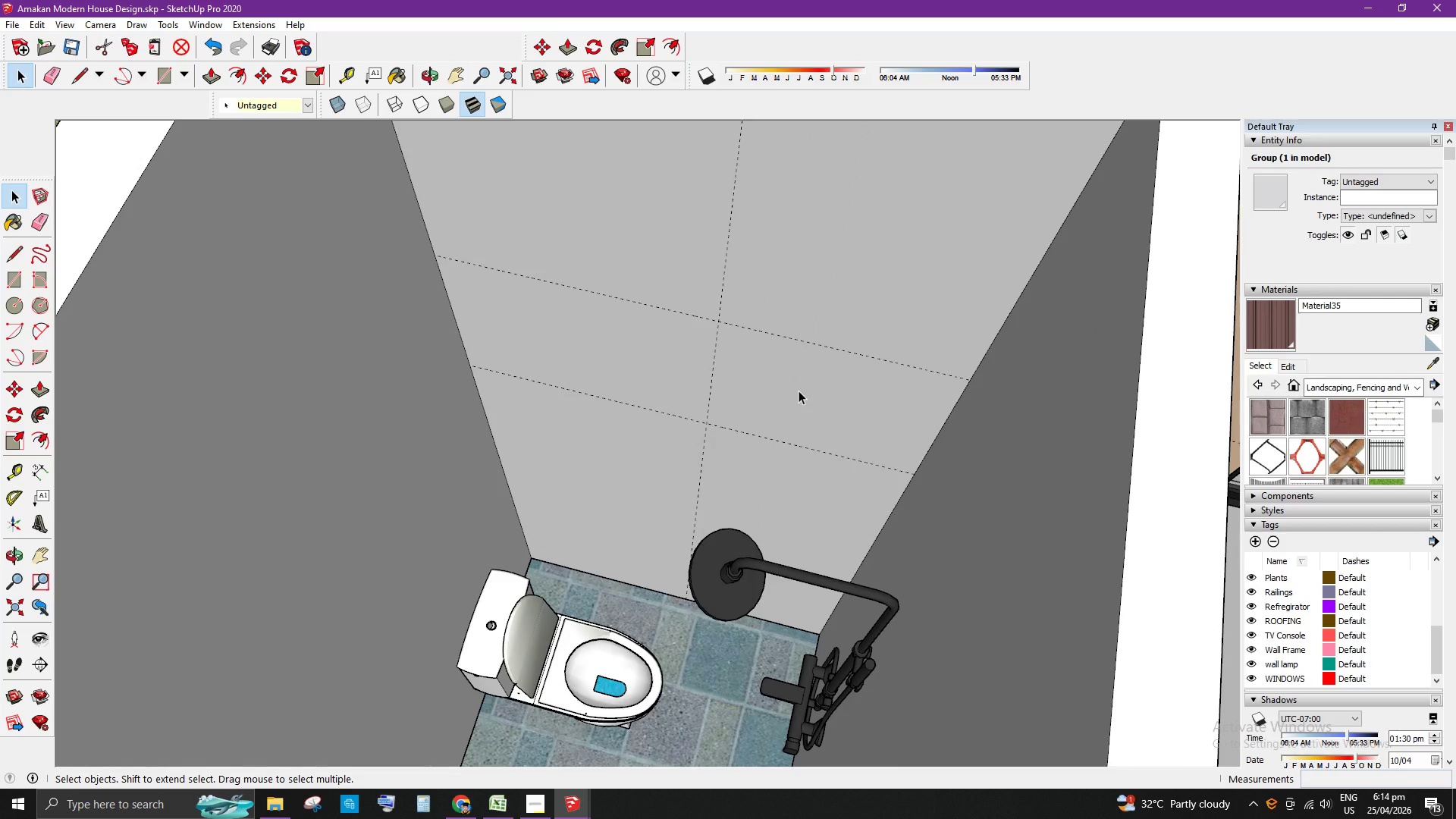 
key(E)
 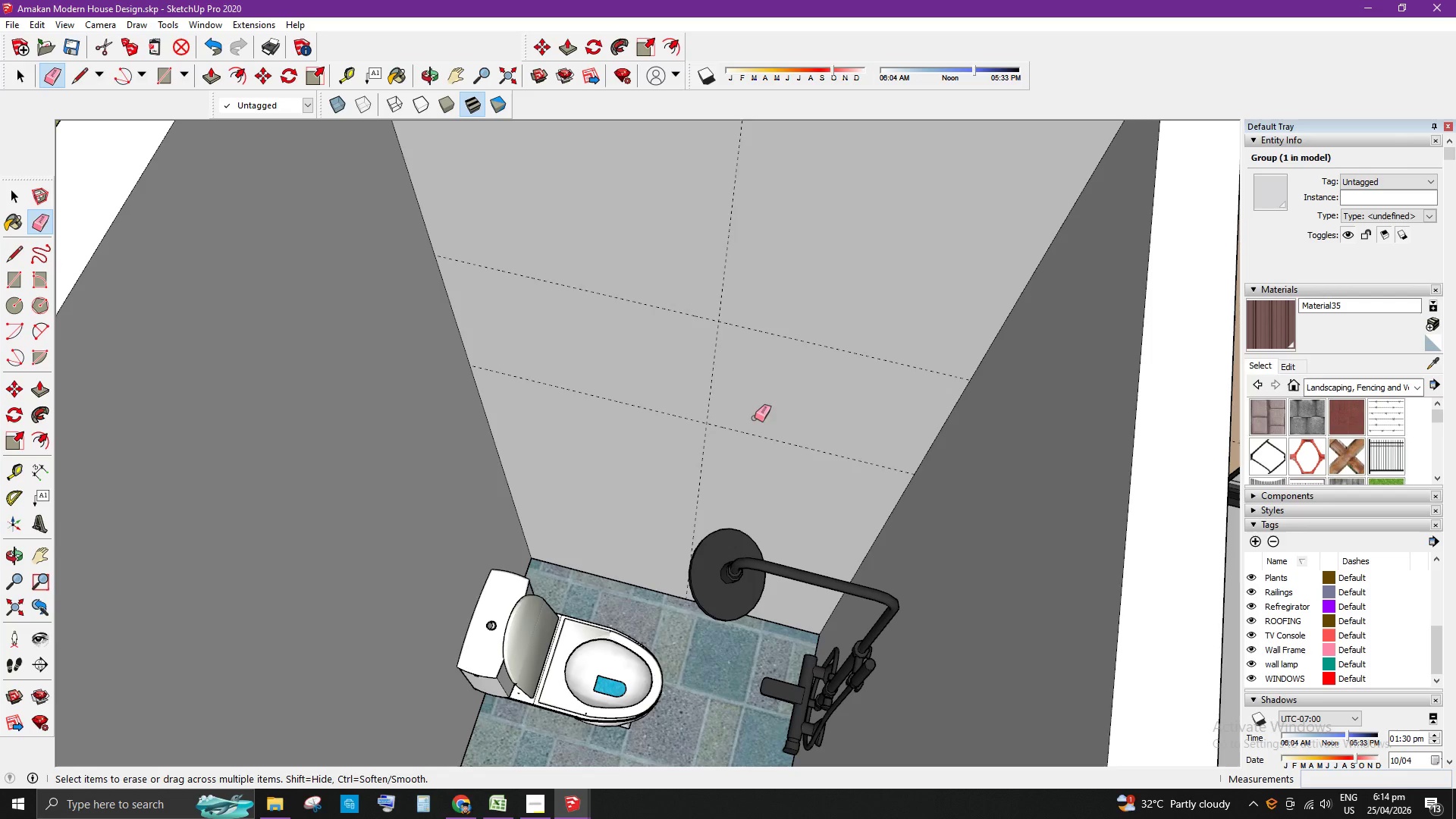 
left_click_drag(start_coordinate=[752, 428], to_coordinate=[748, 444])
 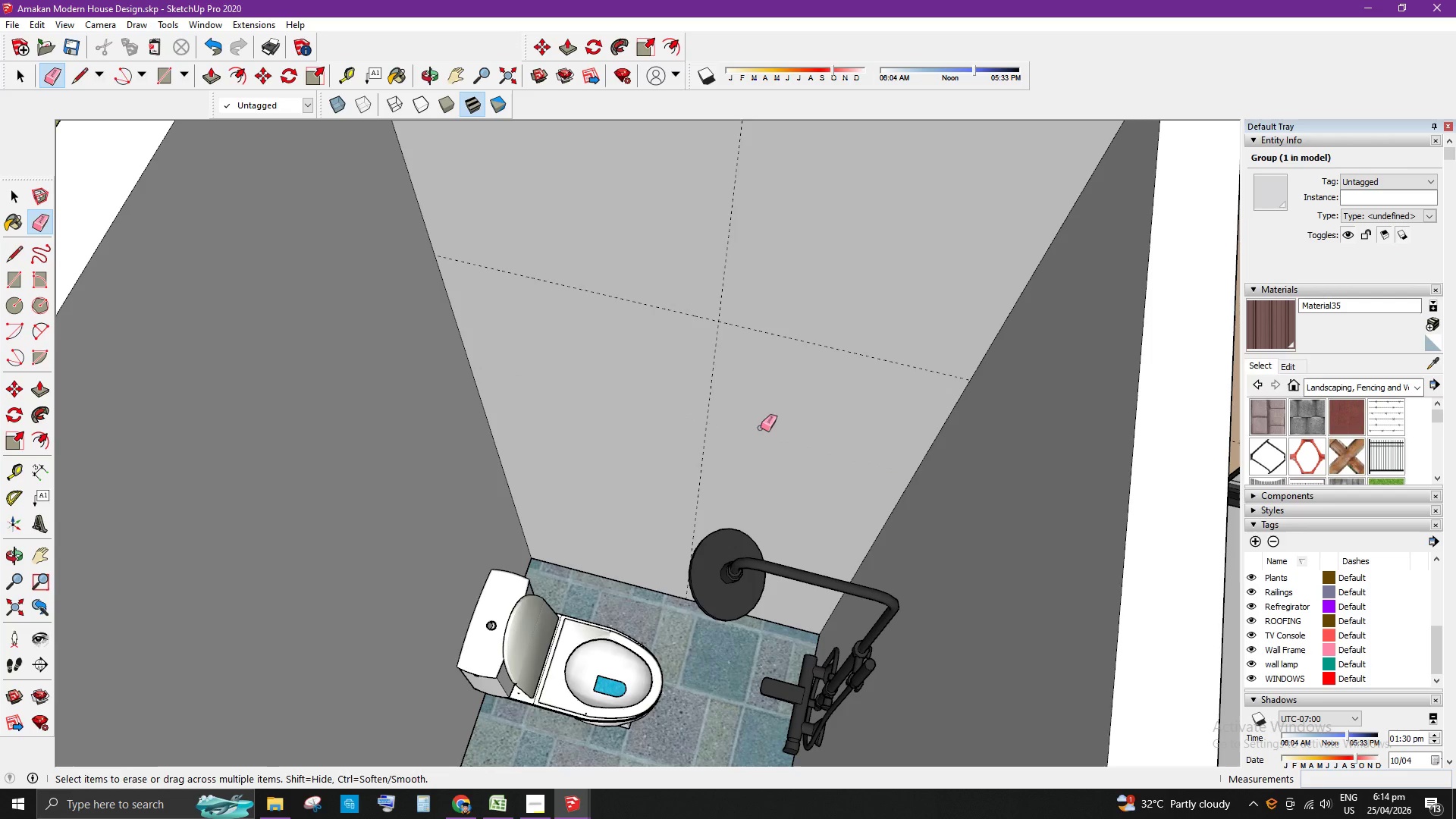 
key(Space)
 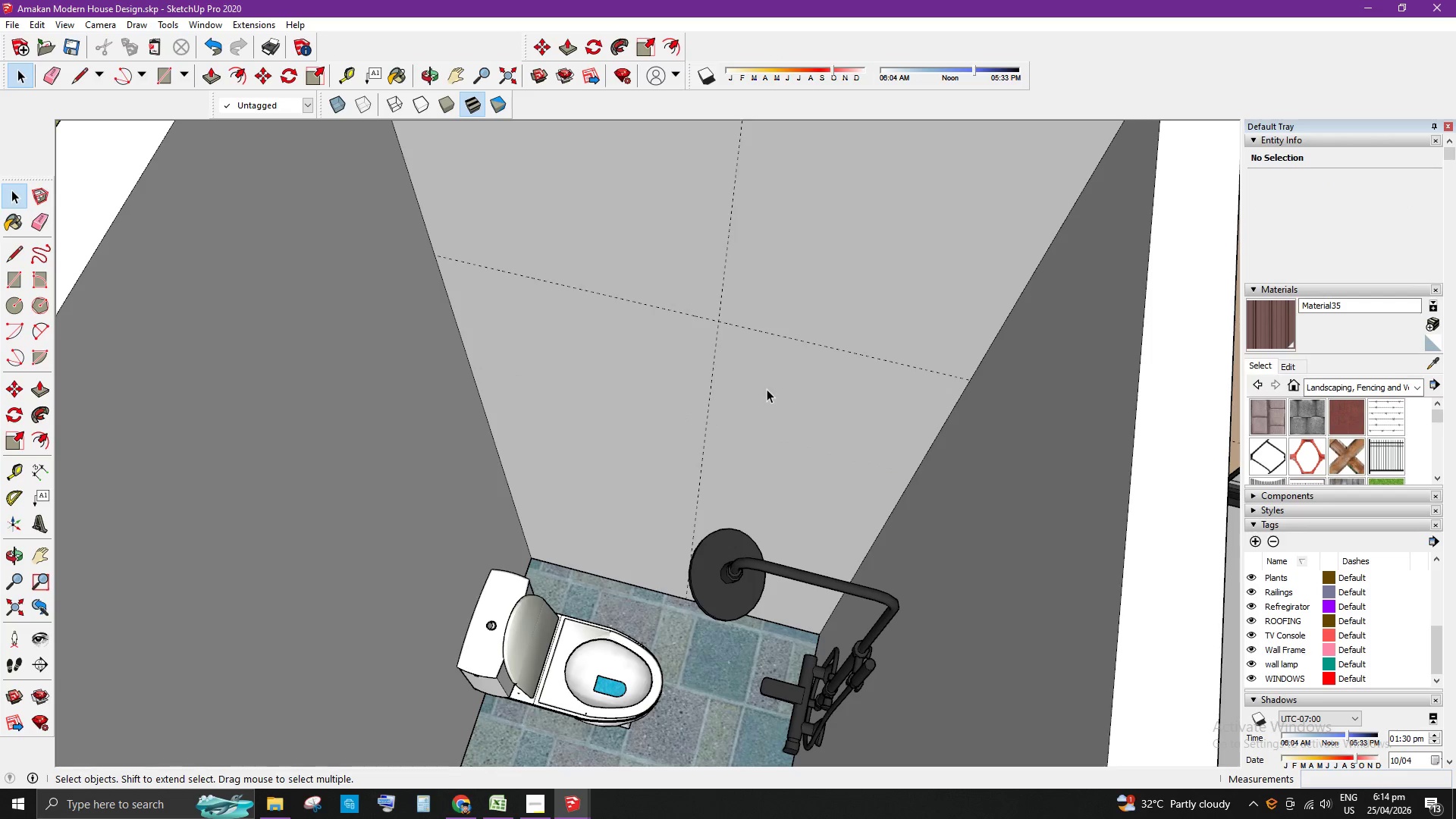 
key(T)
 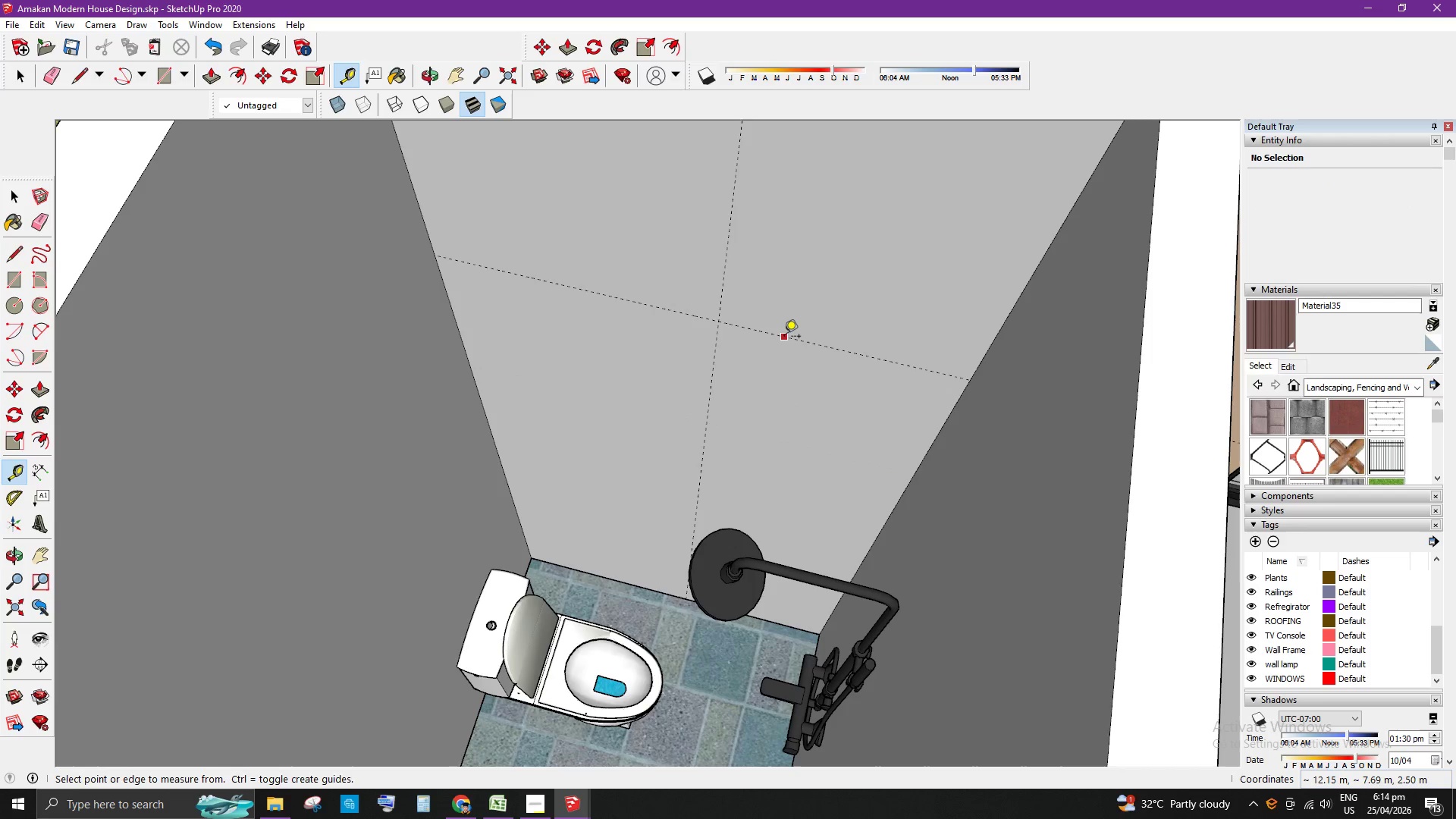 
left_click_drag(start_coordinate=[784, 337], to_coordinate=[782, 358])
 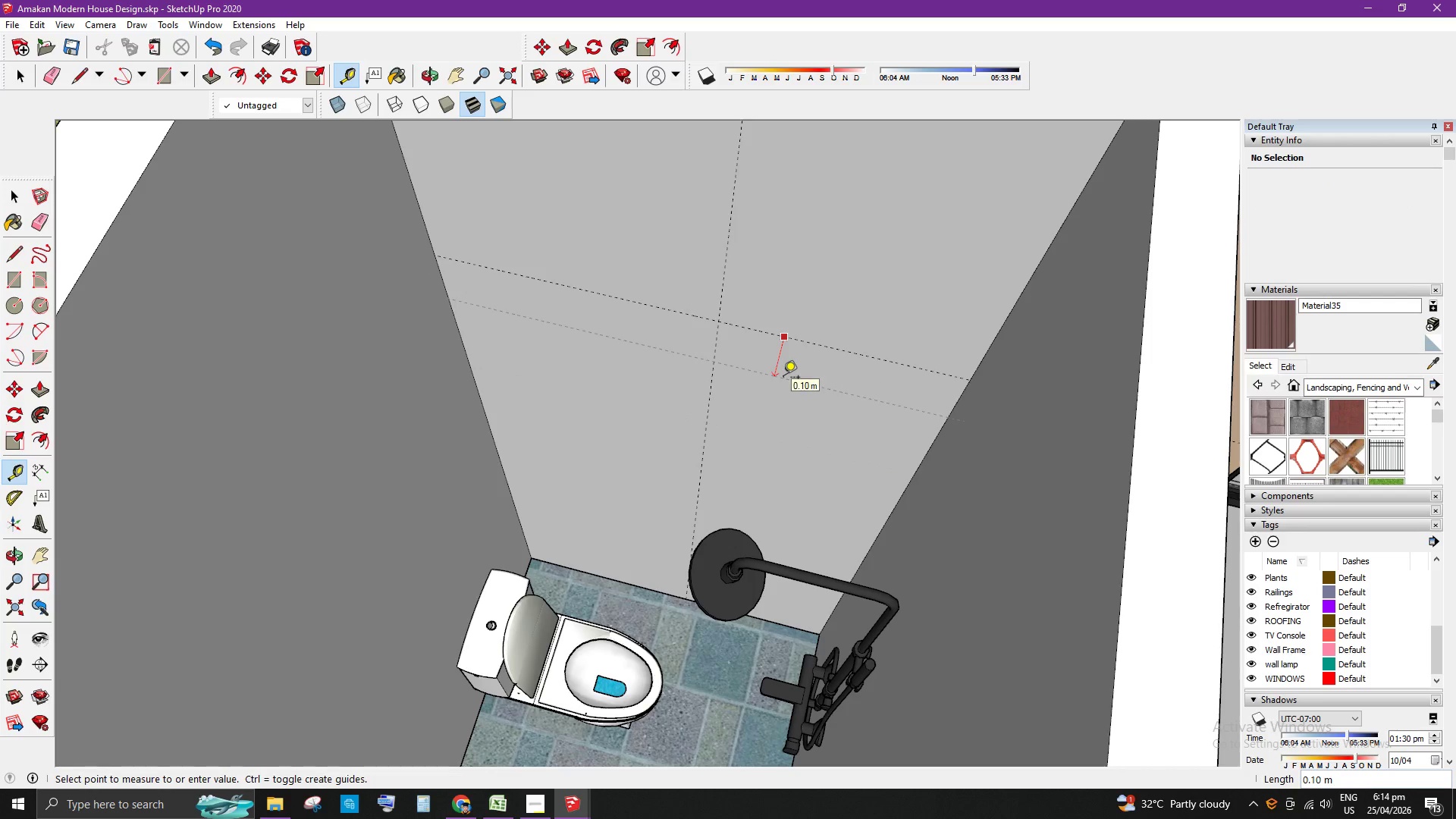 
wait(5.61)
 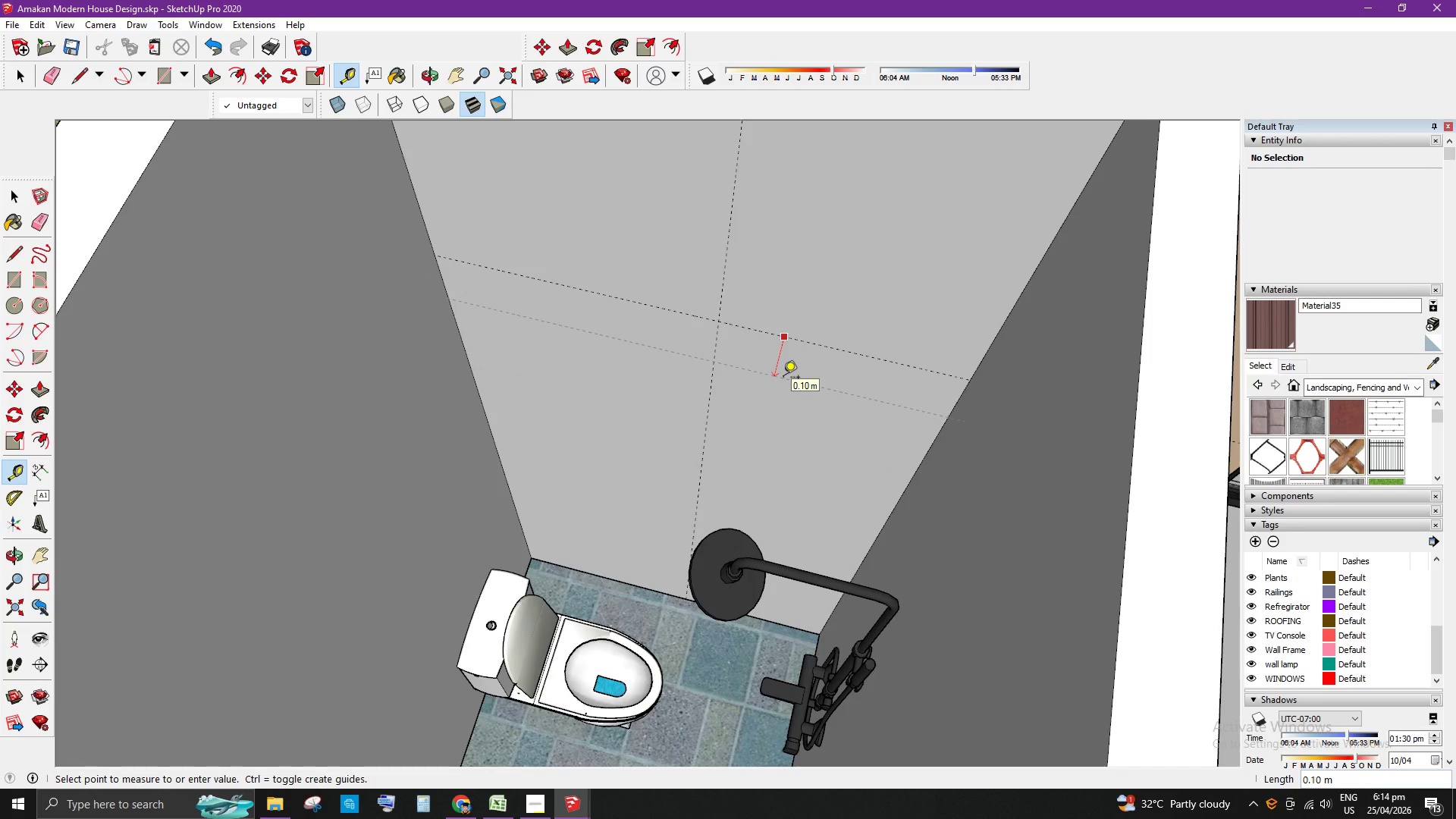 
key(NumpadDecimal)
 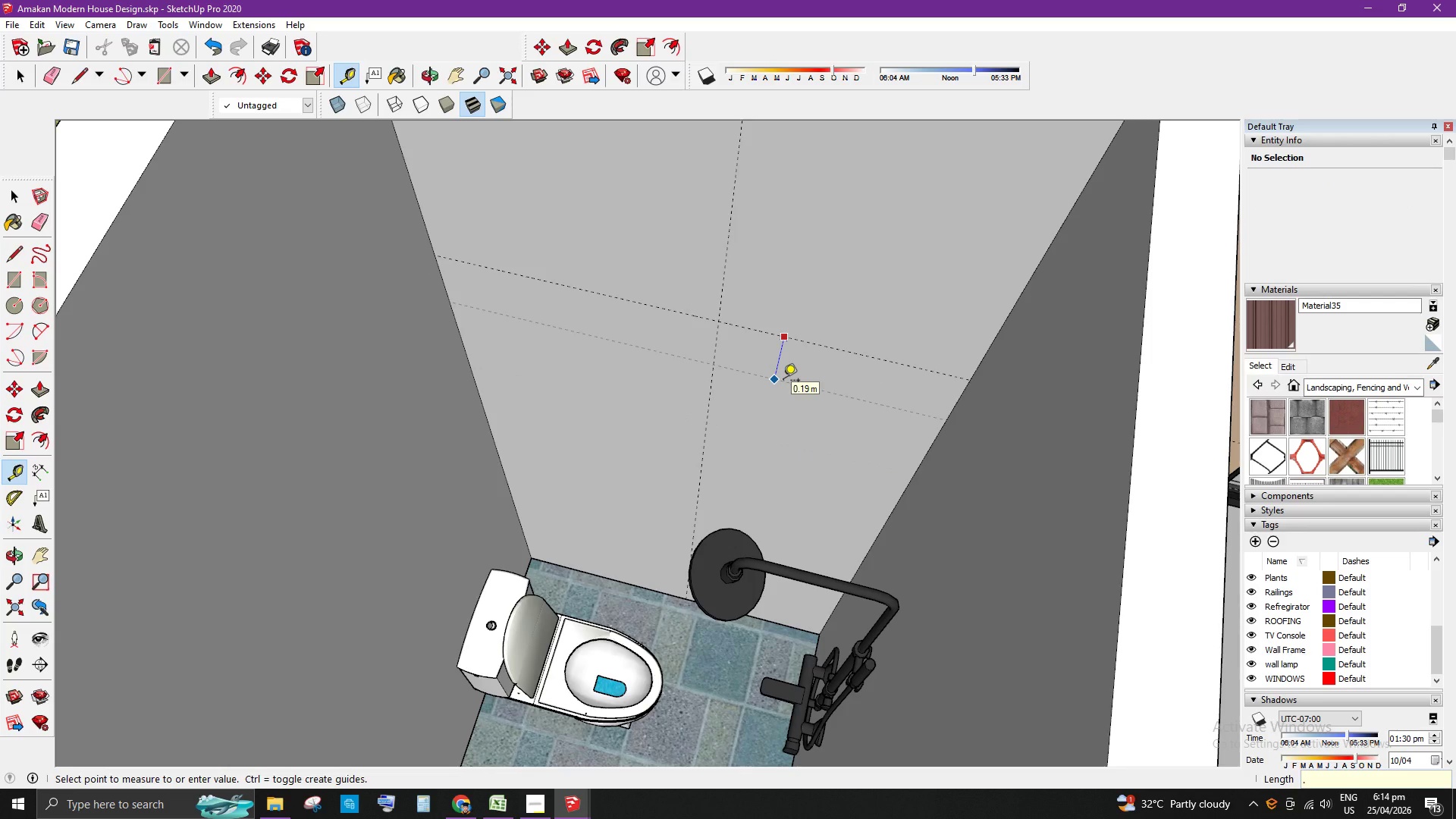 
key(Numpad4)
 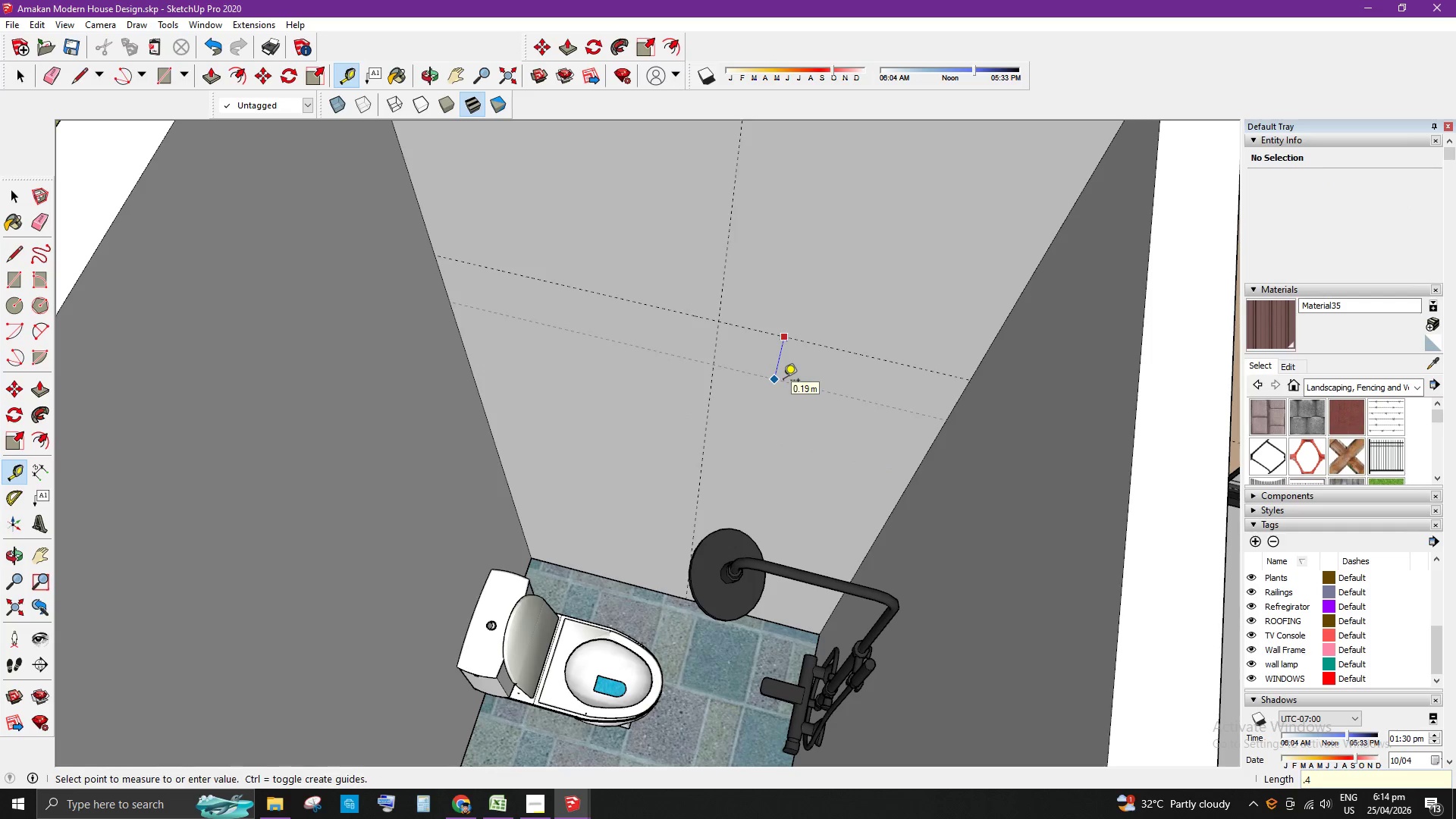 
key(Enter)
 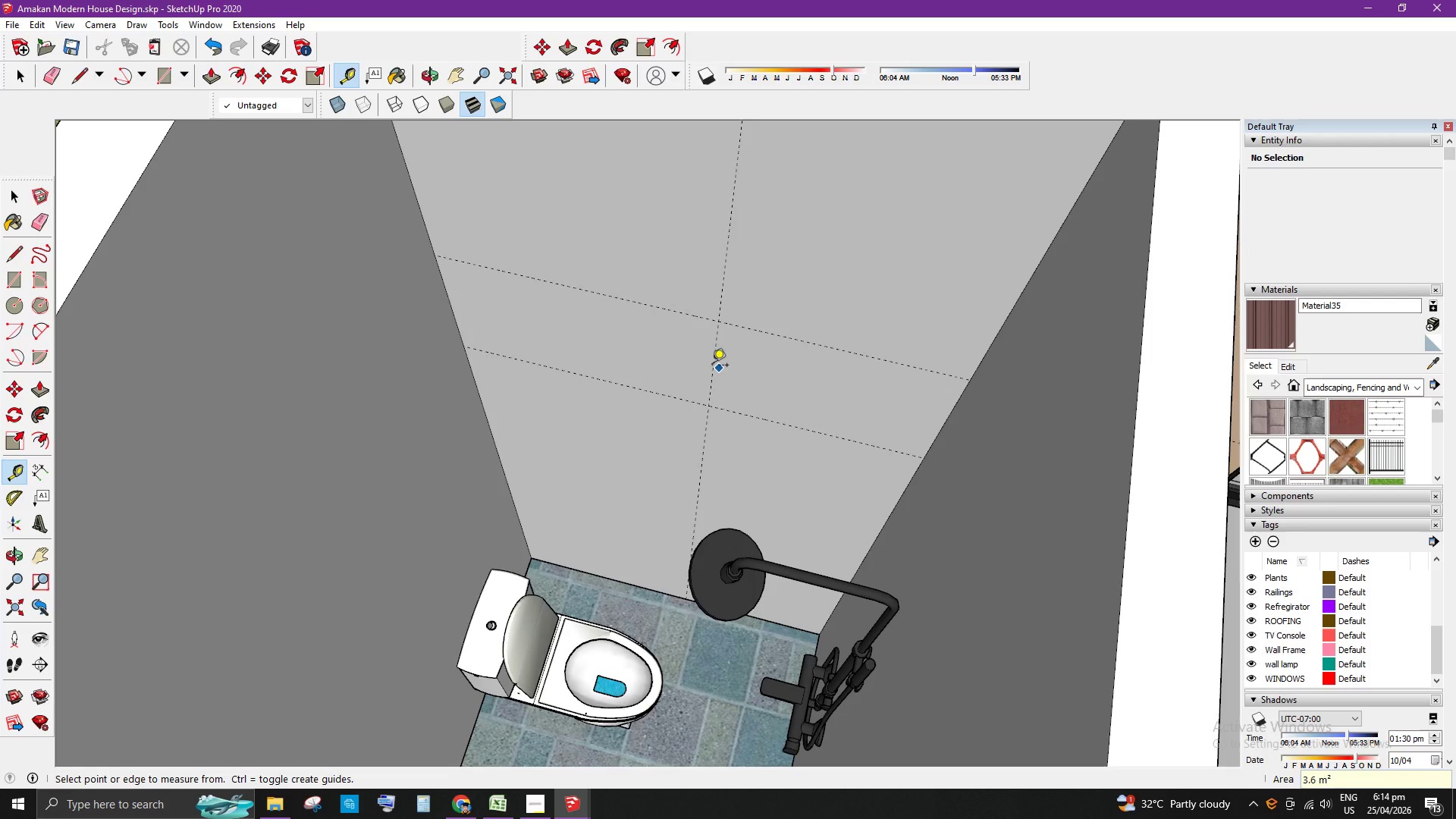 
left_click([709, 364])
 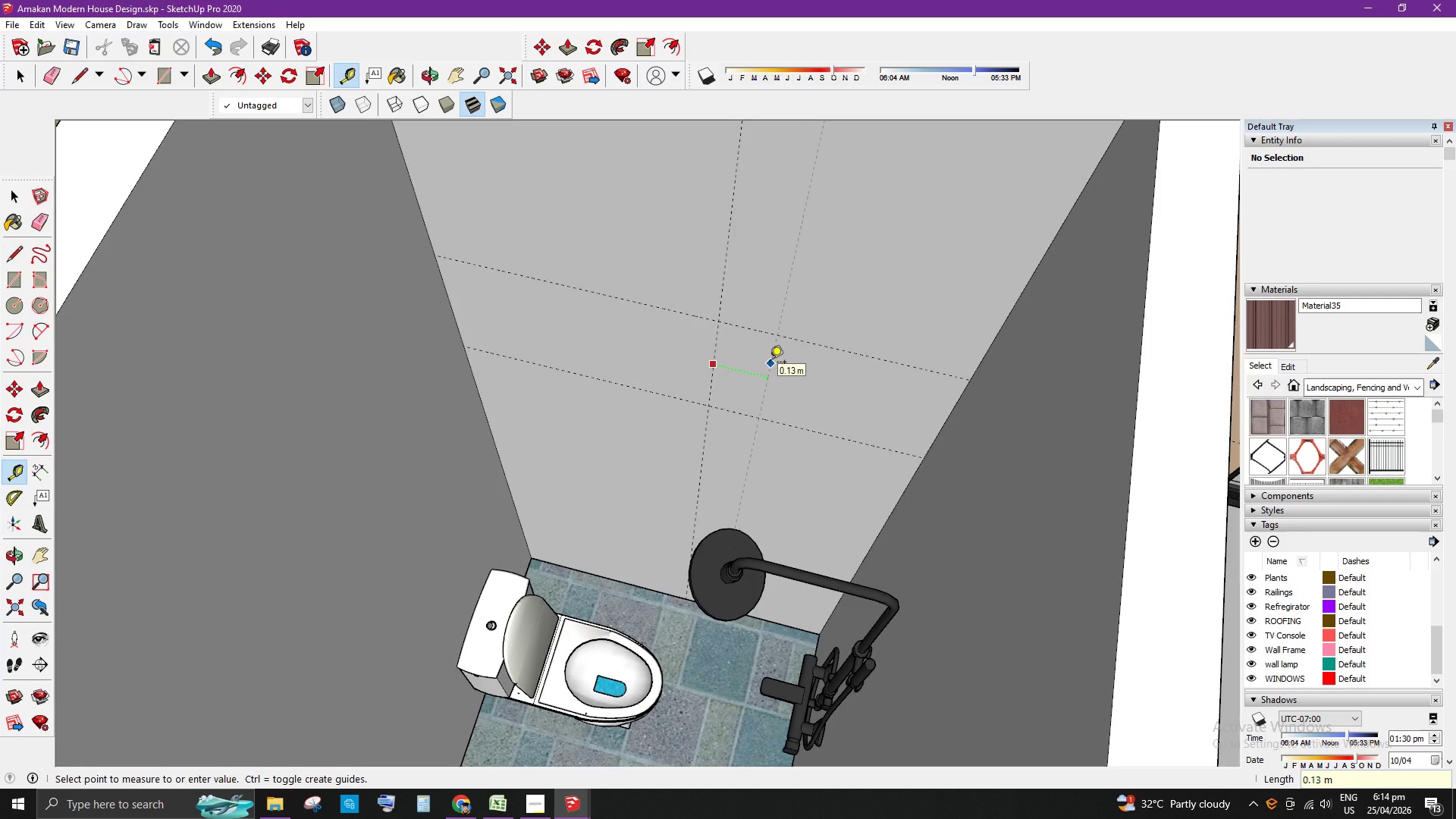 
key(NumpadDecimal)
 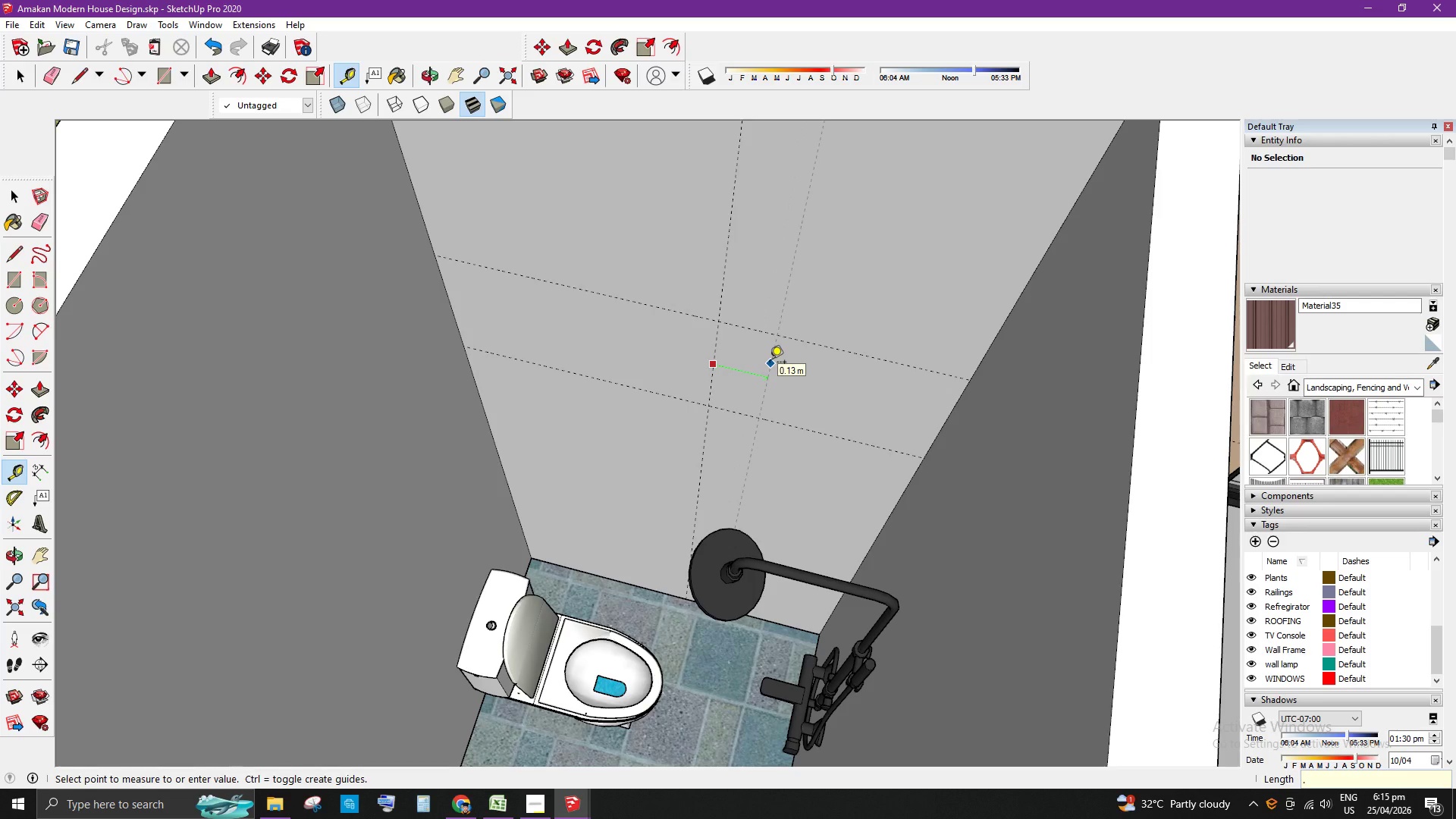 
key(Numpad2)
 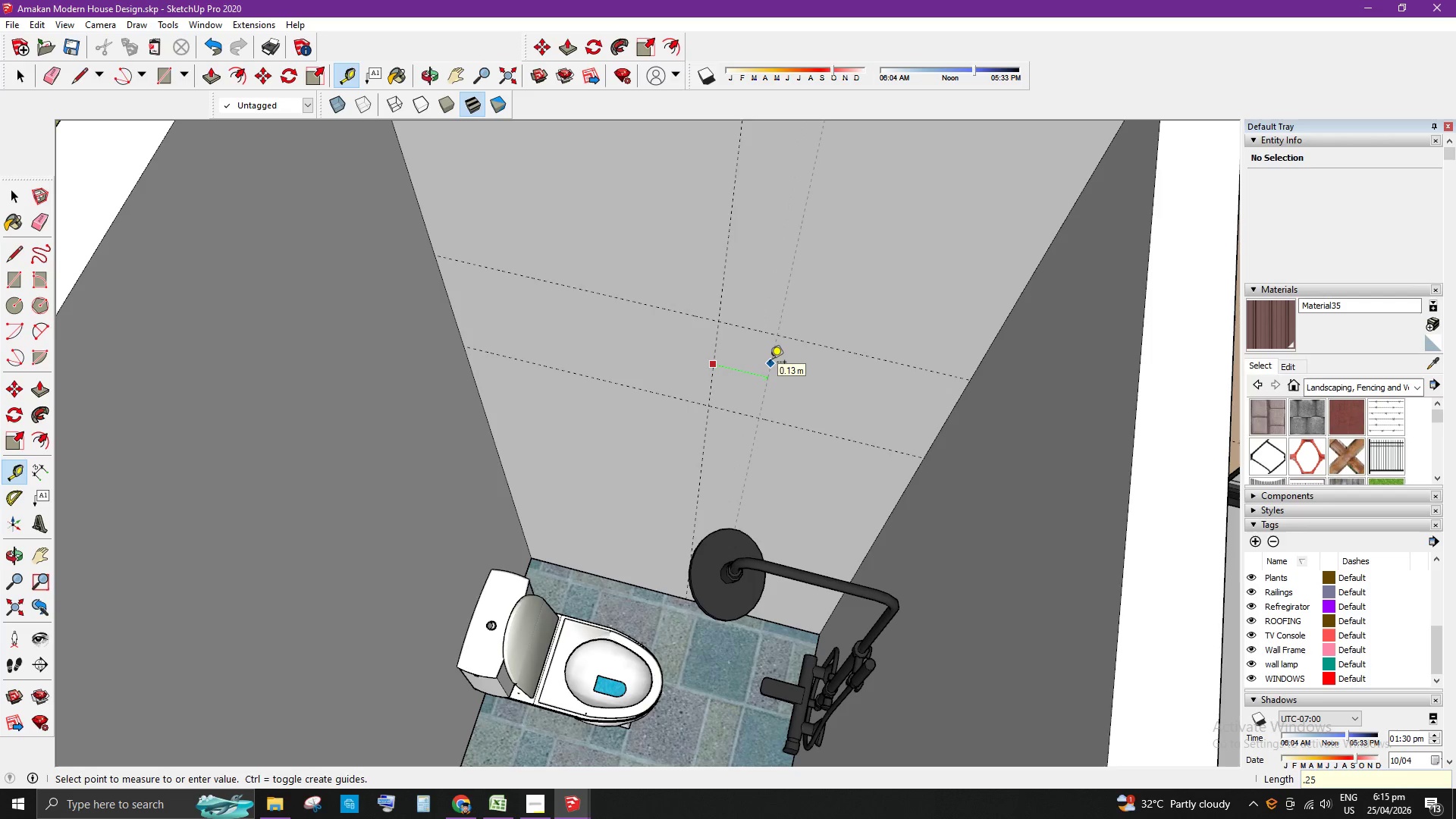 
key(Numpad5)
 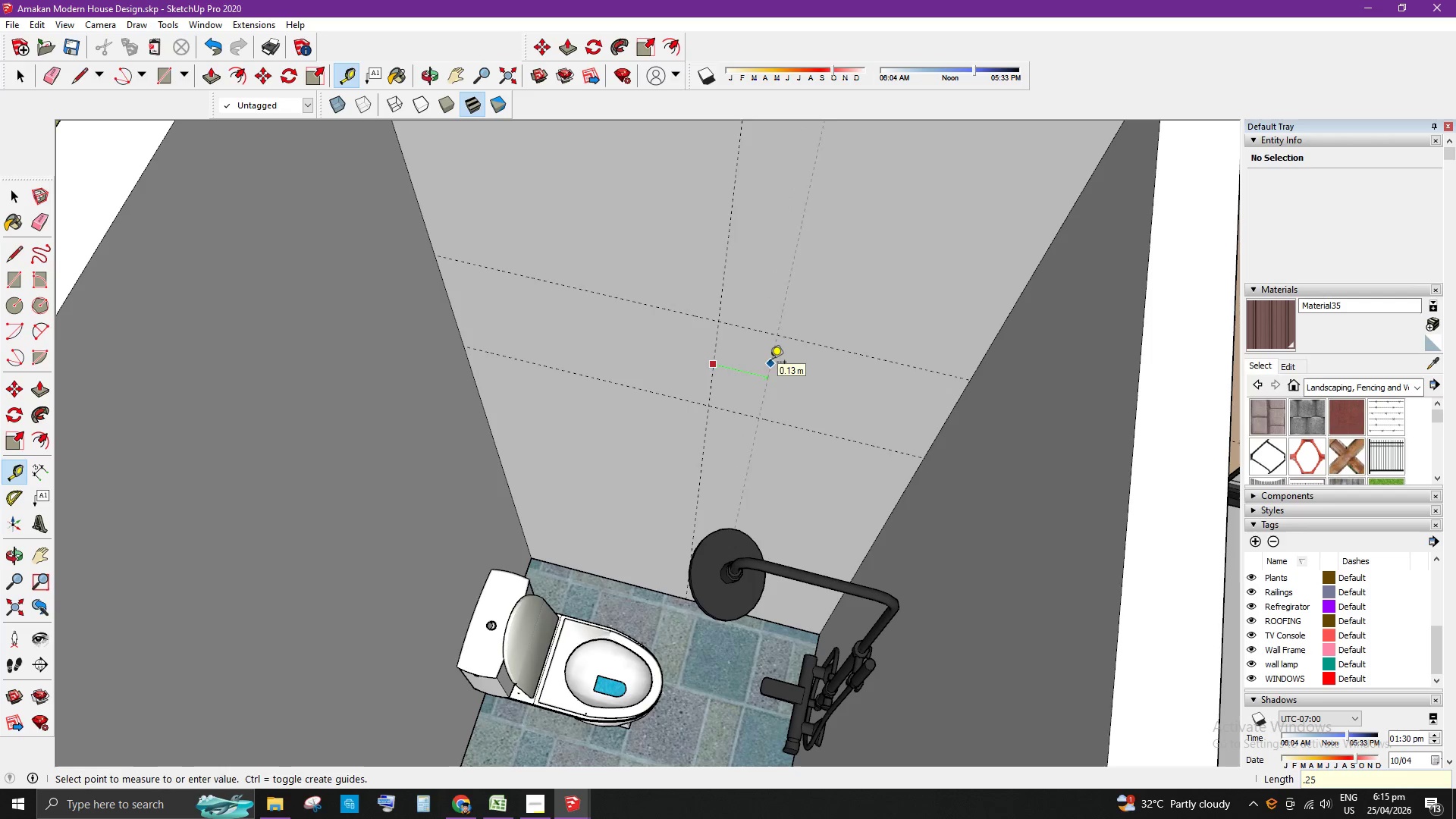 
key(Enter)
 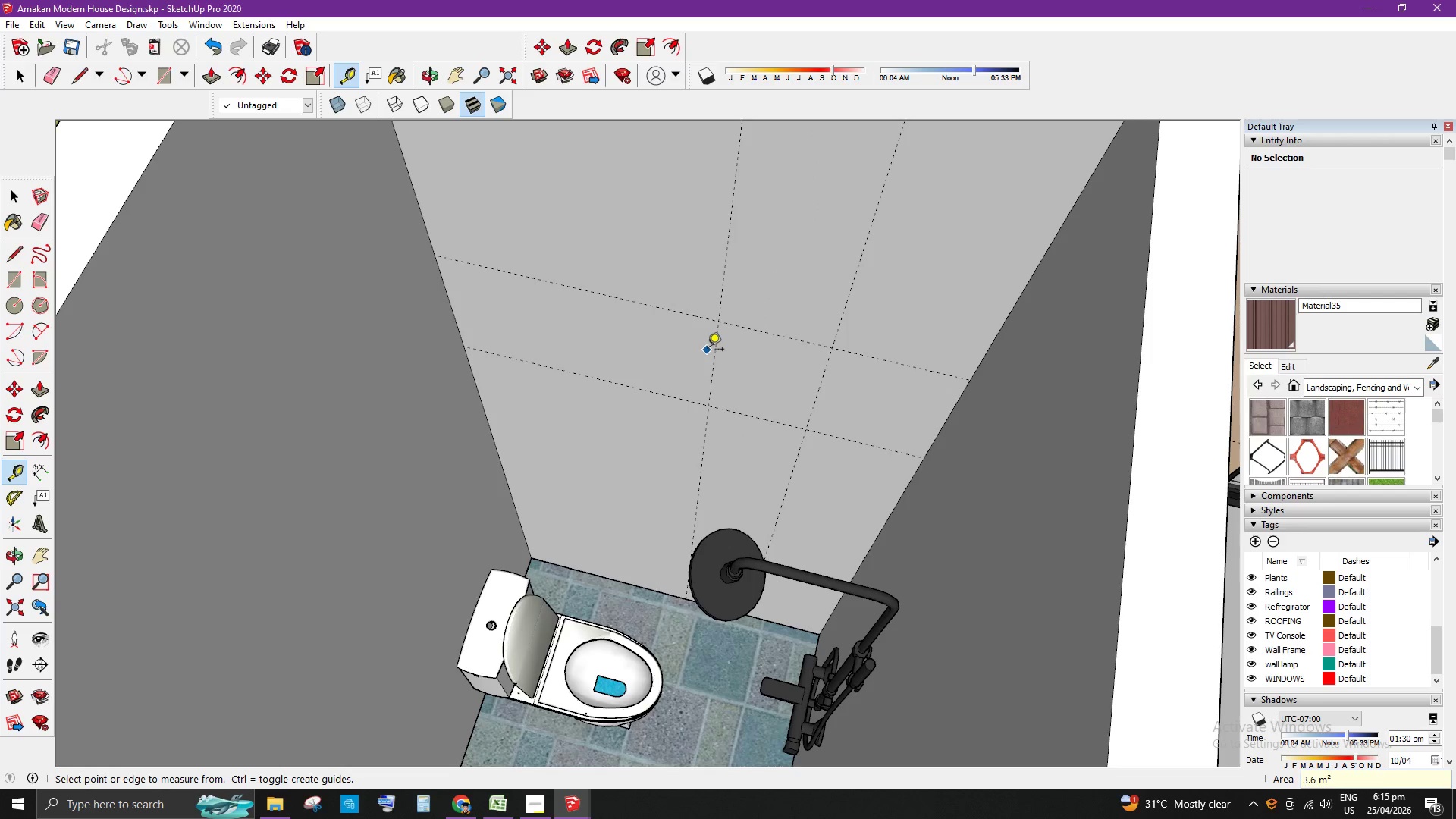 
left_click_drag(start_coordinate=[707, 352], to_coordinate=[698, 353])
 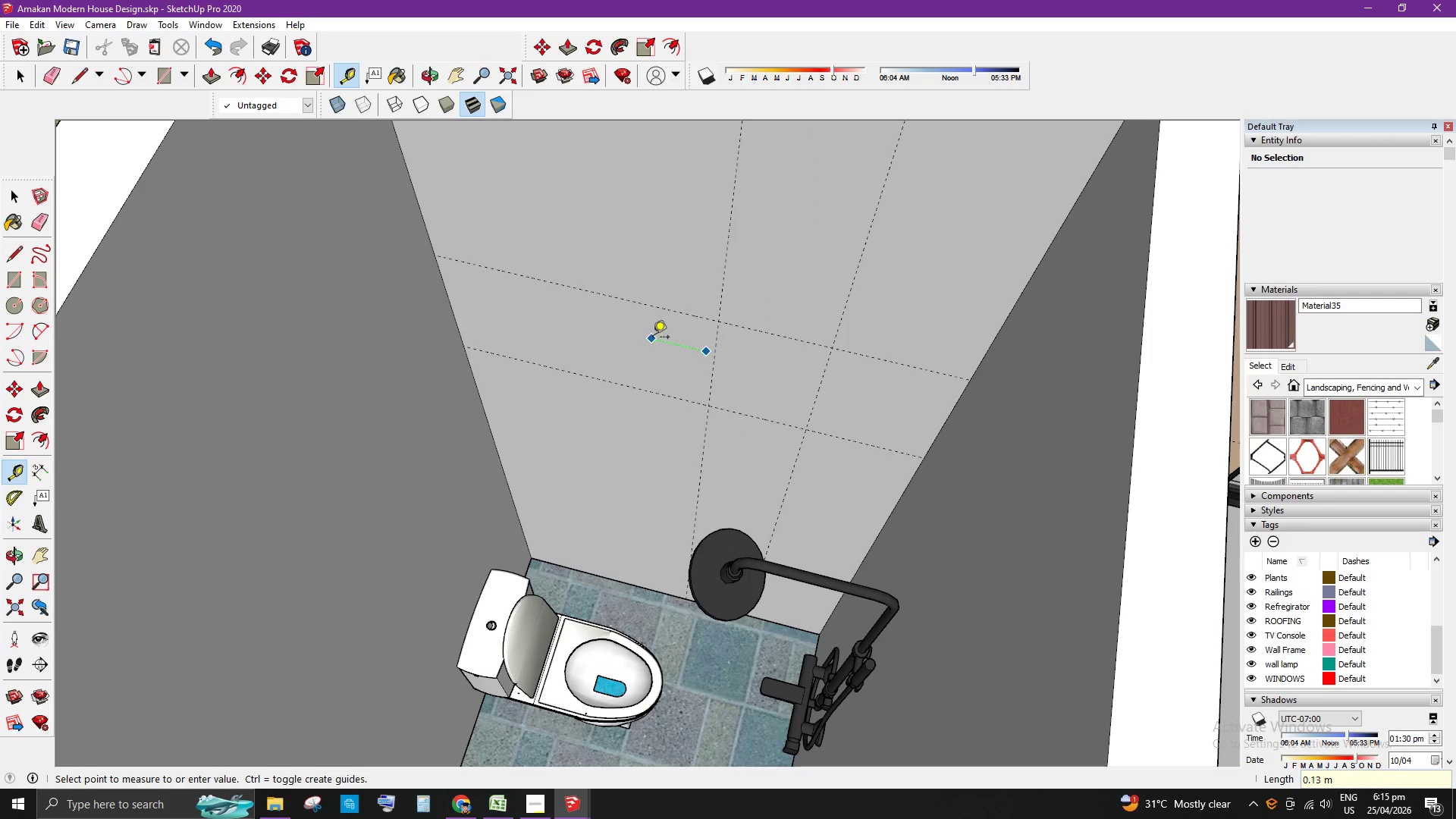 
key(Space)
 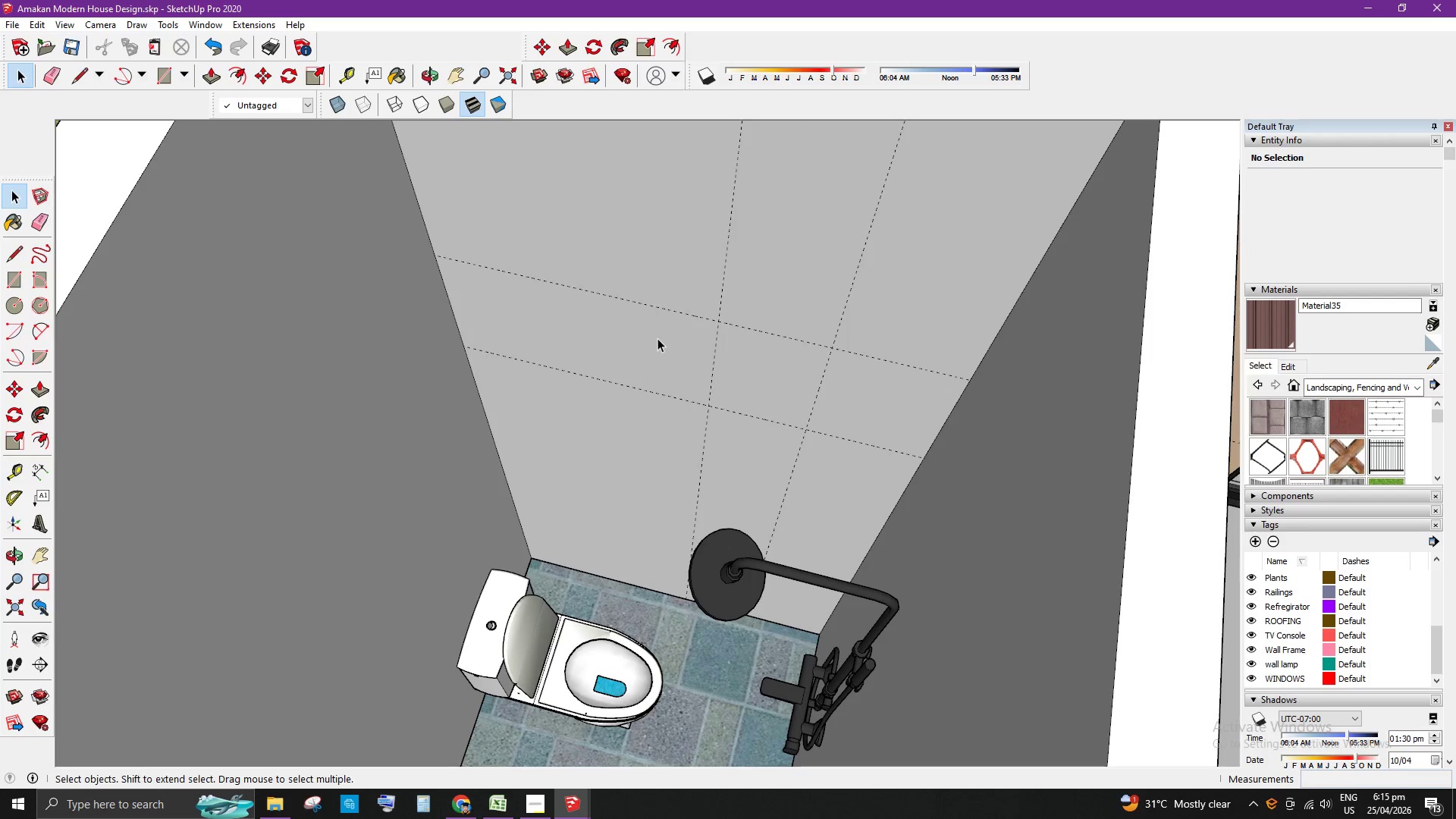 
key(T)
 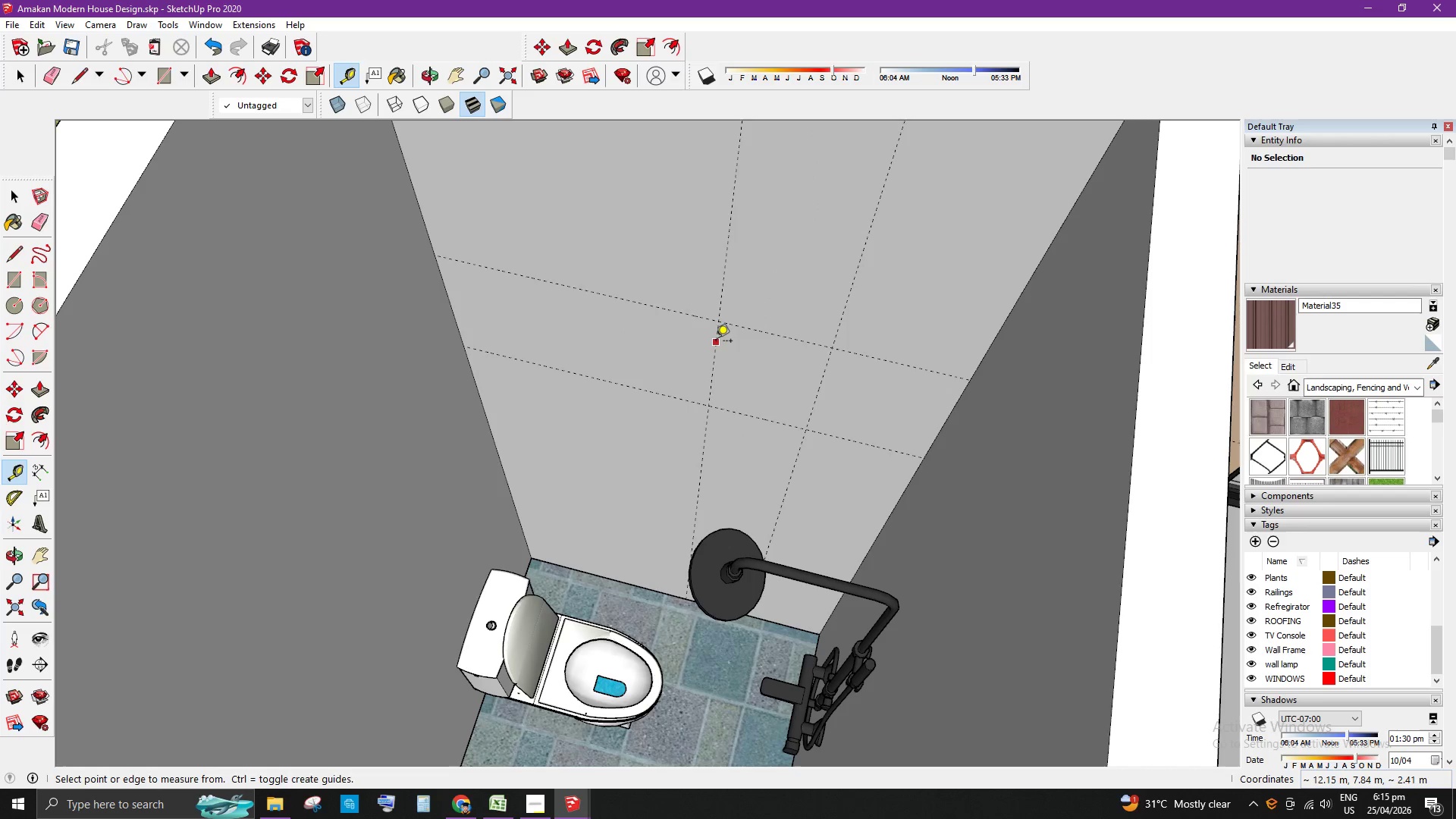 
left_click_drag(start_coordinate=[717, 342], to_coordinate=[708, 341])
 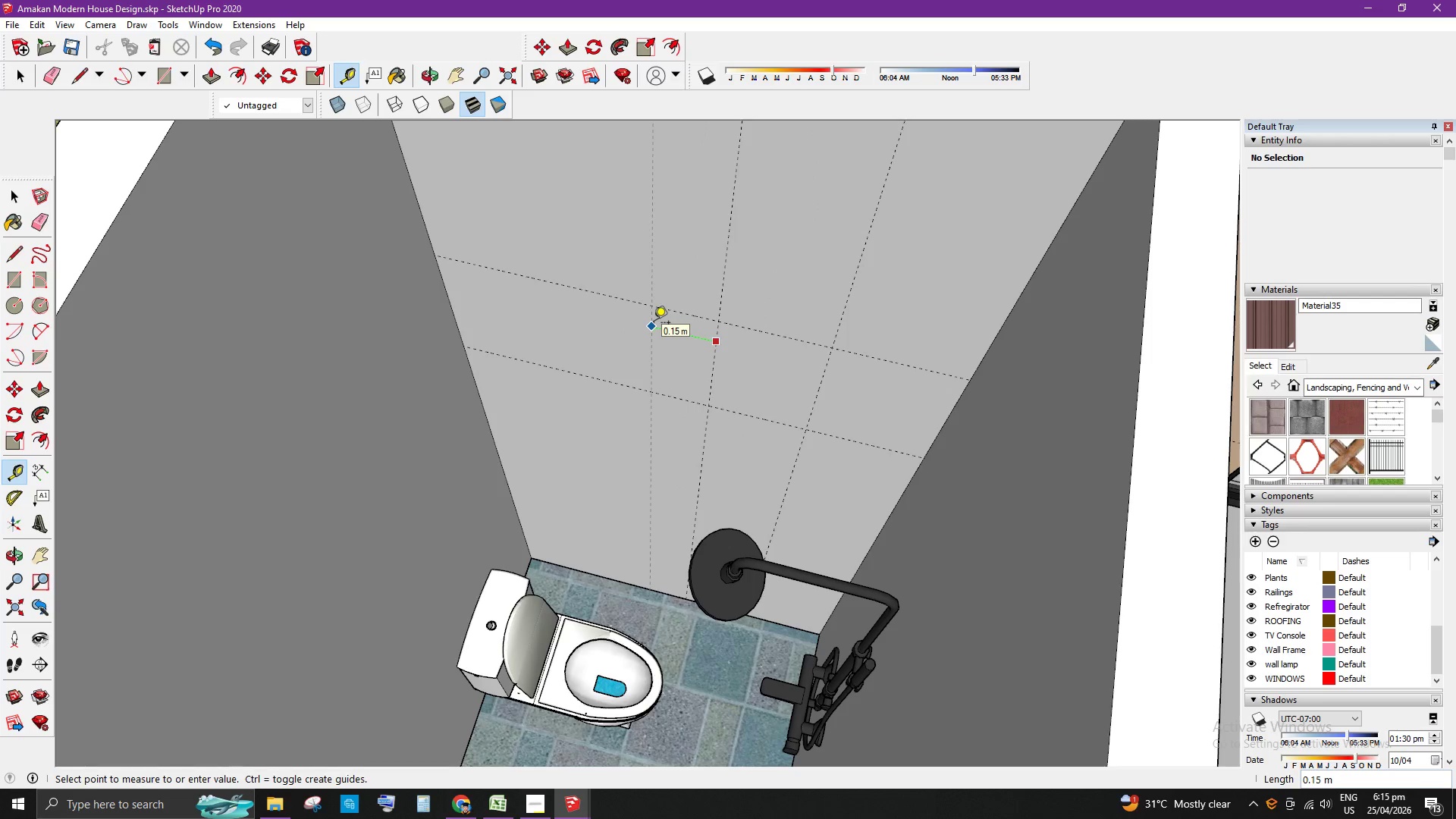 
key(NumpadDecimal)
 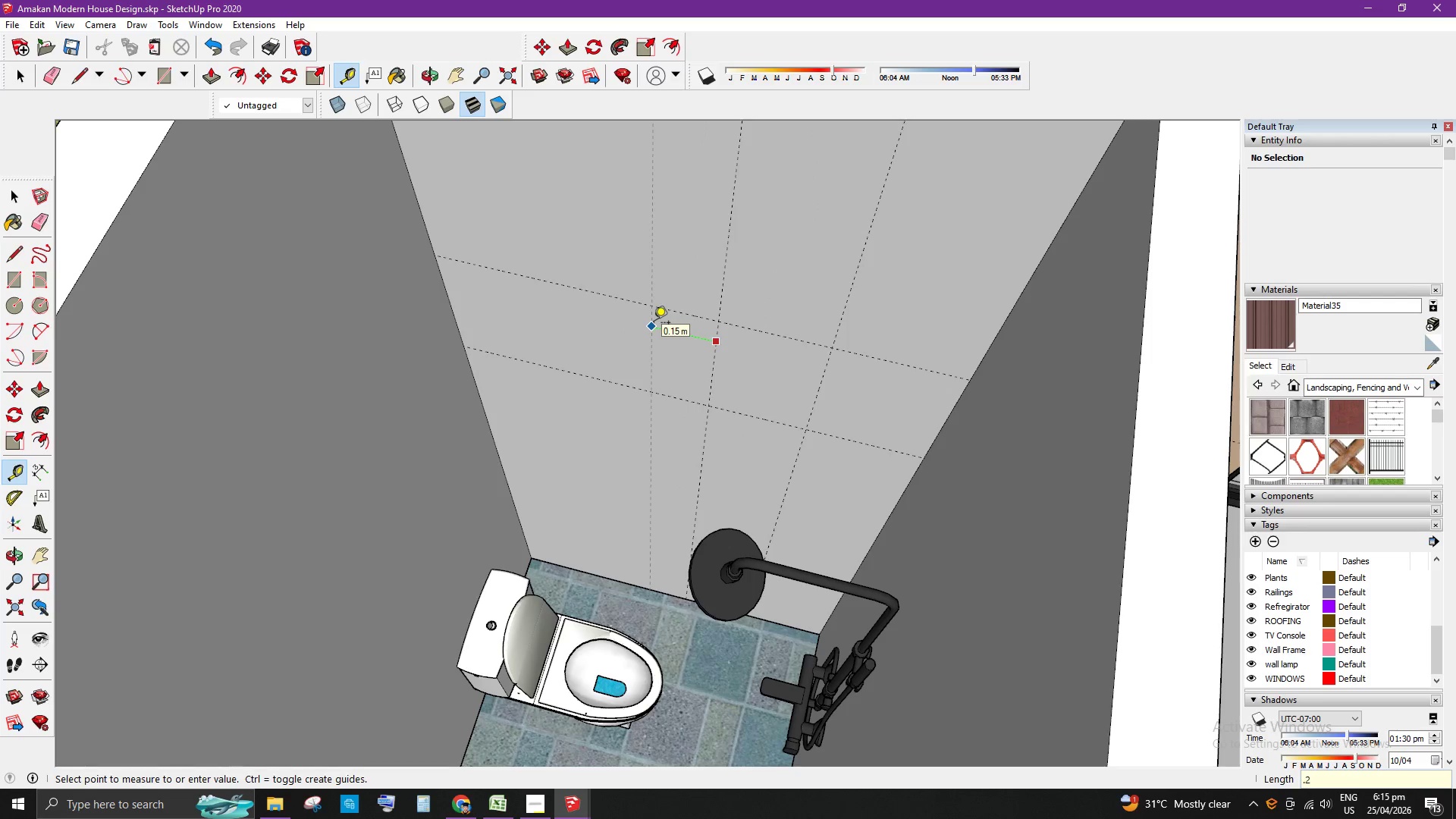 
key(Numpad2)
 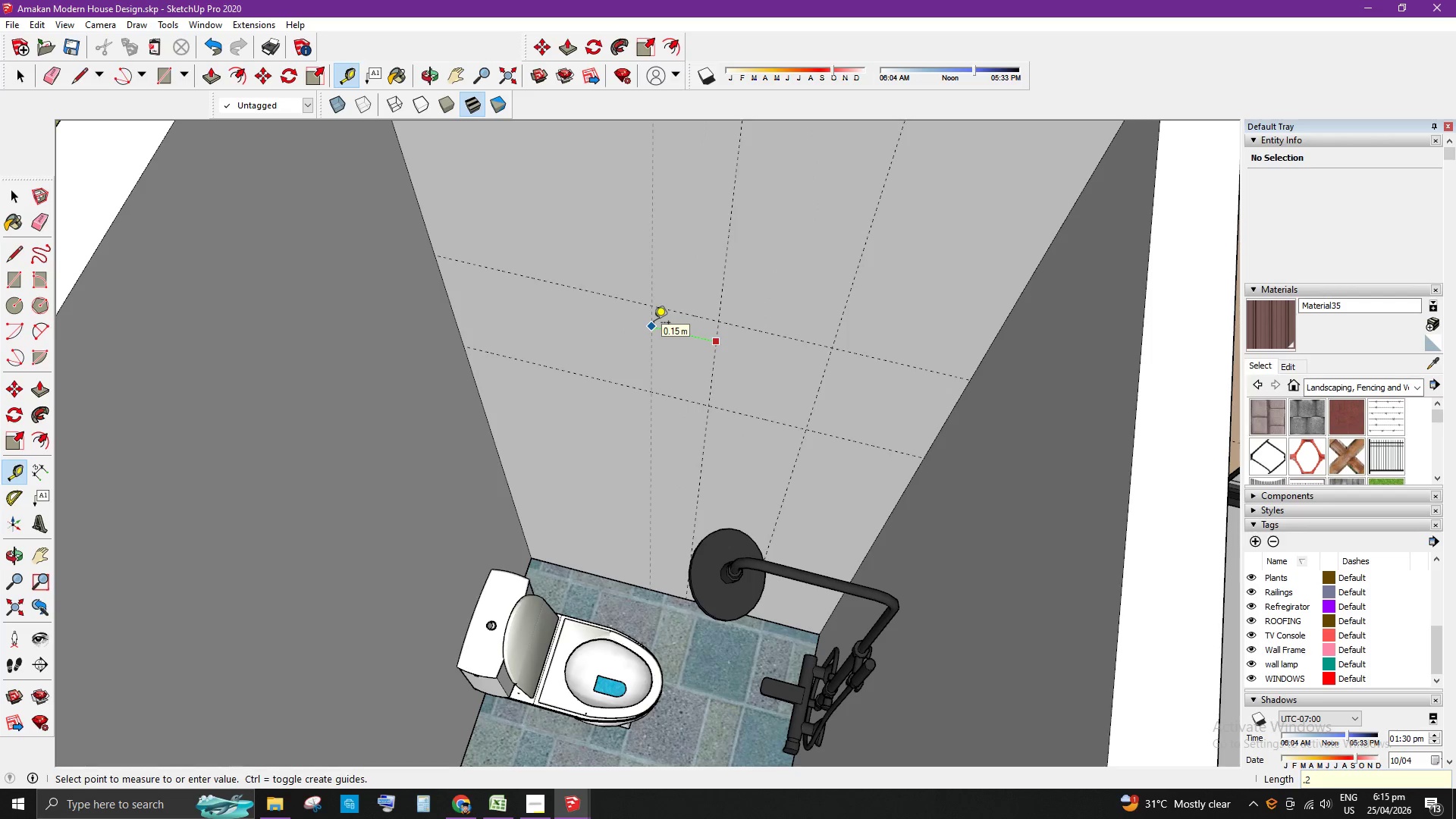 
key(Numpad5)
 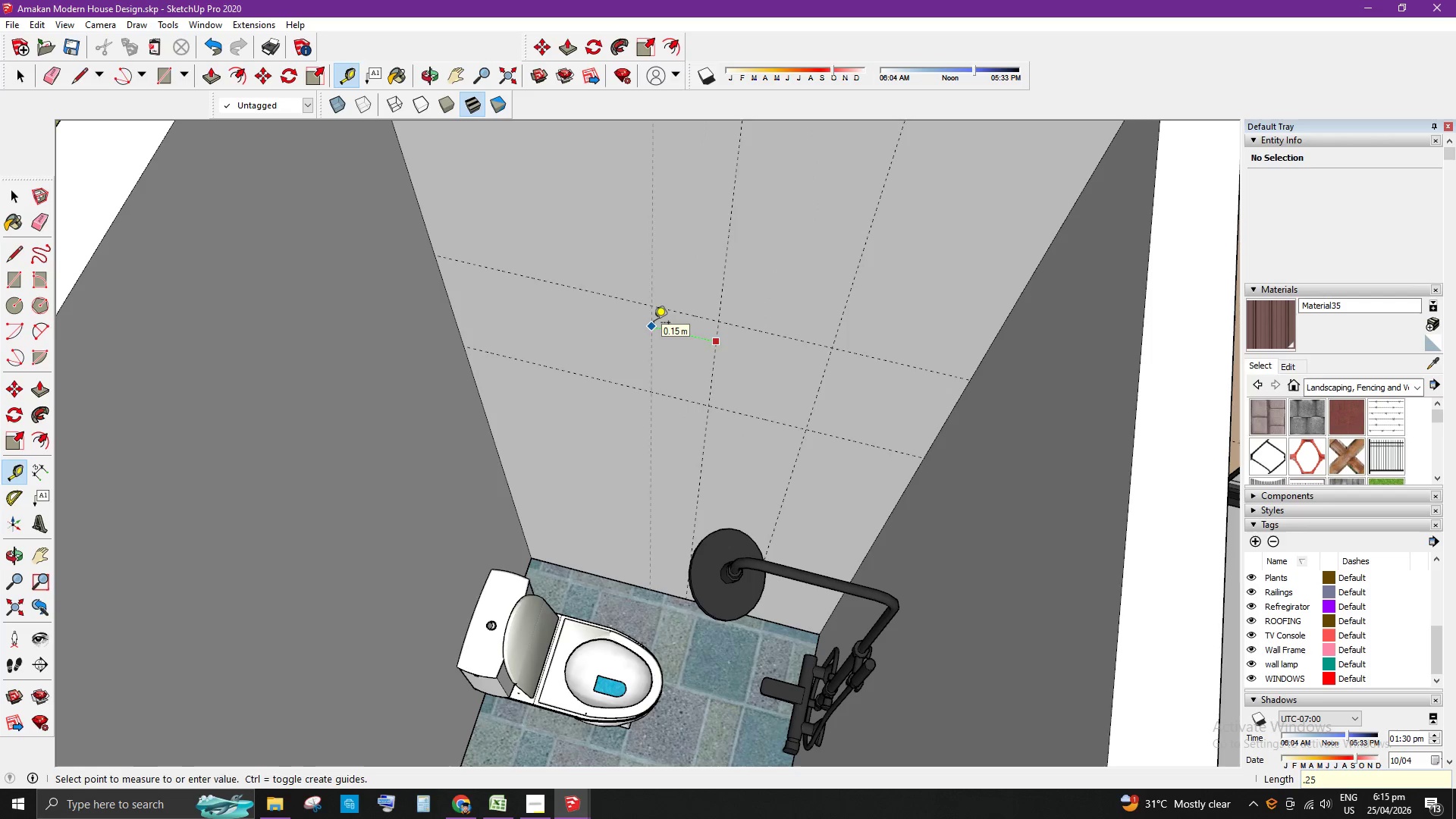 
key(Enter)
 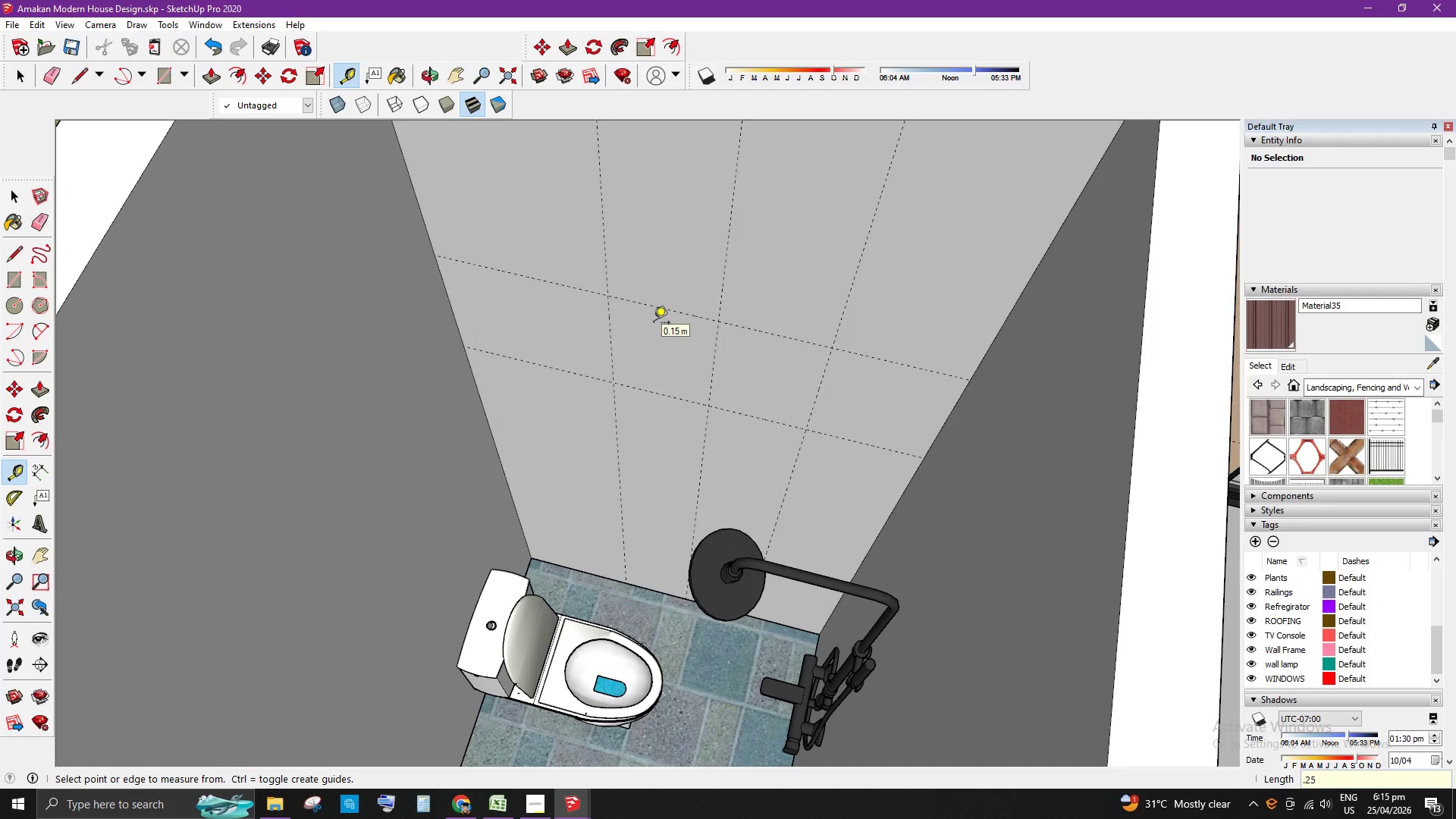 
key(Space)
 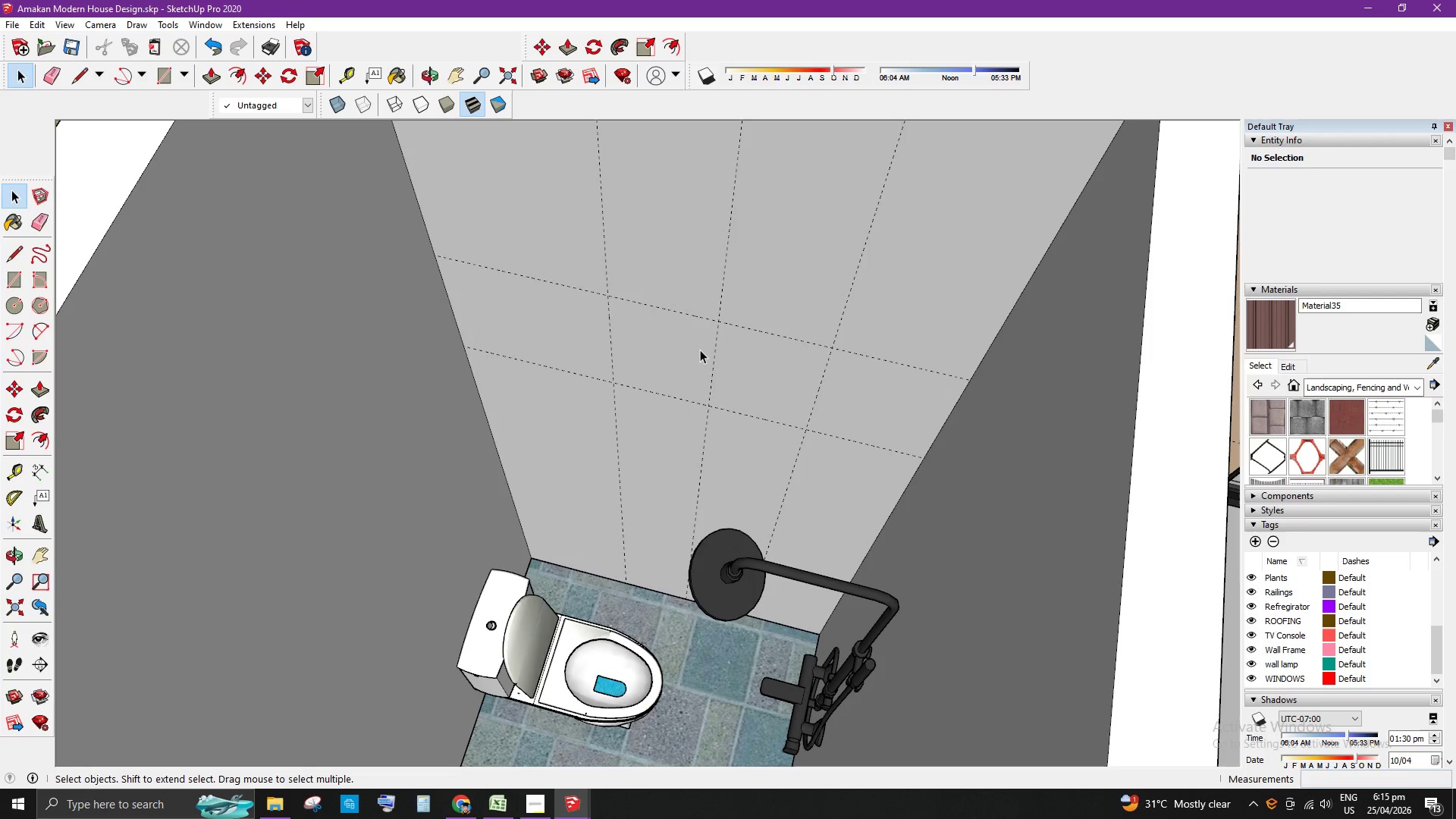 
key(R)
 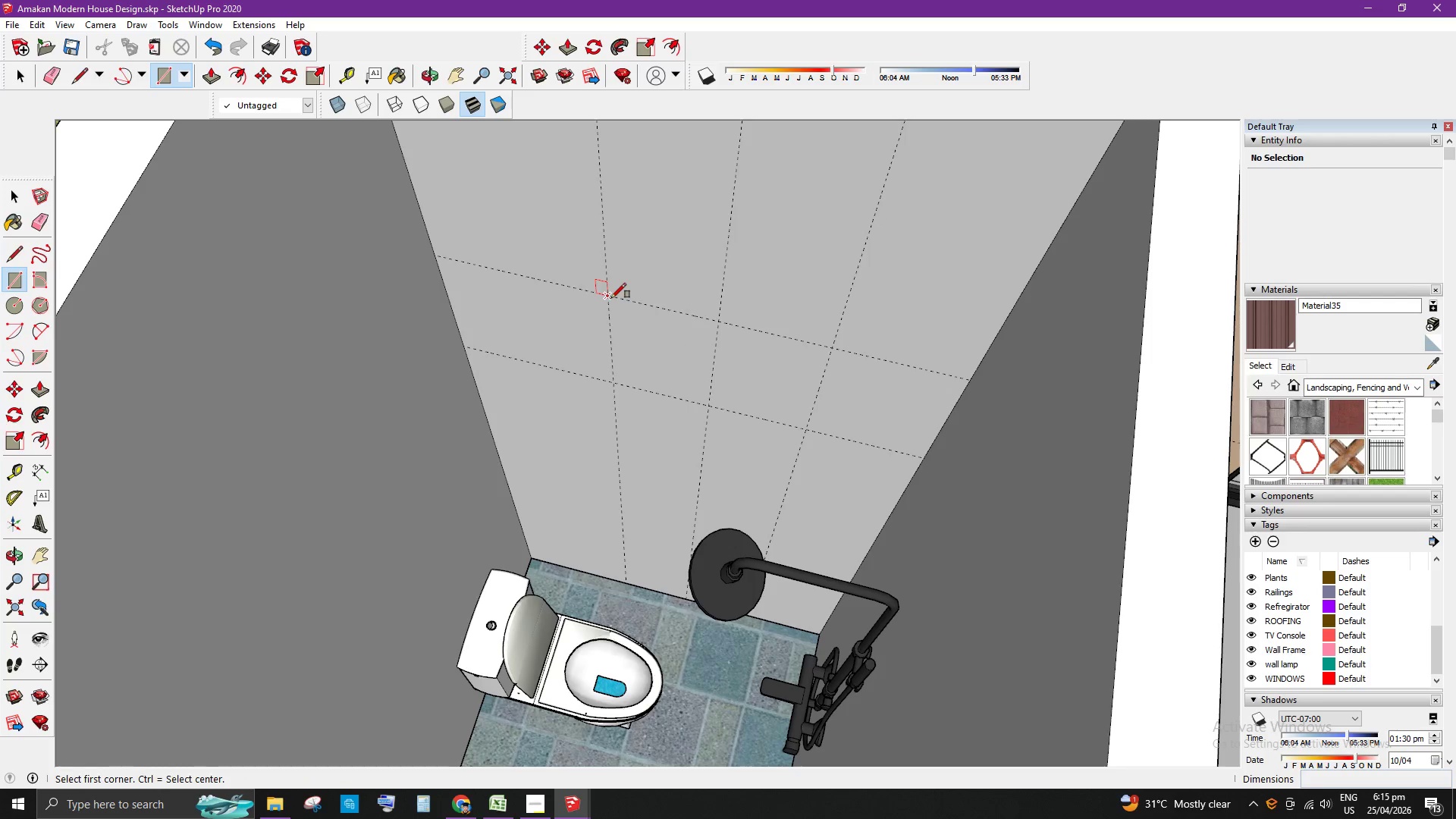 
left_click([610, 295])
 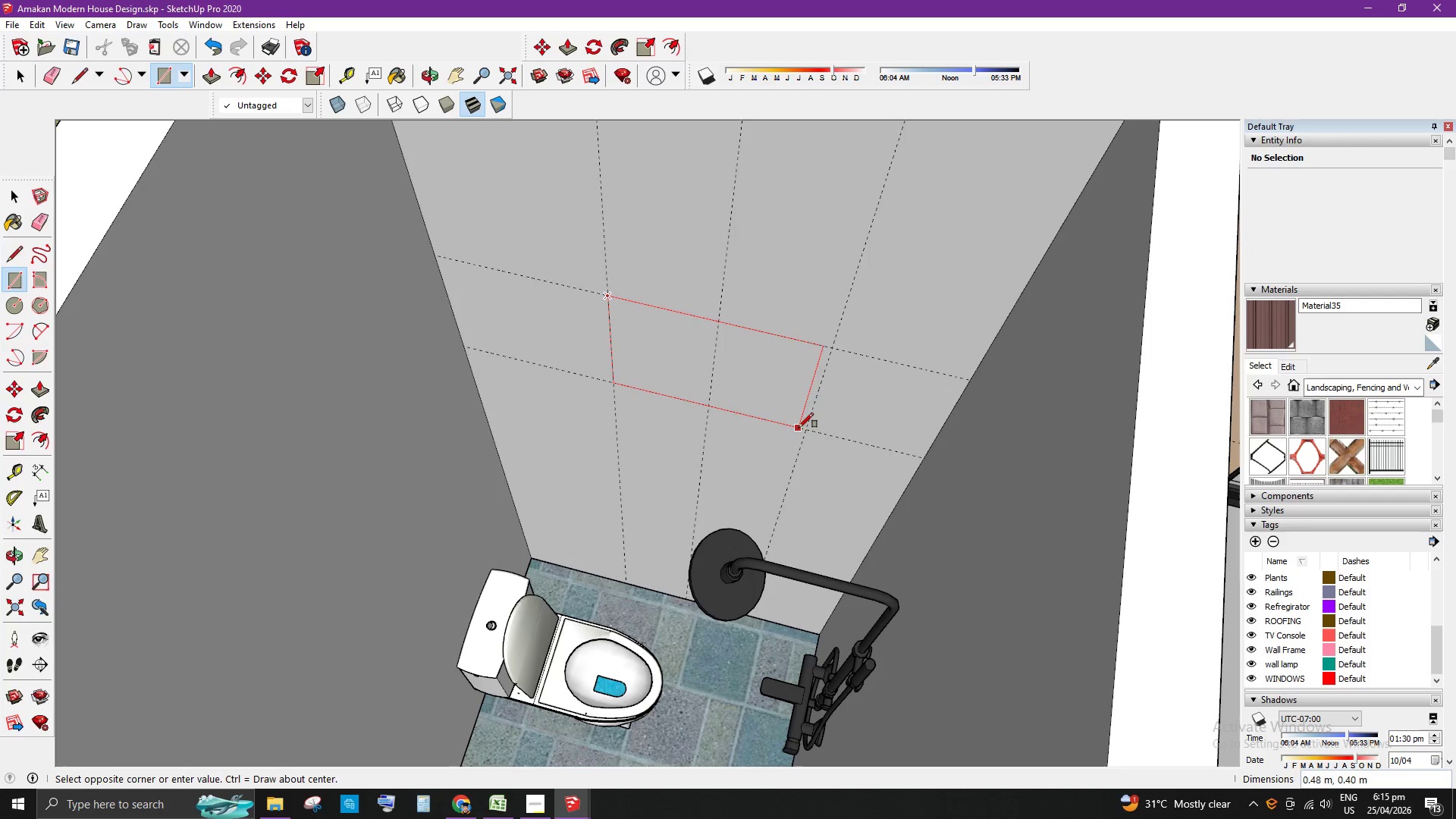 
left_click([806, 427])
 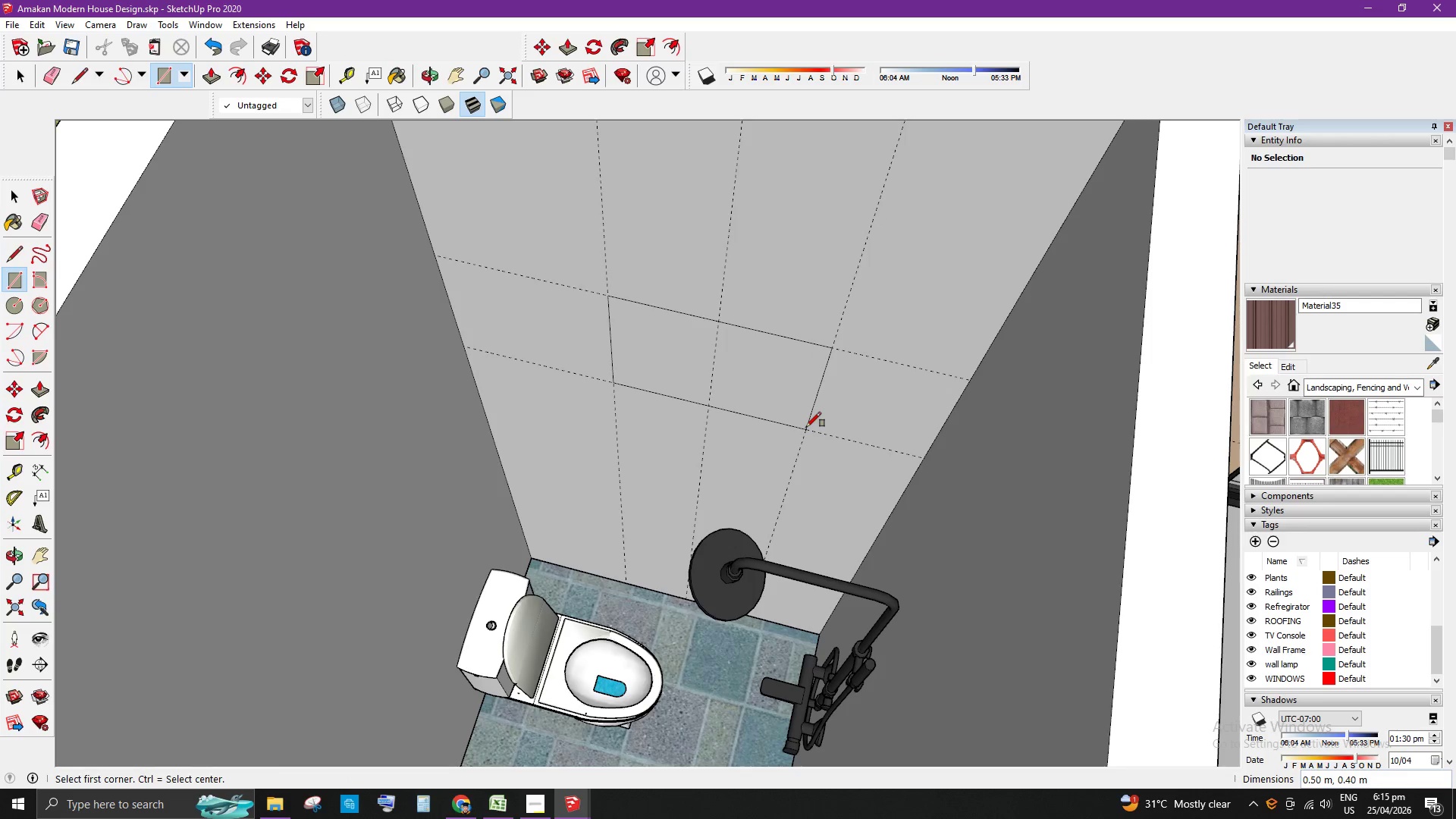 
key(Space)
 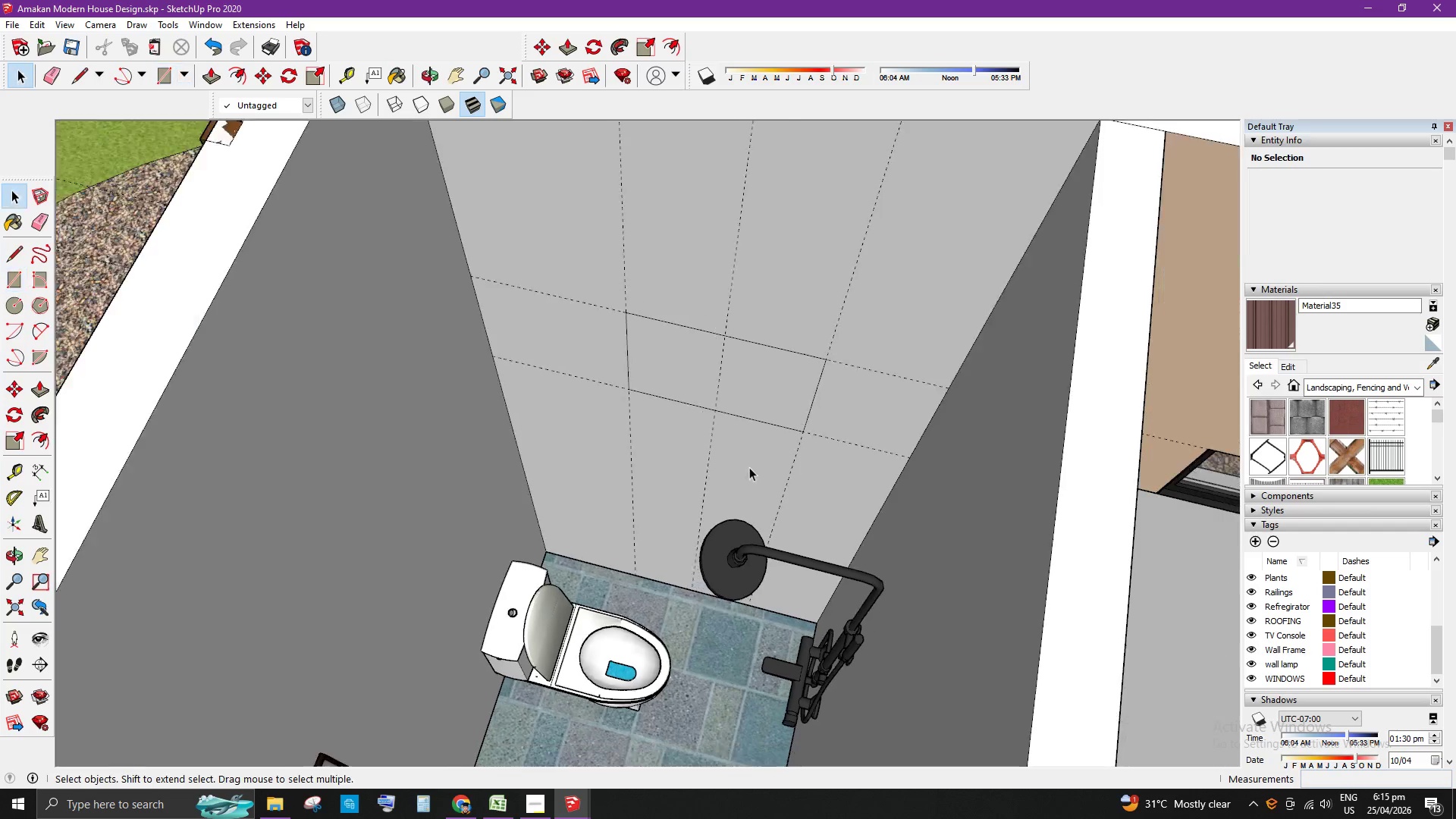 
scroll: coordinate [726, 472], scroll_direction: down, amount: 4.0
 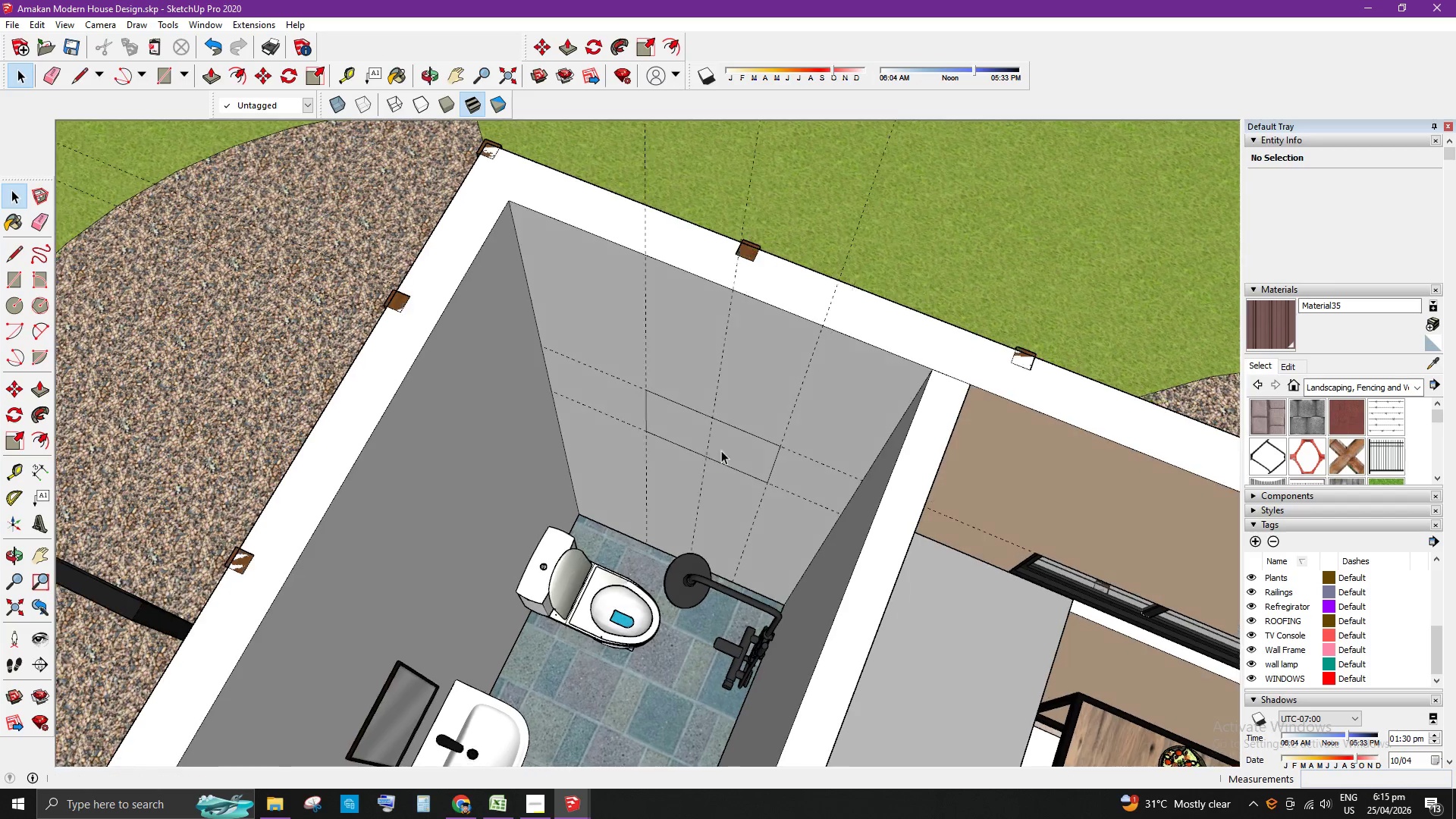 
left_click([737, 444])
 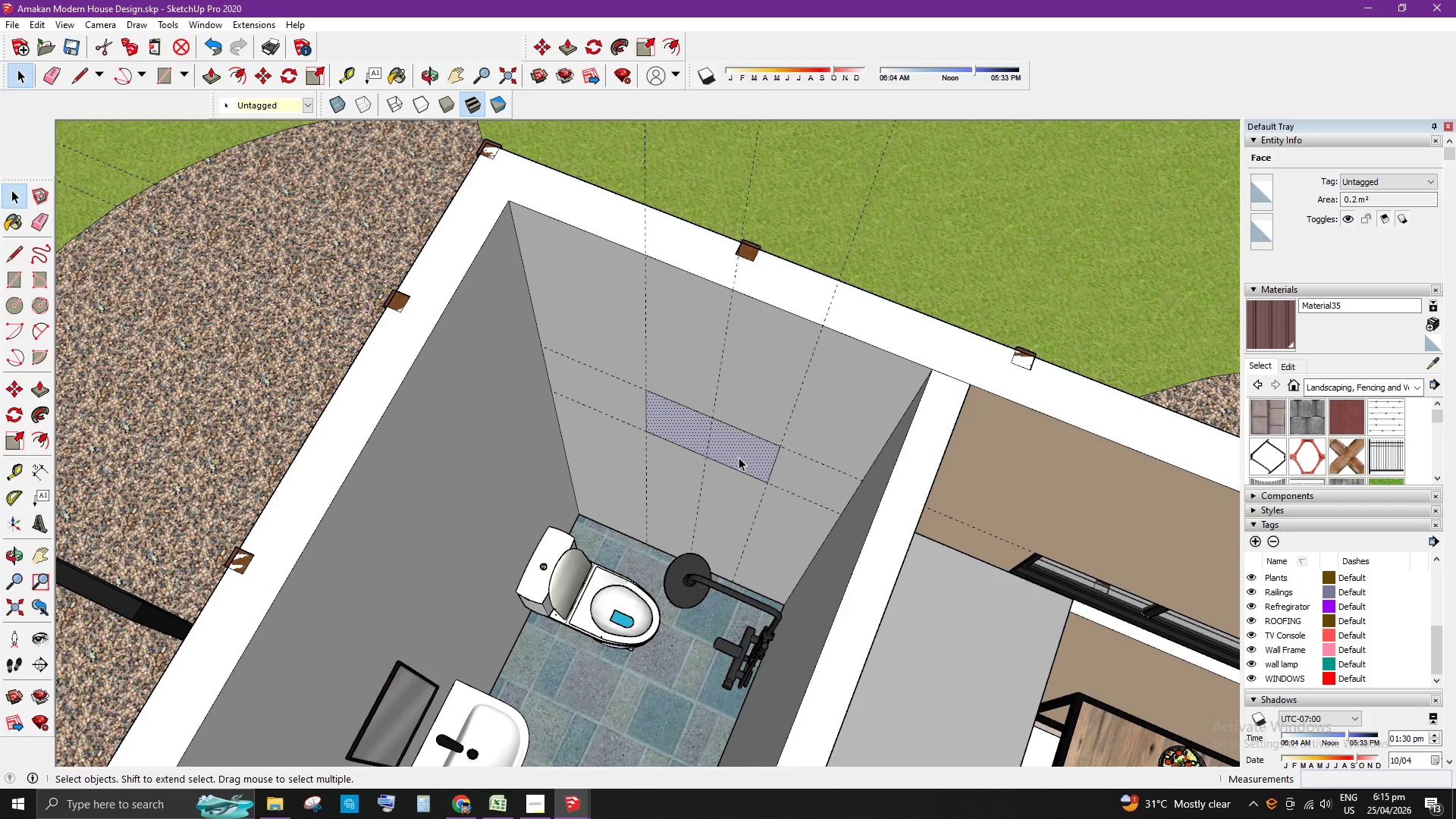 
key(P)
 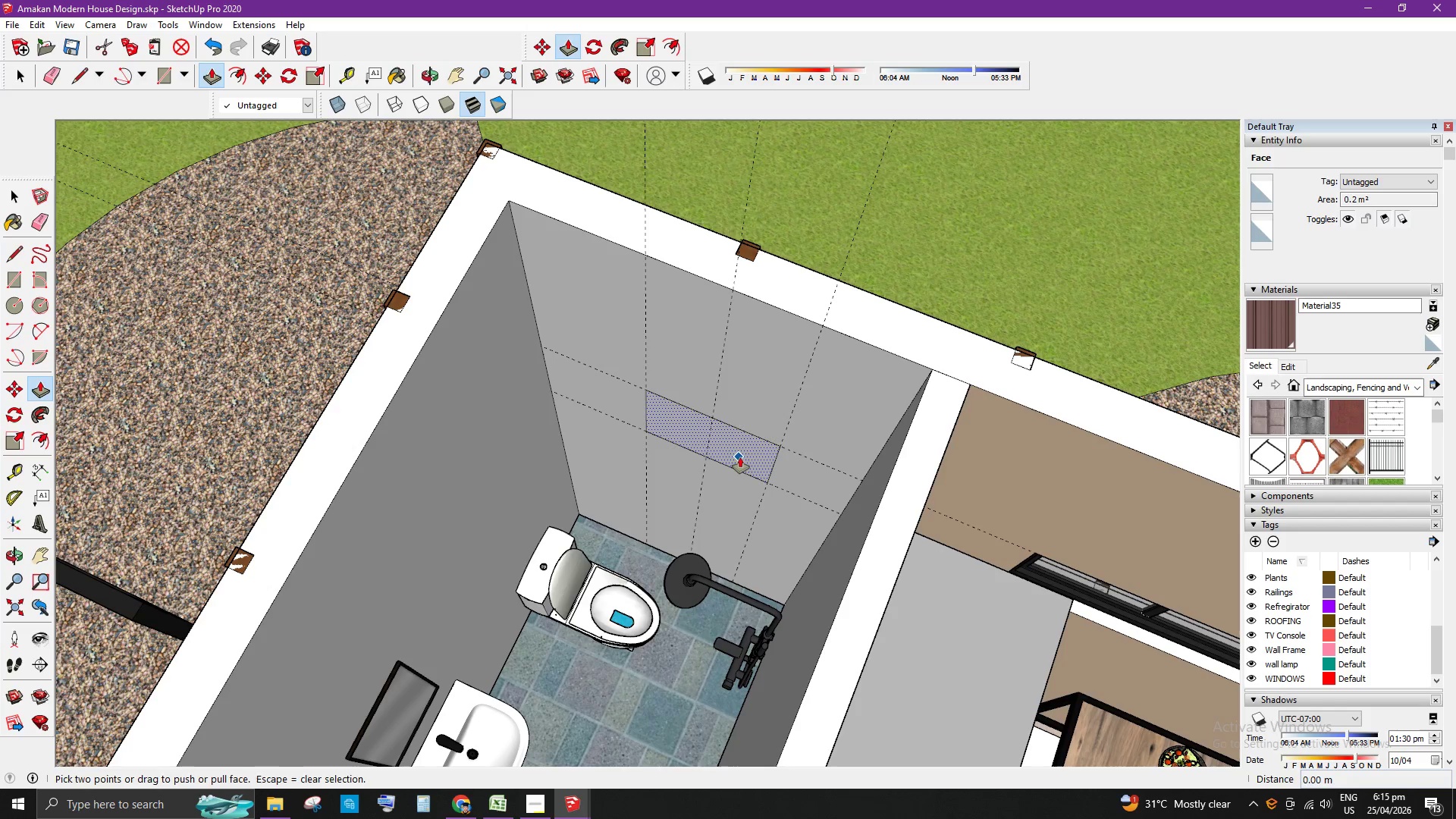 
left_click_drag(start_coordinate=[741, 457], to_coordinate=[811, 268])
 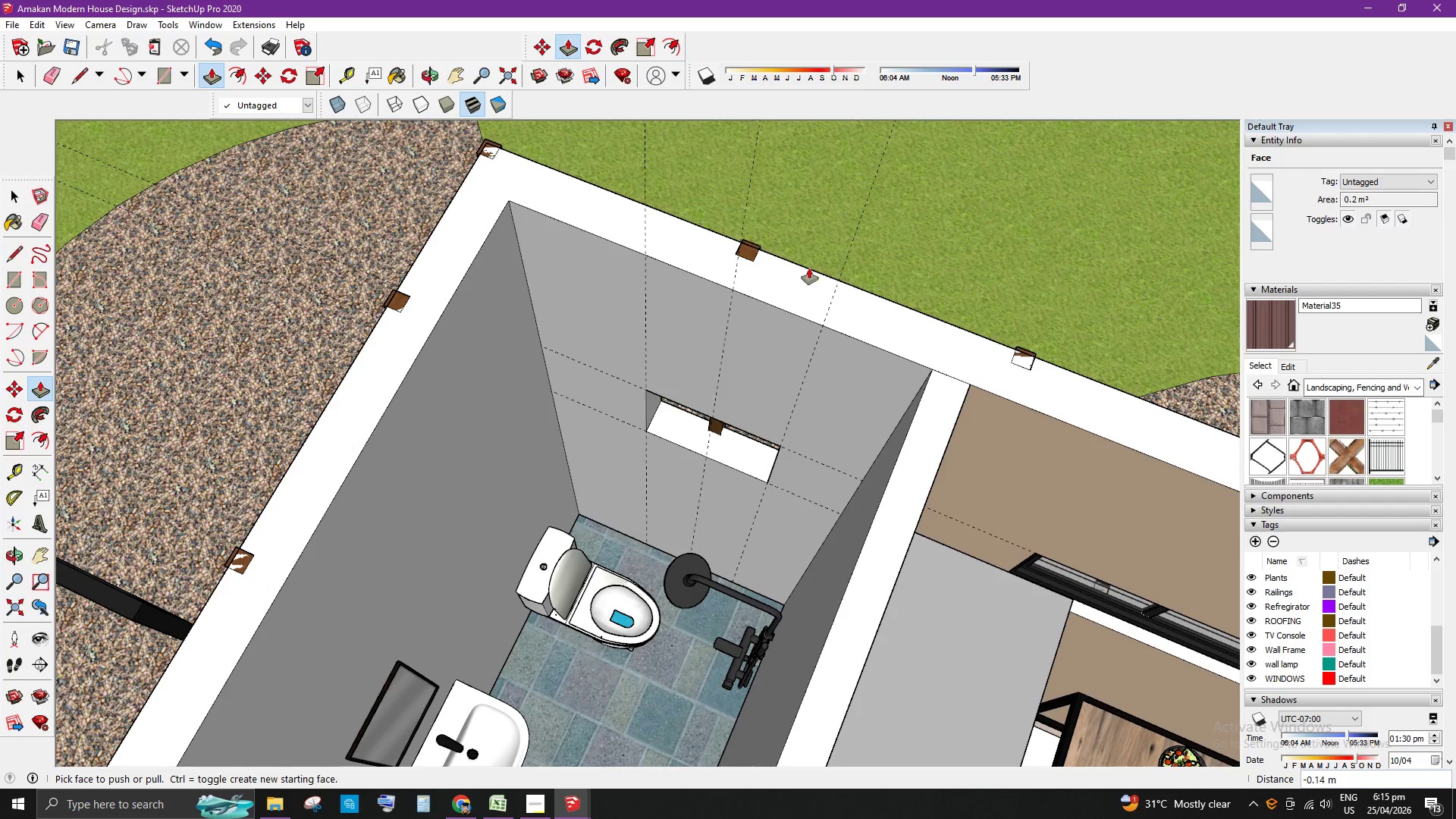 
key(Space)
 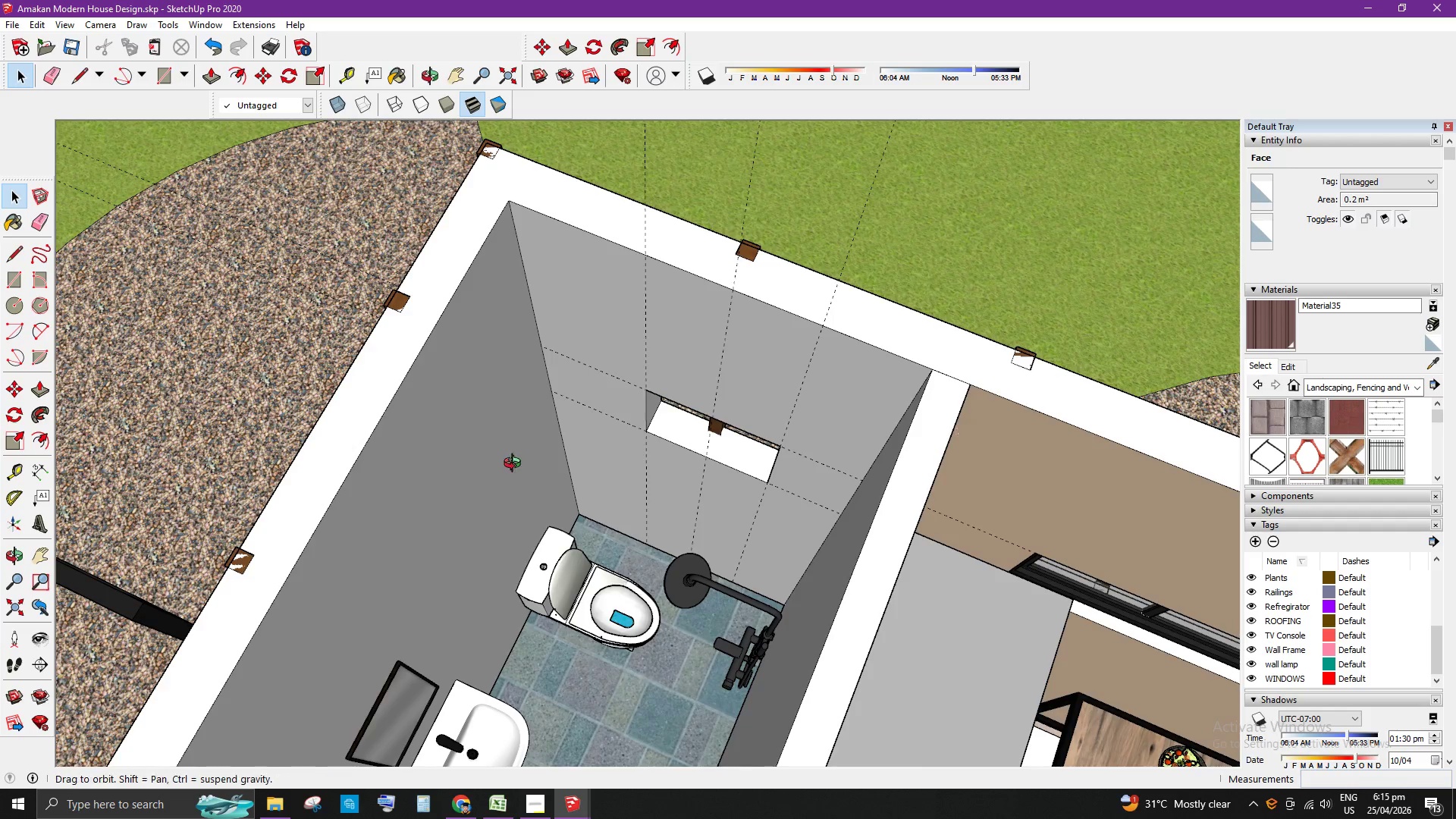 
scroll: coordinate [565, 404], scroll_direction: down, amount: 4.0
 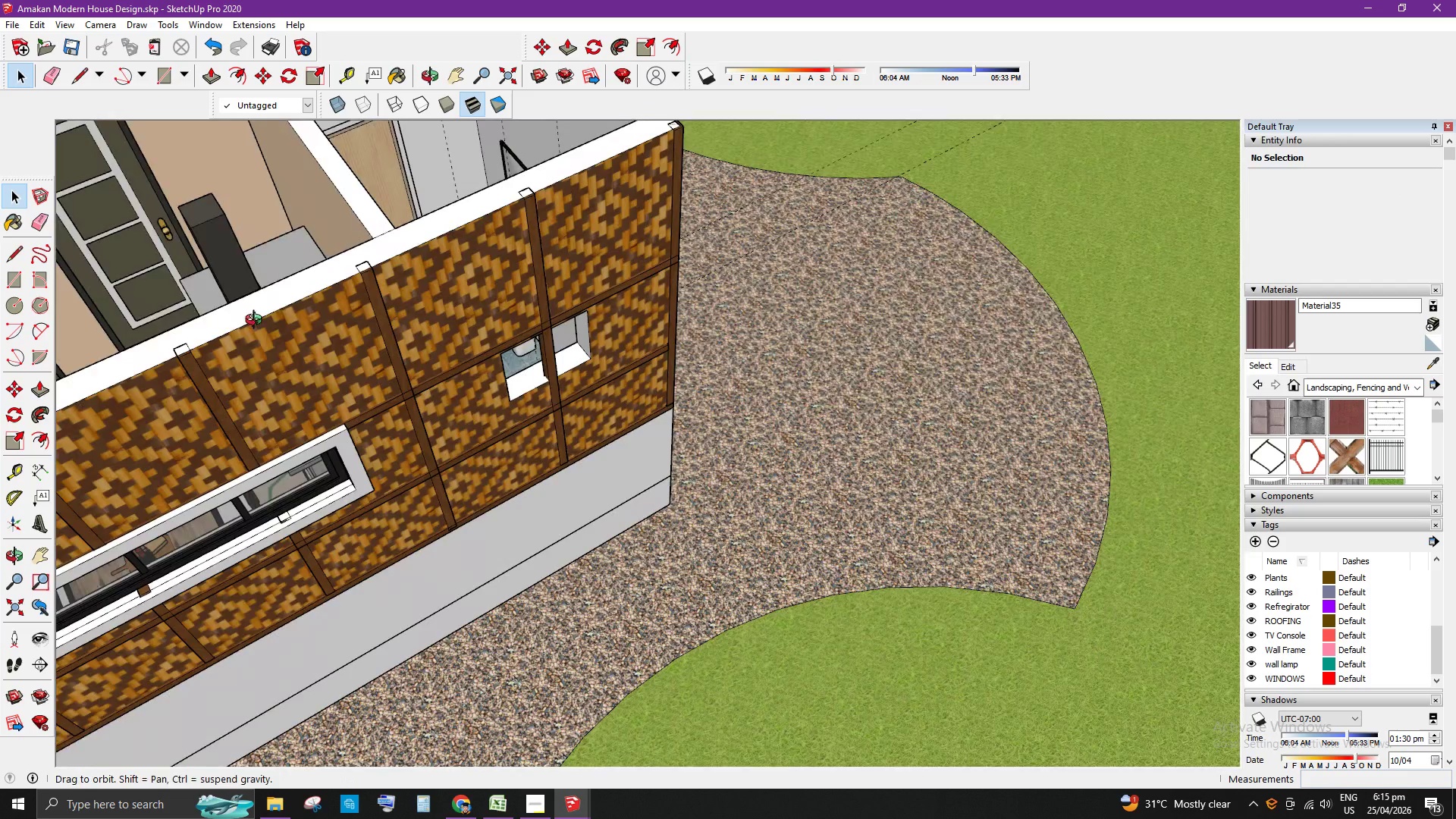 
scroll: coordinate [572, 403], scroll_direction: up, amount: 9.0
 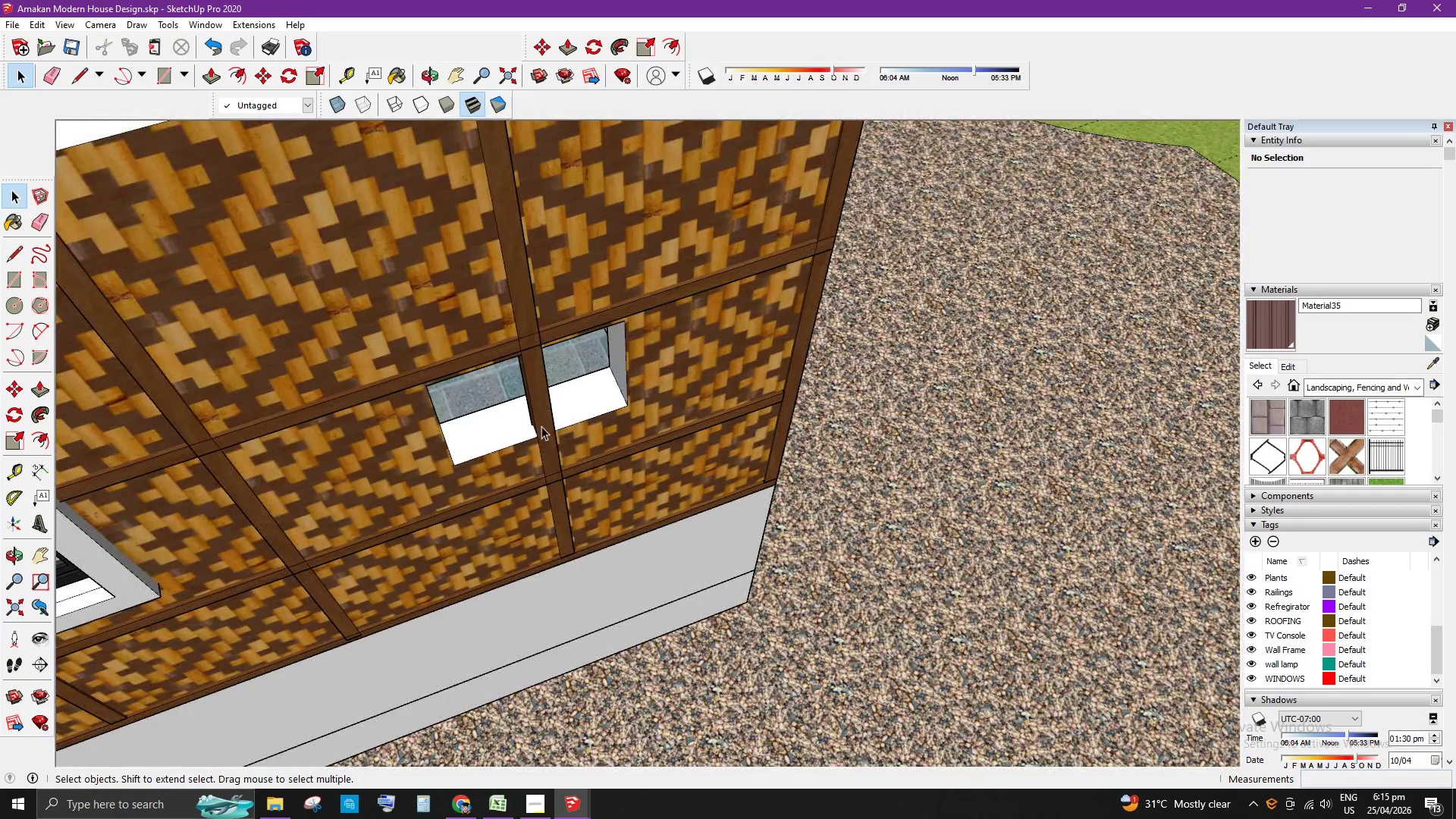 
left_click([541, 423])
 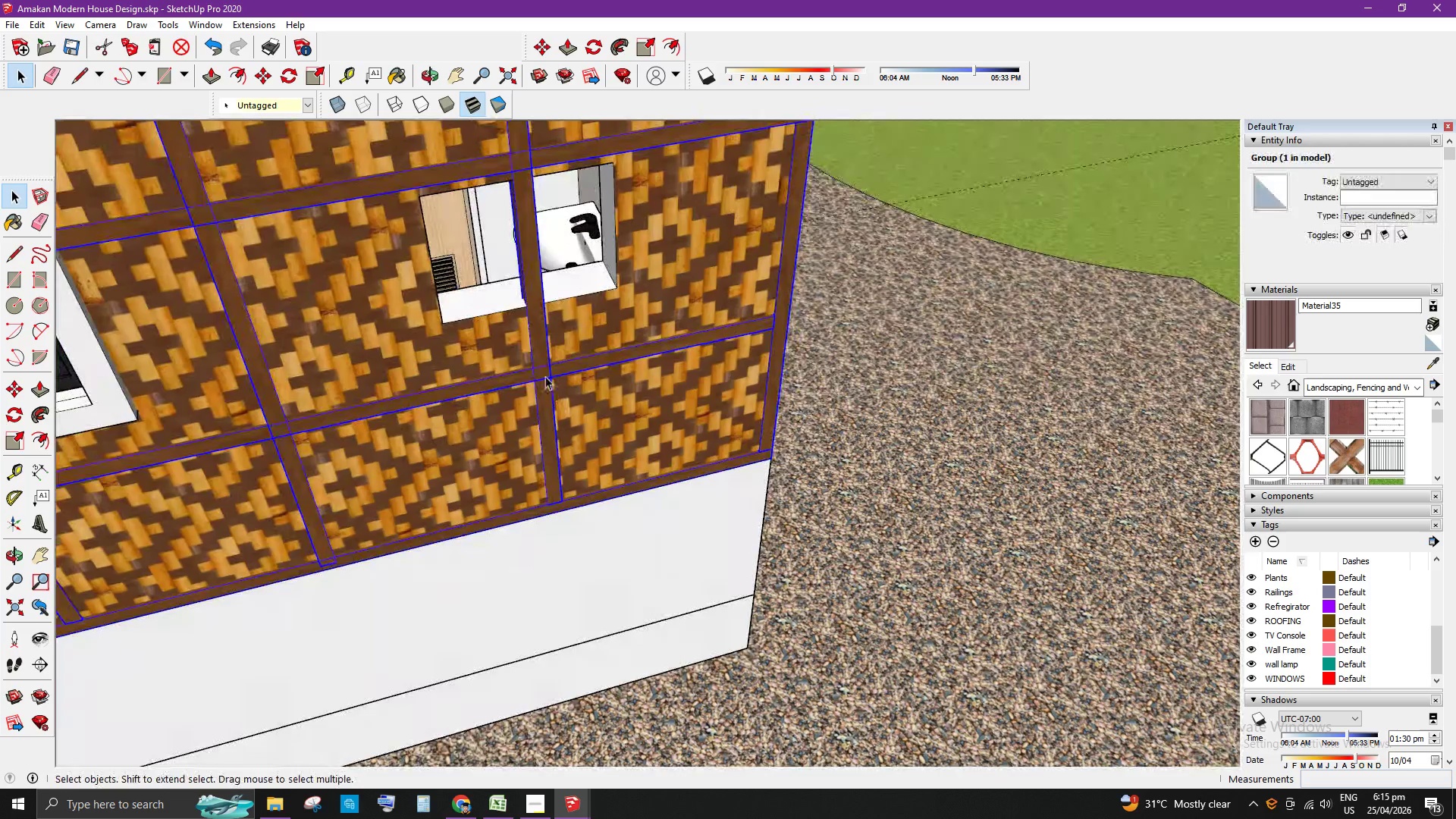 
double_click([534, 303])
 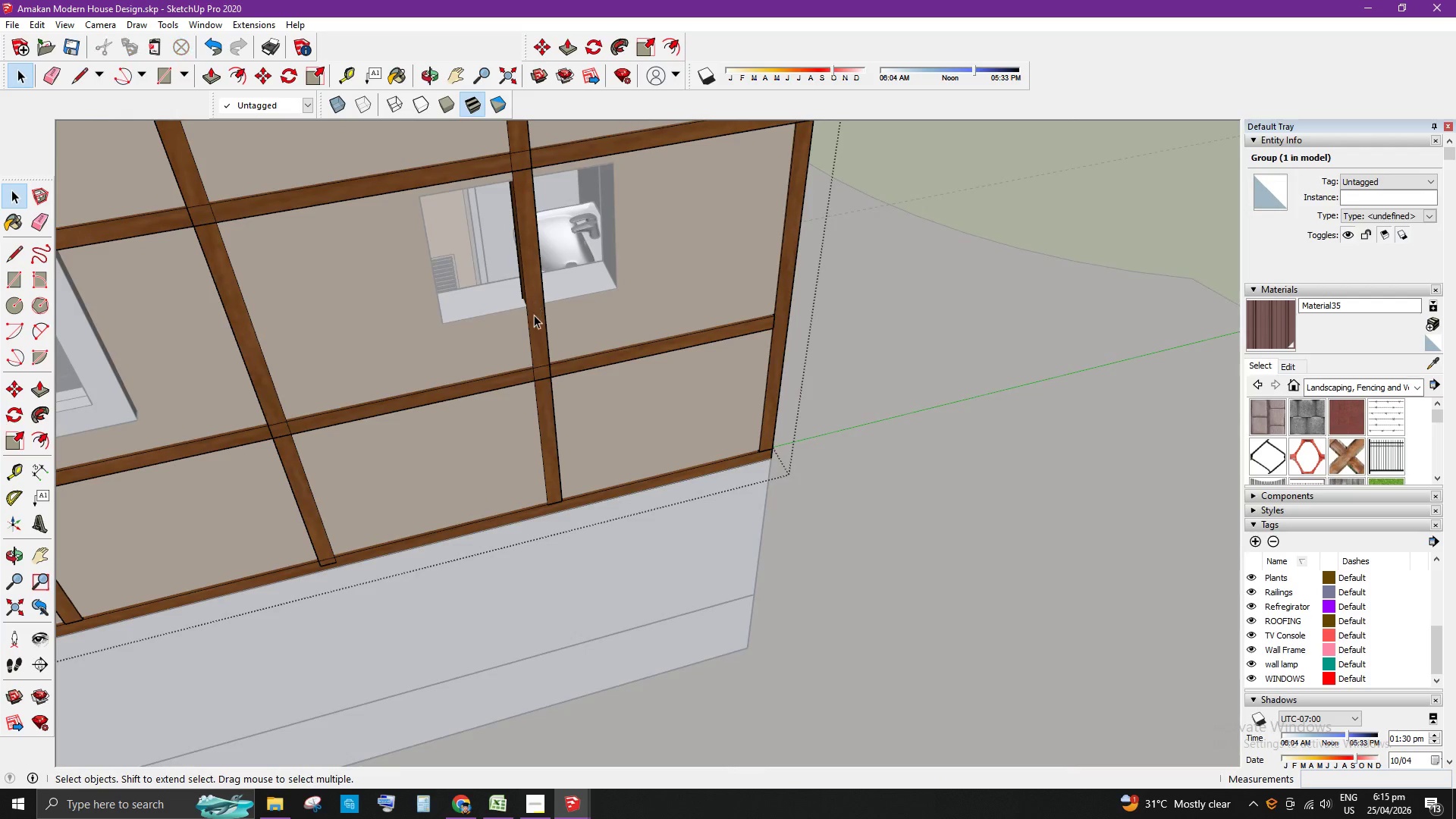 
triple_click([535, 317])
 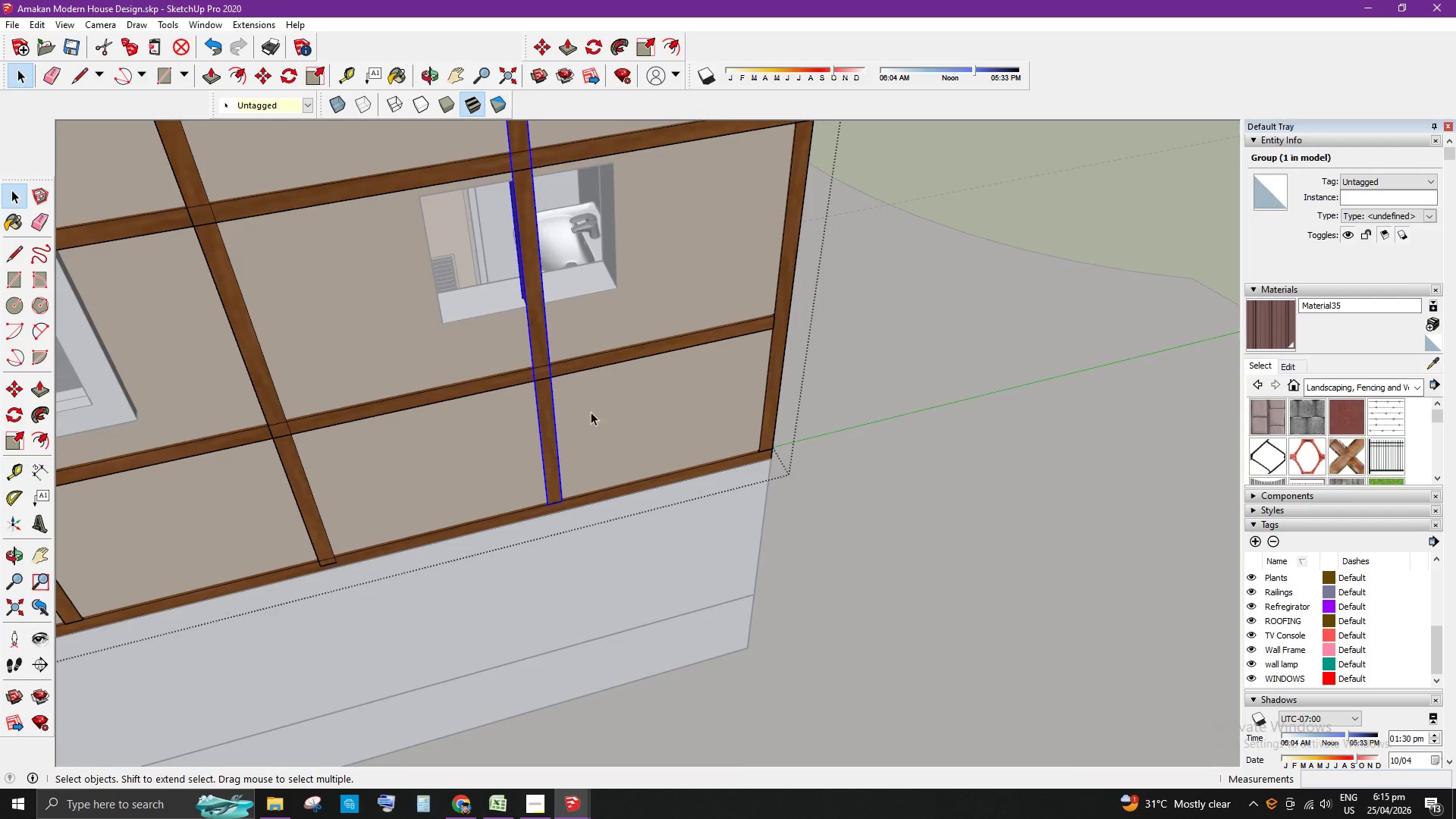 
scroll: coordinate [612, 445], scroll_direction: down, amount: 1.0
 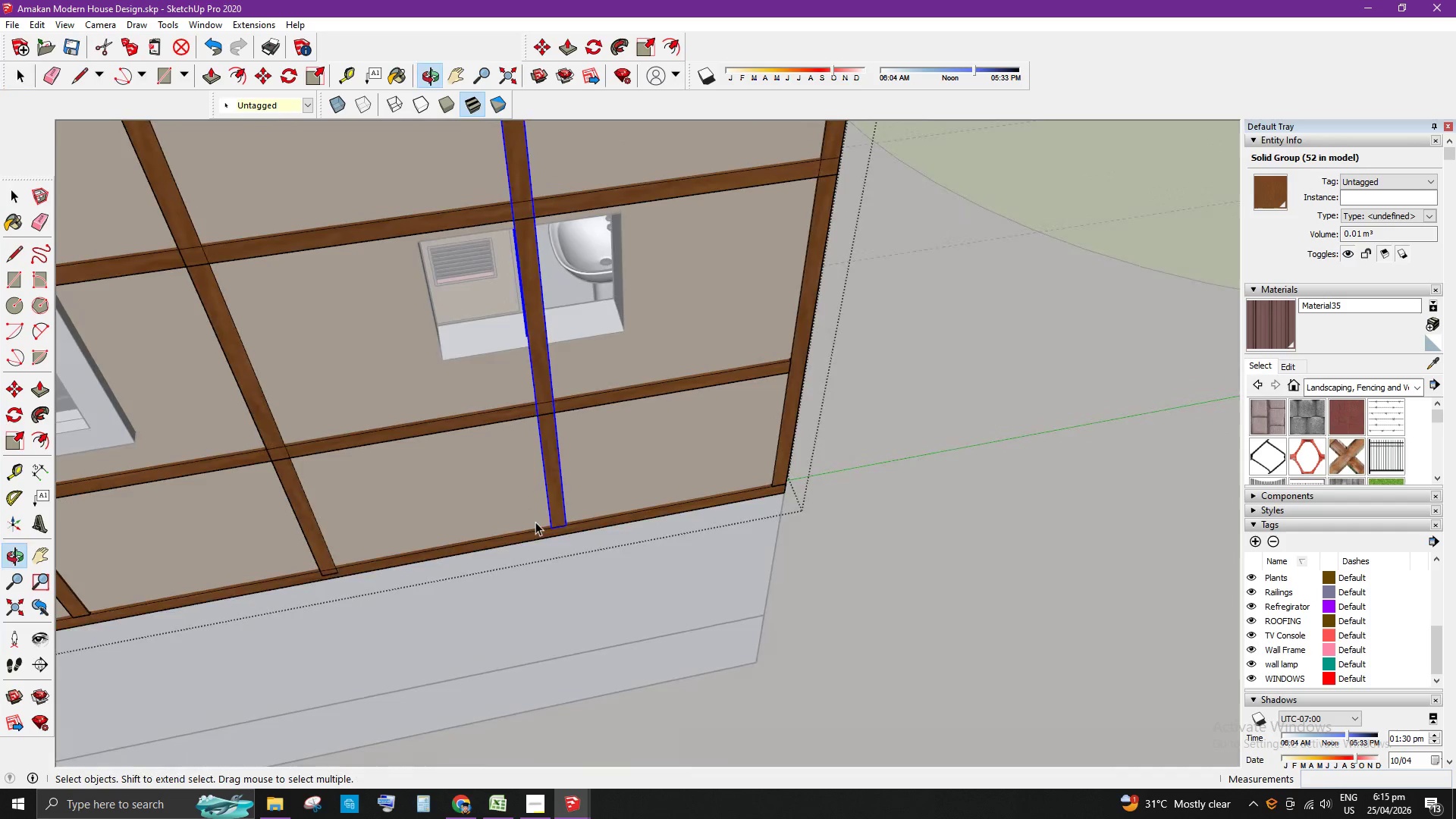 
key(S)
 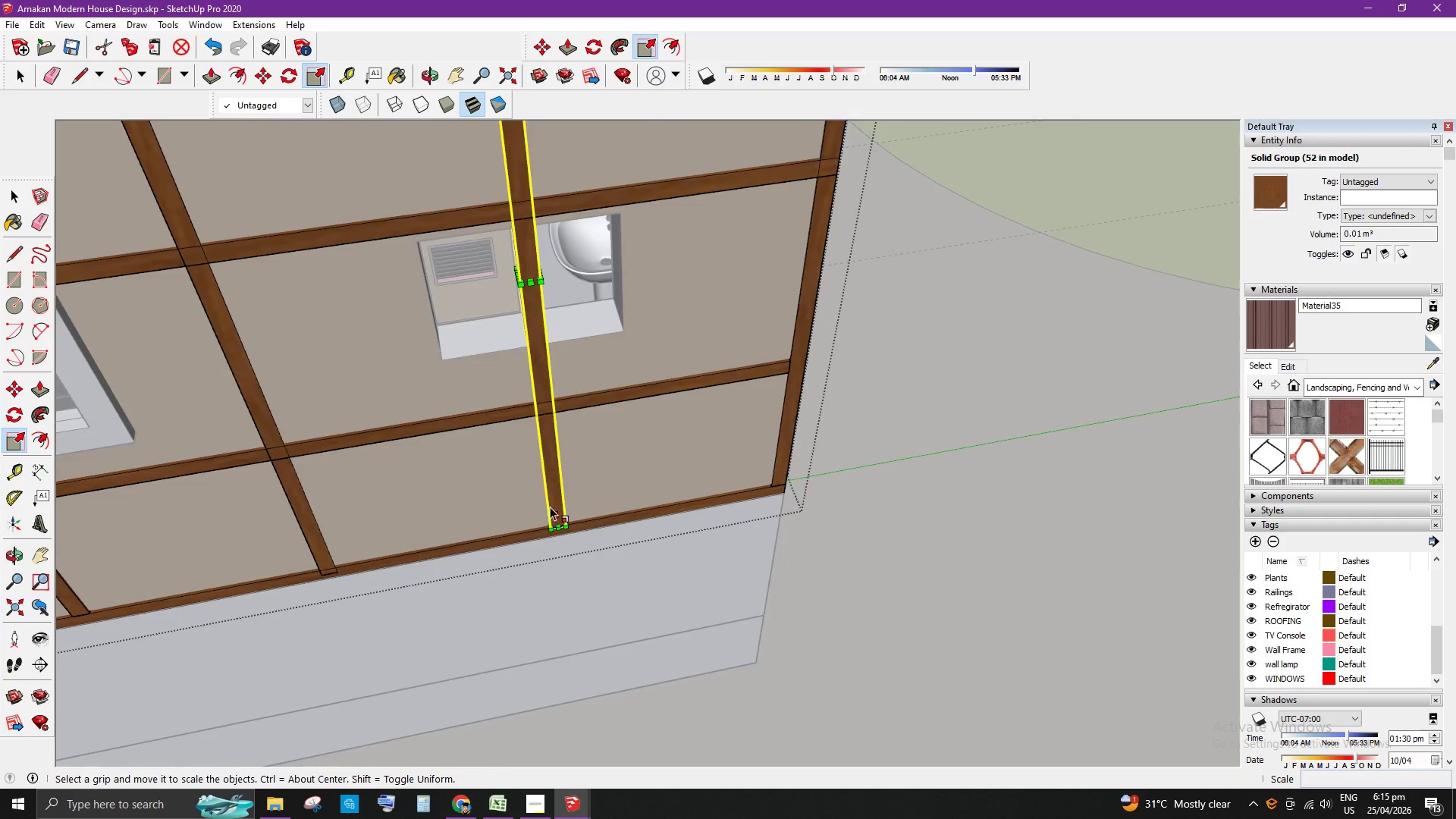 
scroll: coordinate [551, 507], scroll_direction: up, amount: 4.0
 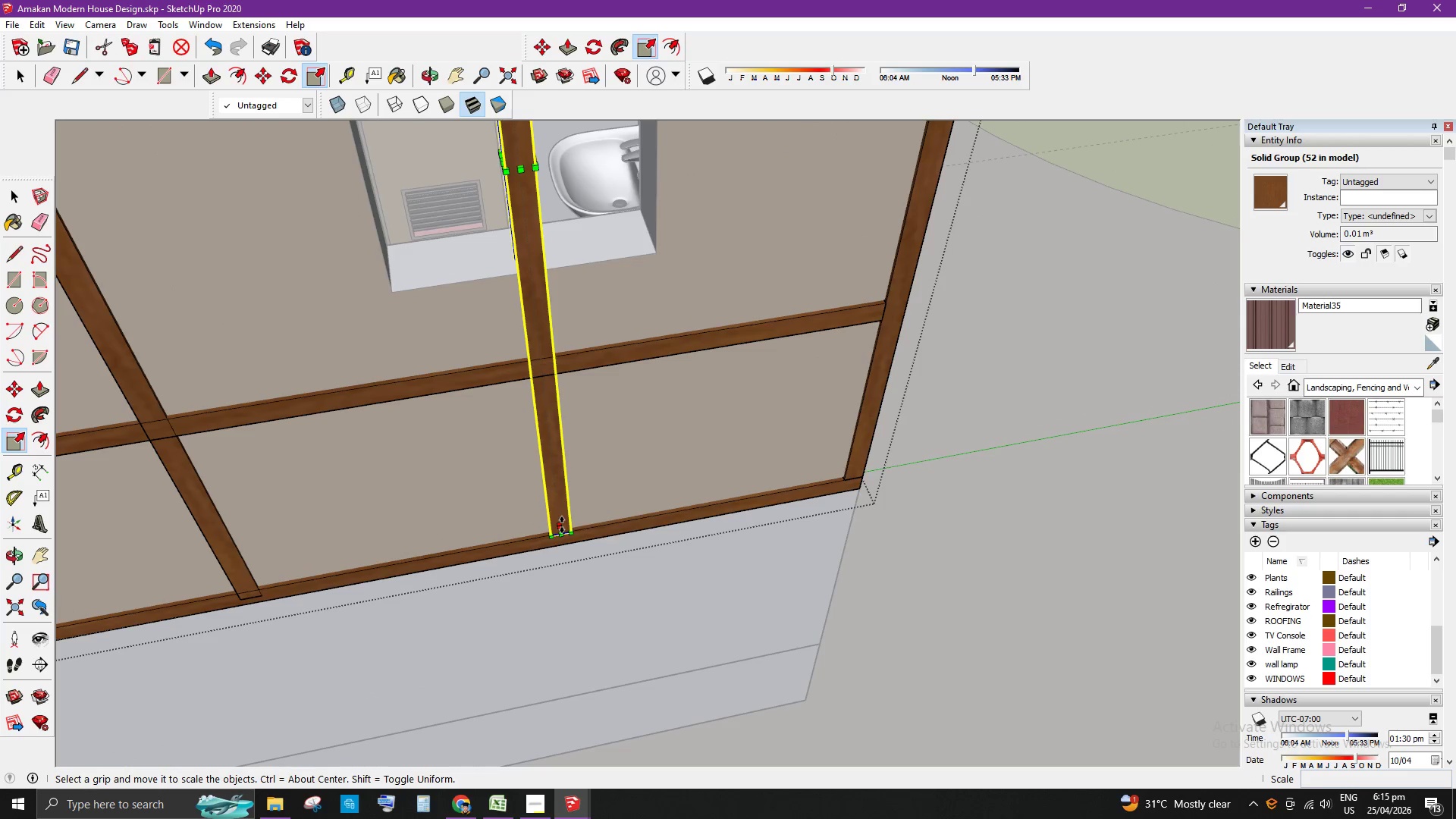 
left_click([562, 525])
 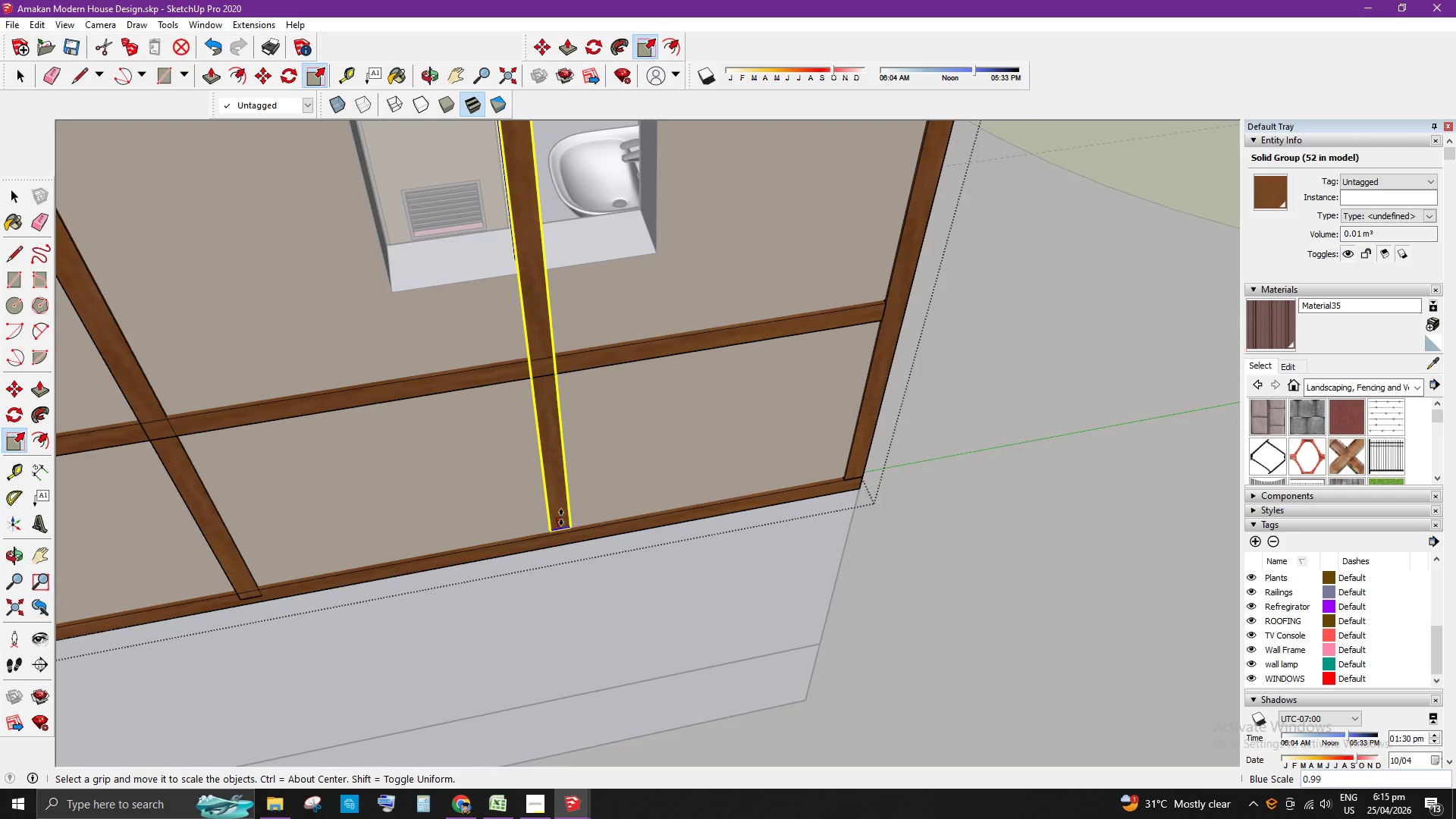 
scroll: coordinate [561, 506], scroll_direction: down, amount: 4.0
 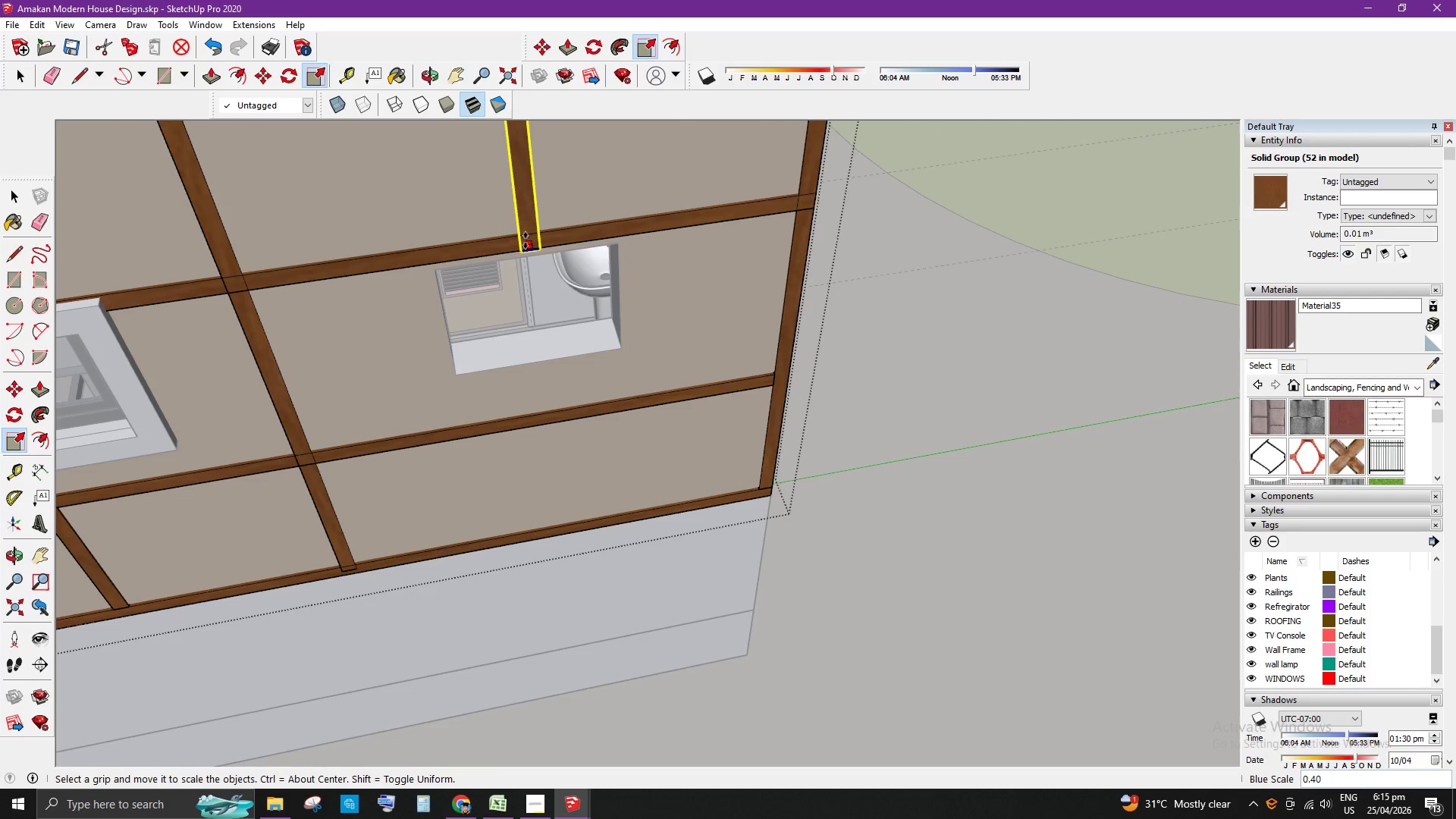 
left_click([527, 233])
 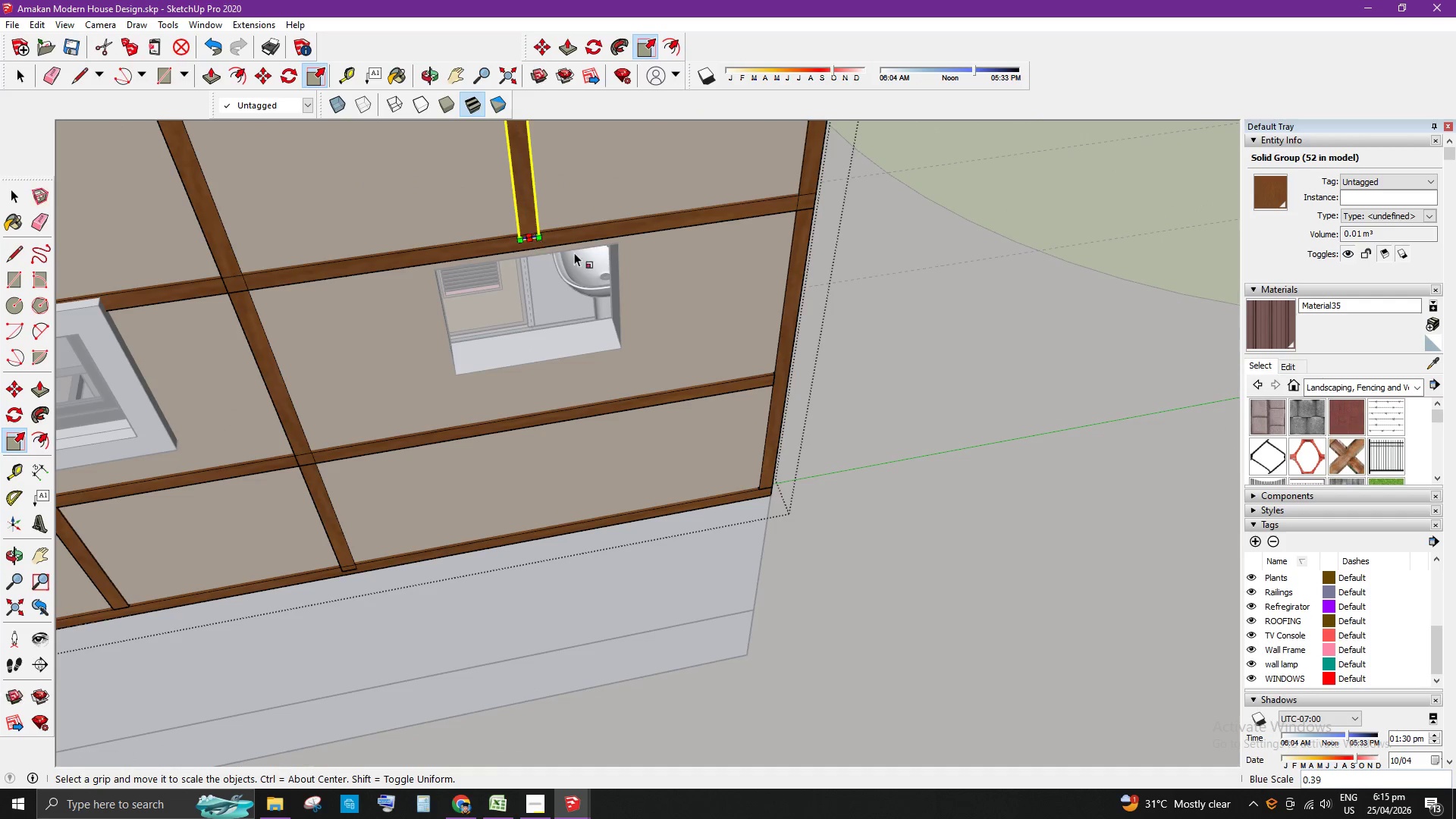 
key(Space)
 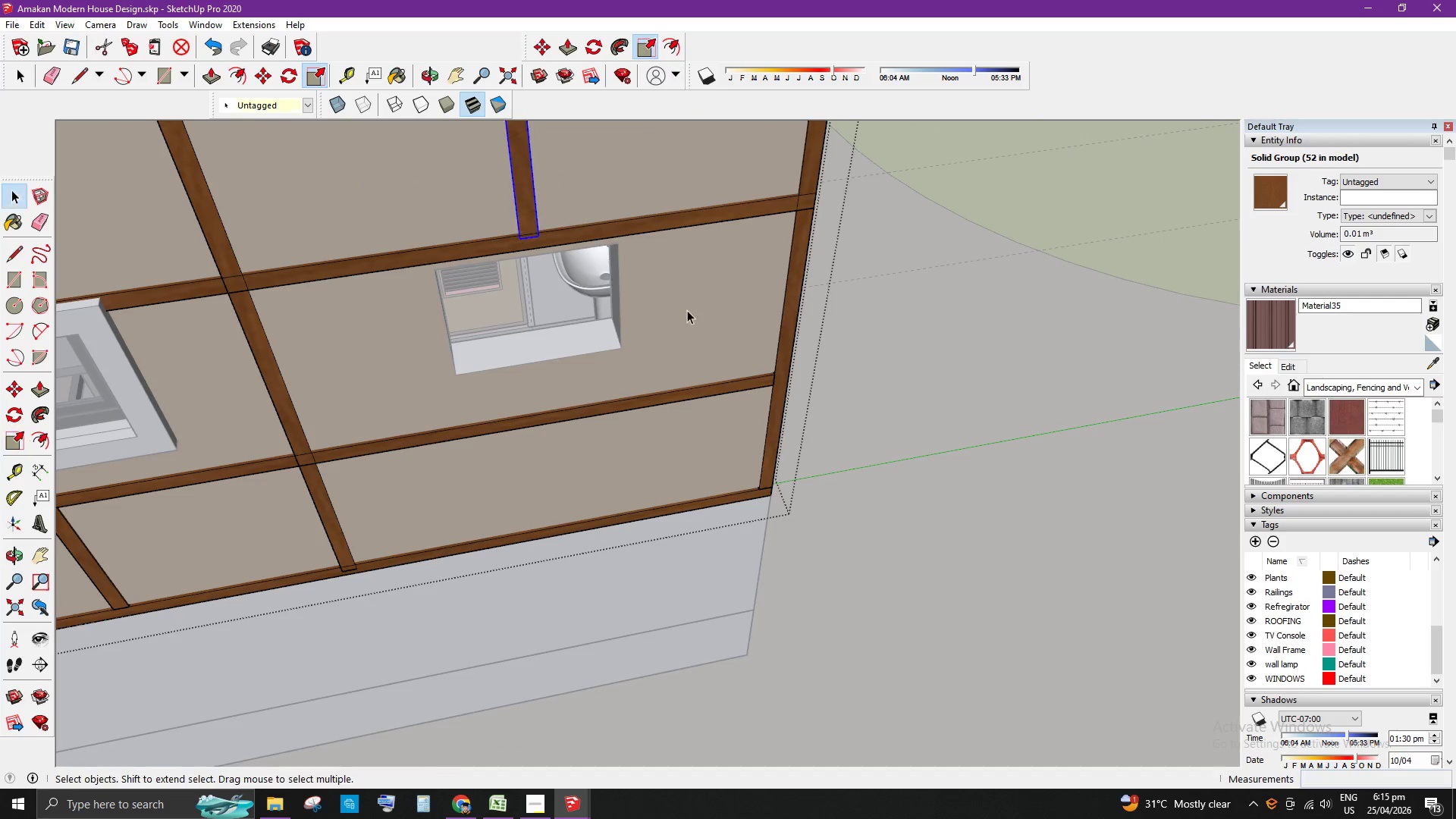 
scroll: coordinate [689, 422], scroll_direction: down, amount: 9.0
 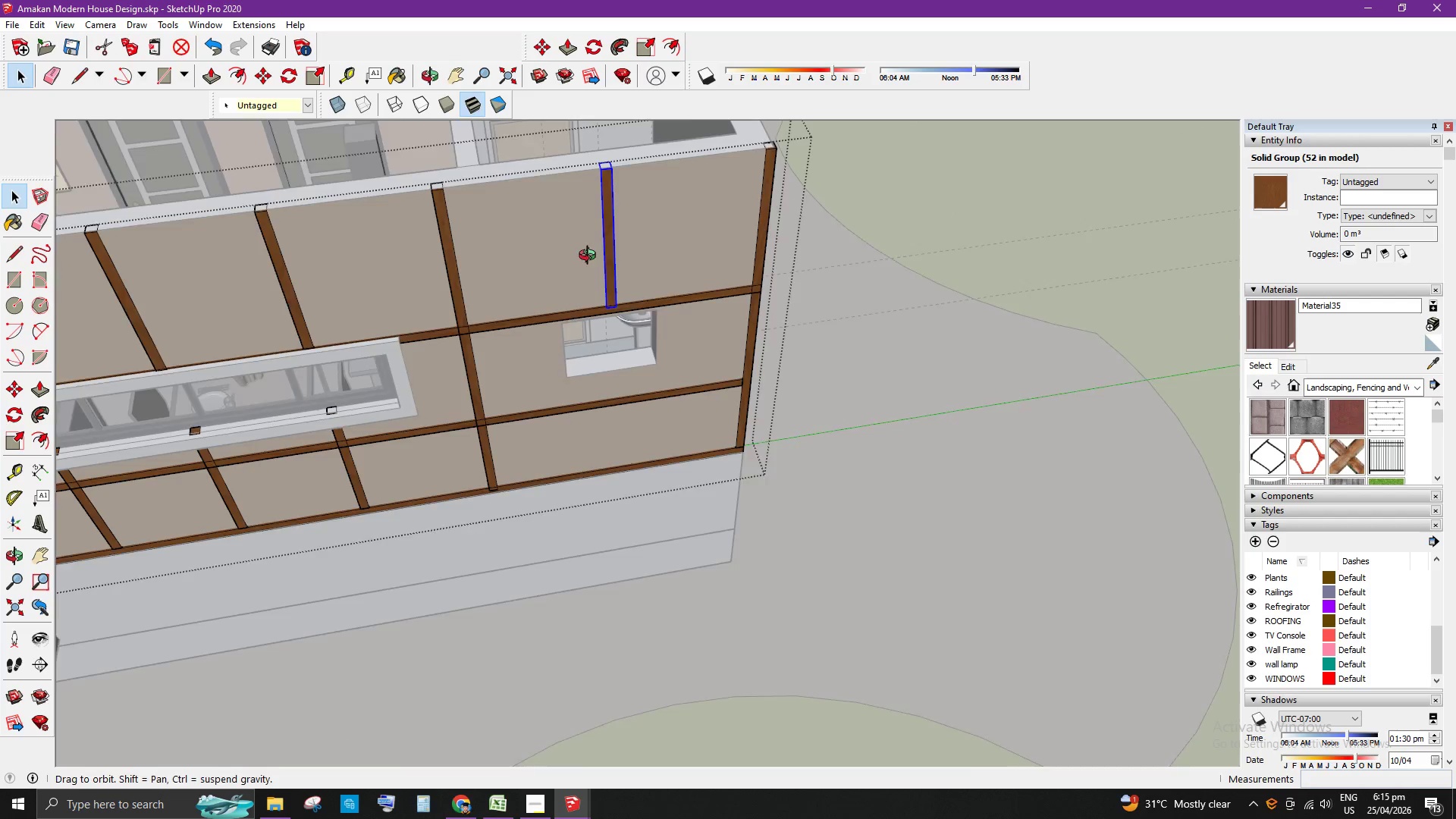 
scroll: coordinate [586, 180], scroll_direction: up, amount: 4.0
 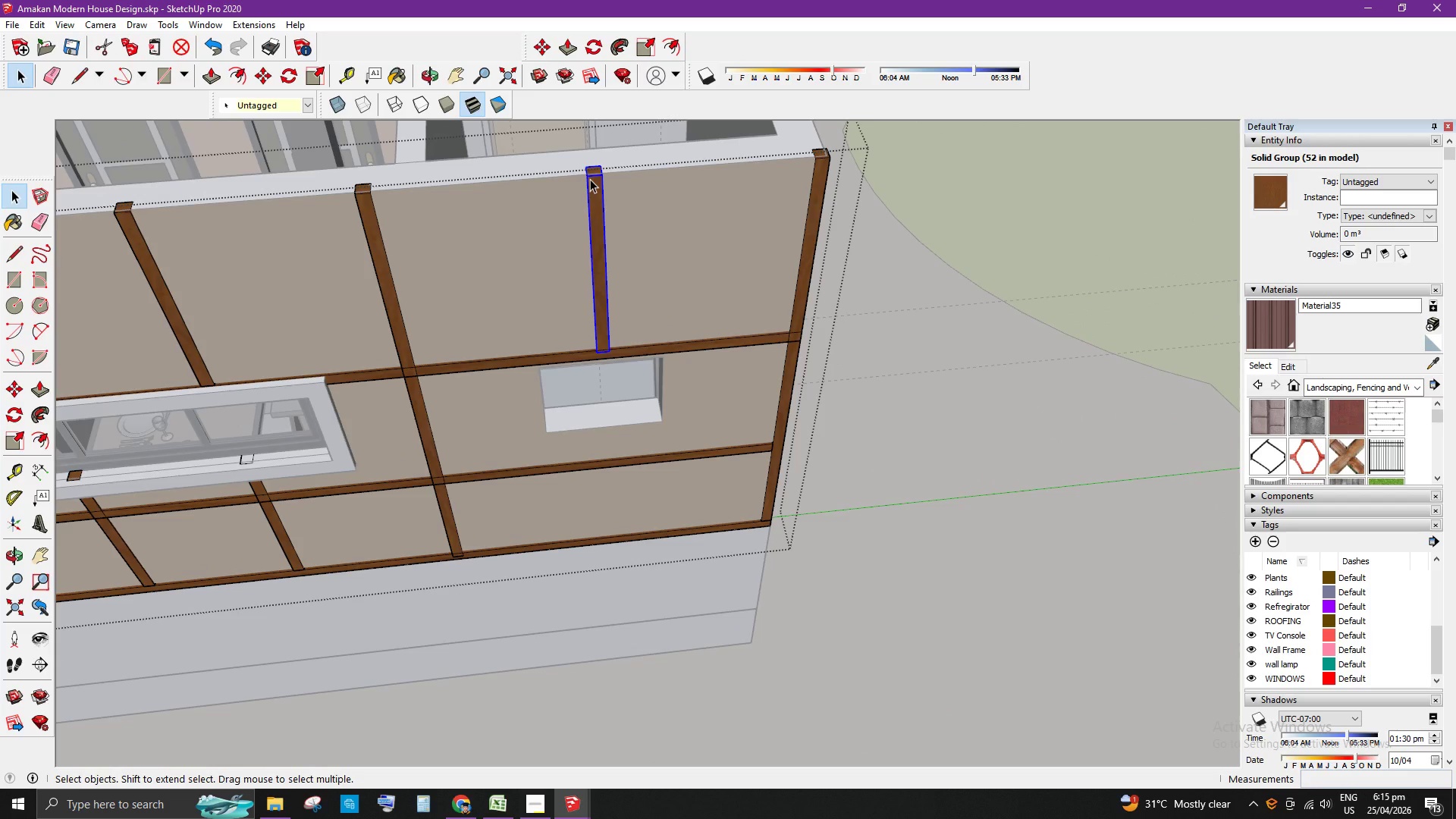 
key(M)
 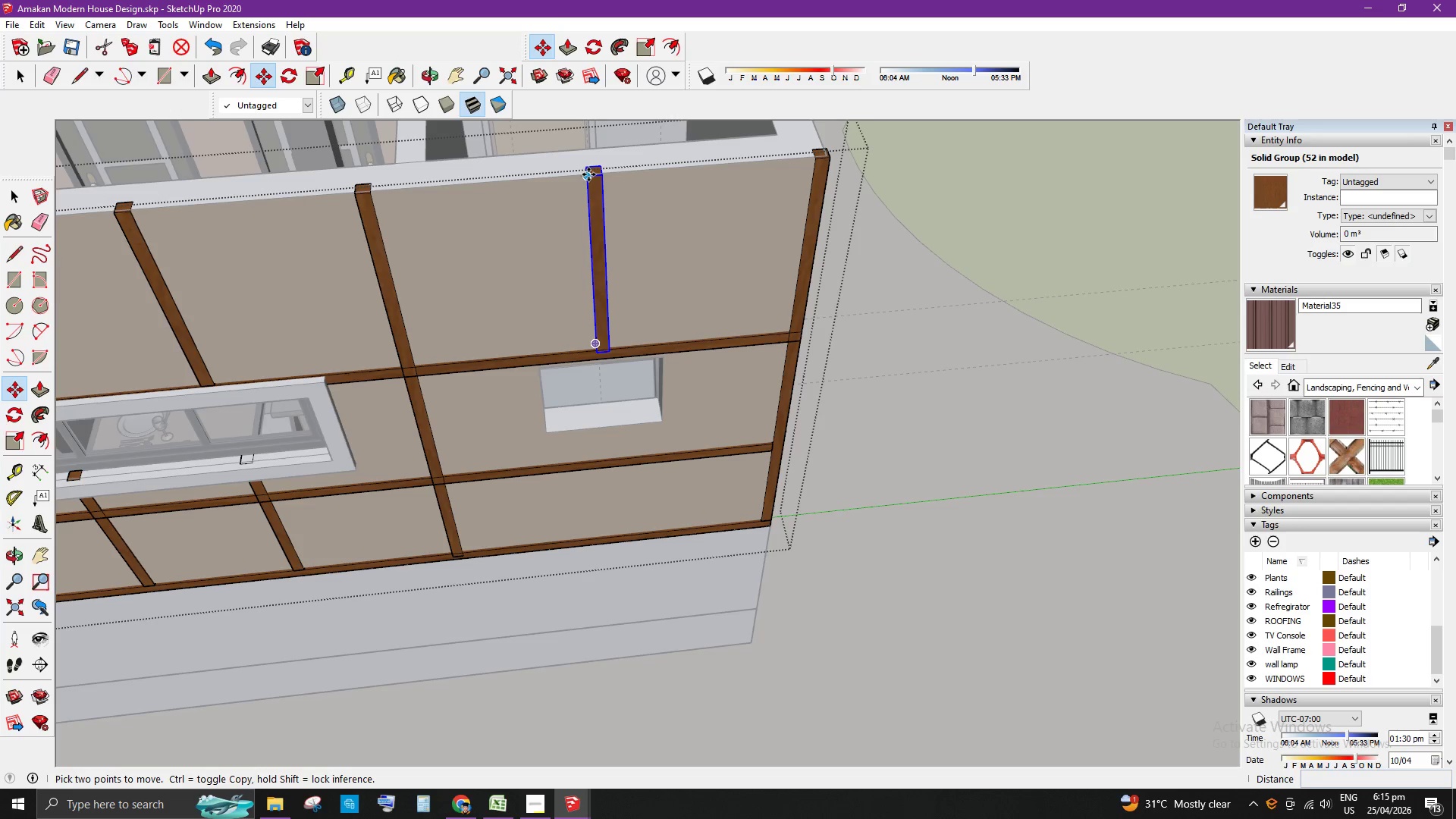 
left_click([588, 174])
 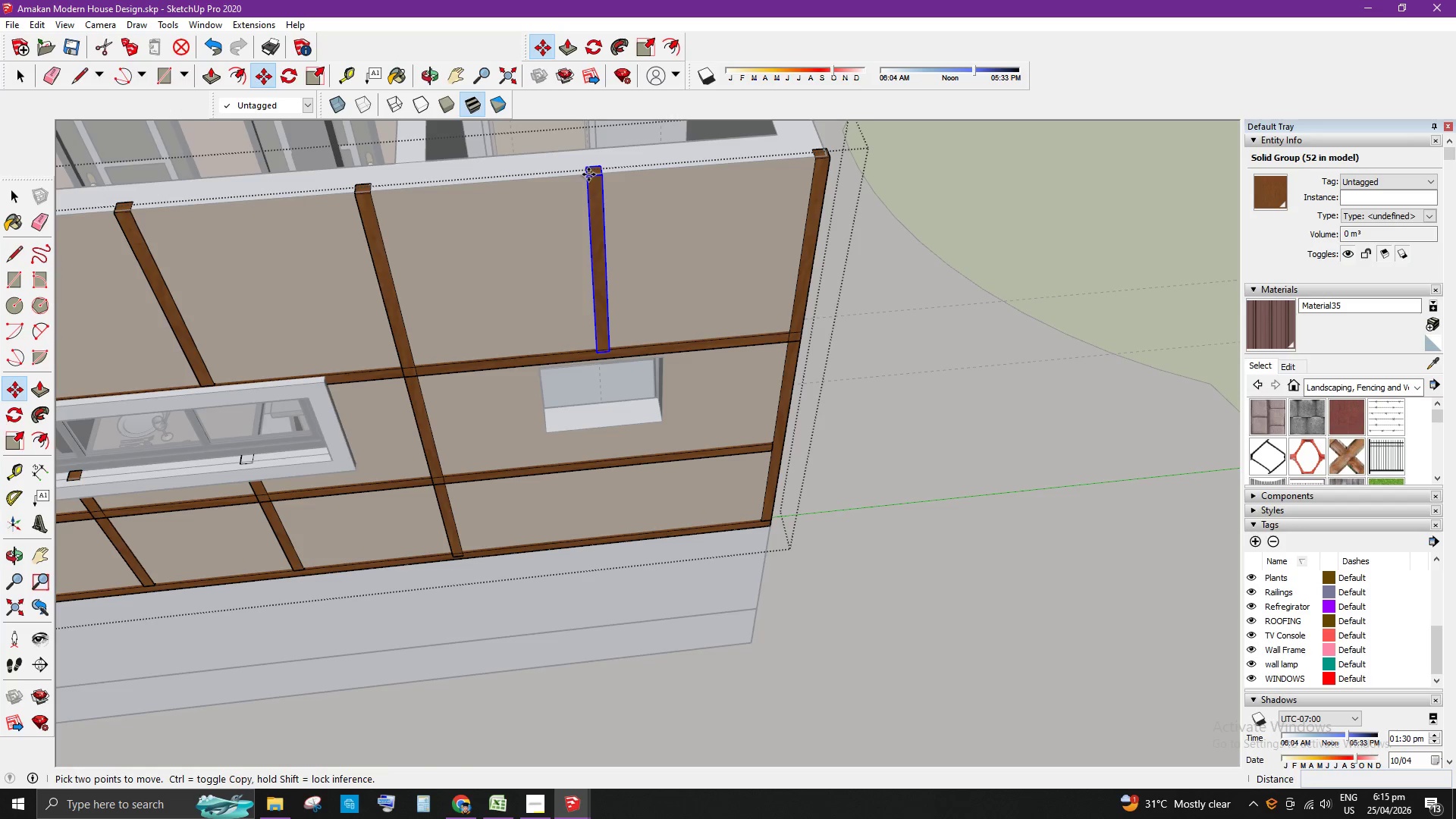 
key(Control+ControlLeft)
 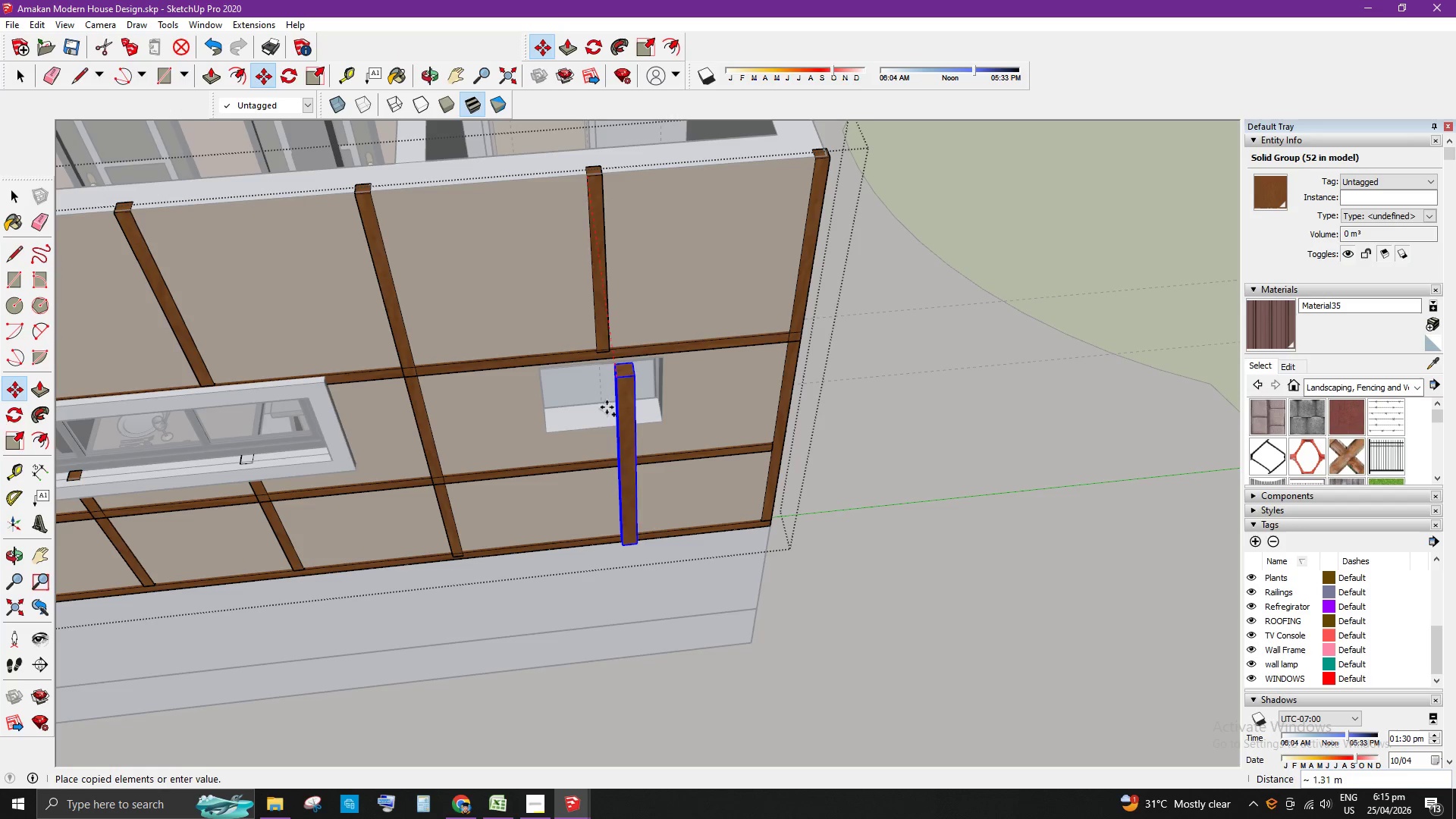 
scroll: coordinate [604, 457], scroll_direction: up, amount: 12.0
 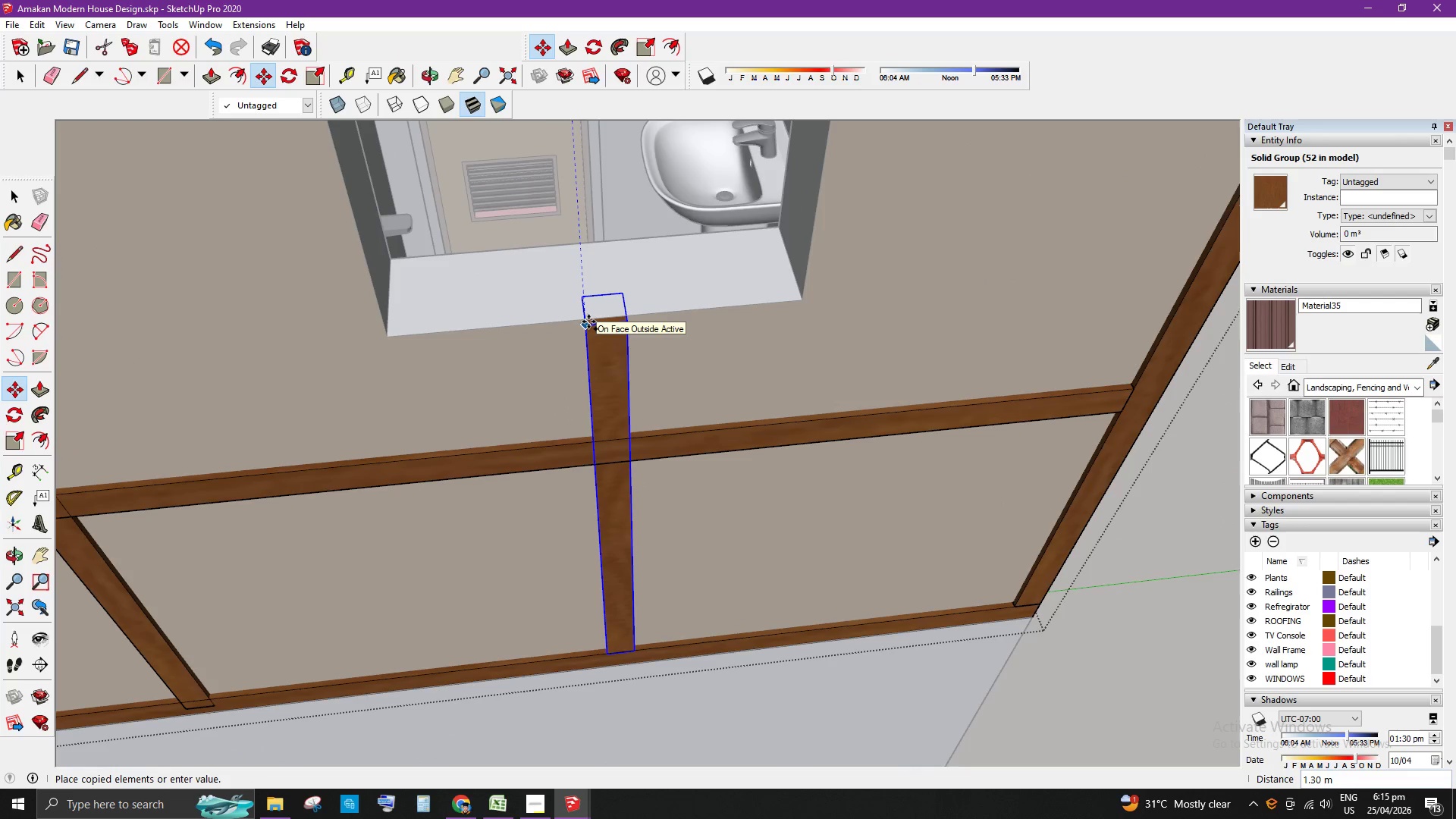 
left_click([588, 322])
 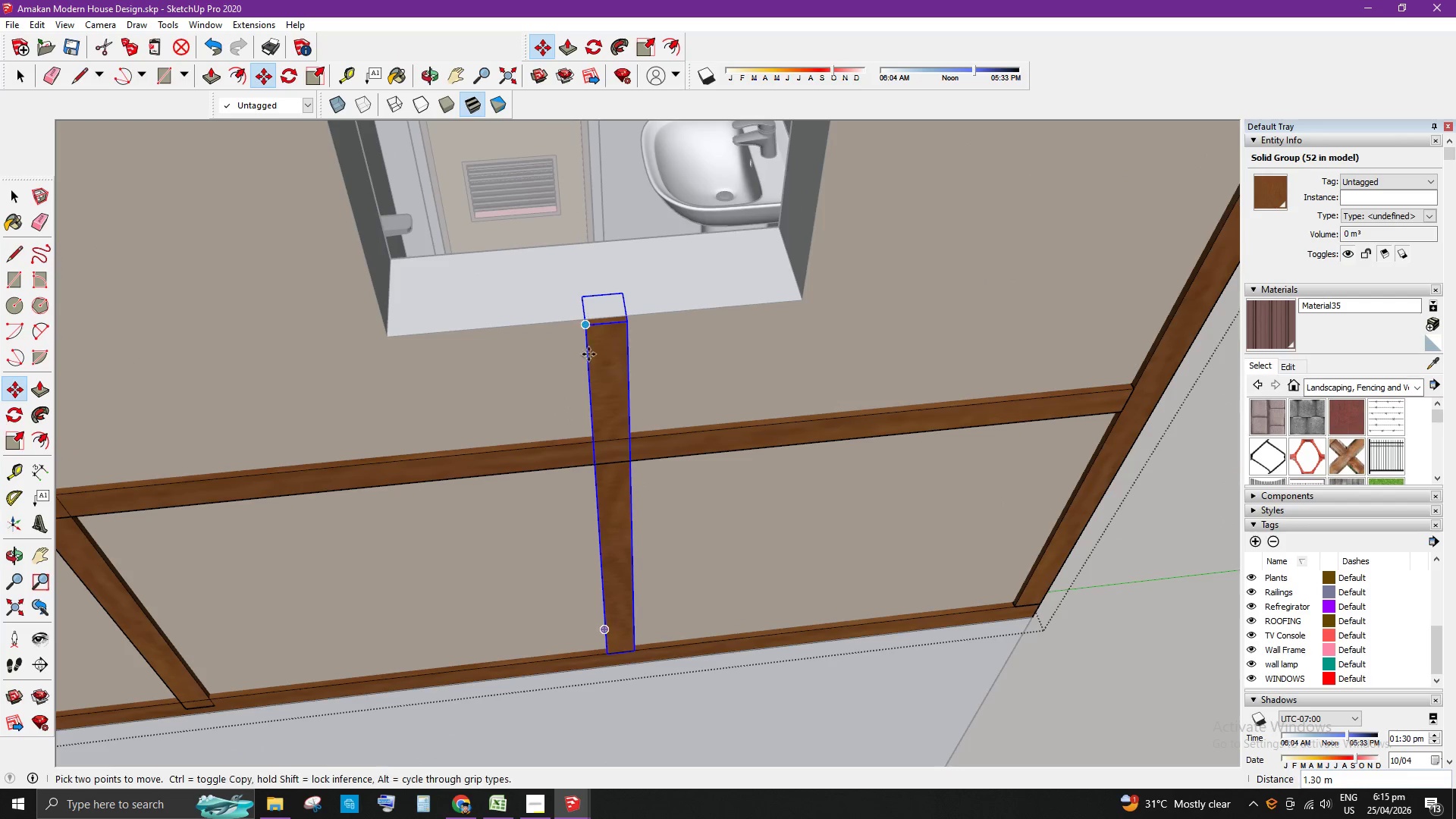 
key(Space)
 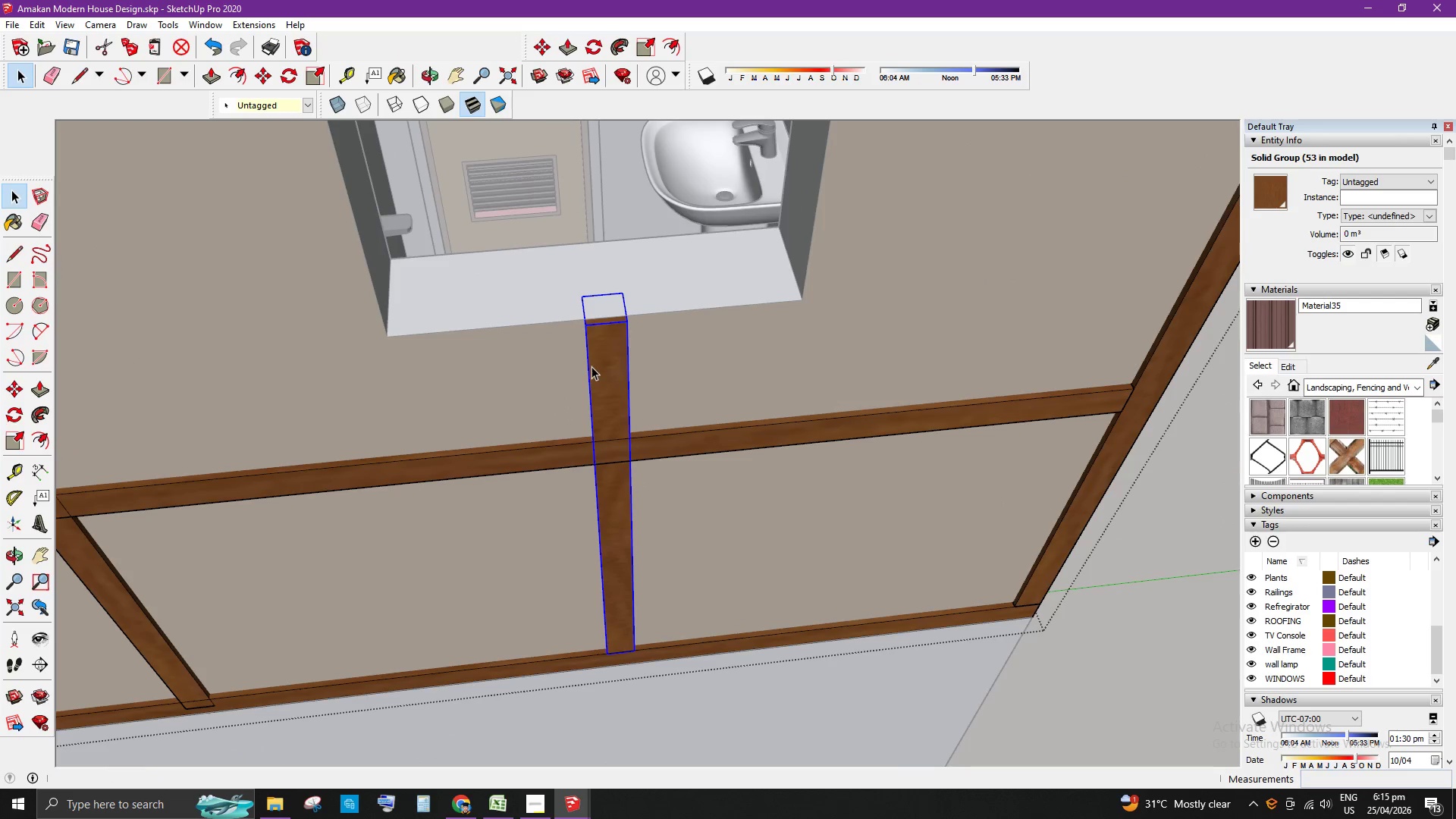 
hold_key(key=Escape, duration=0.33)
 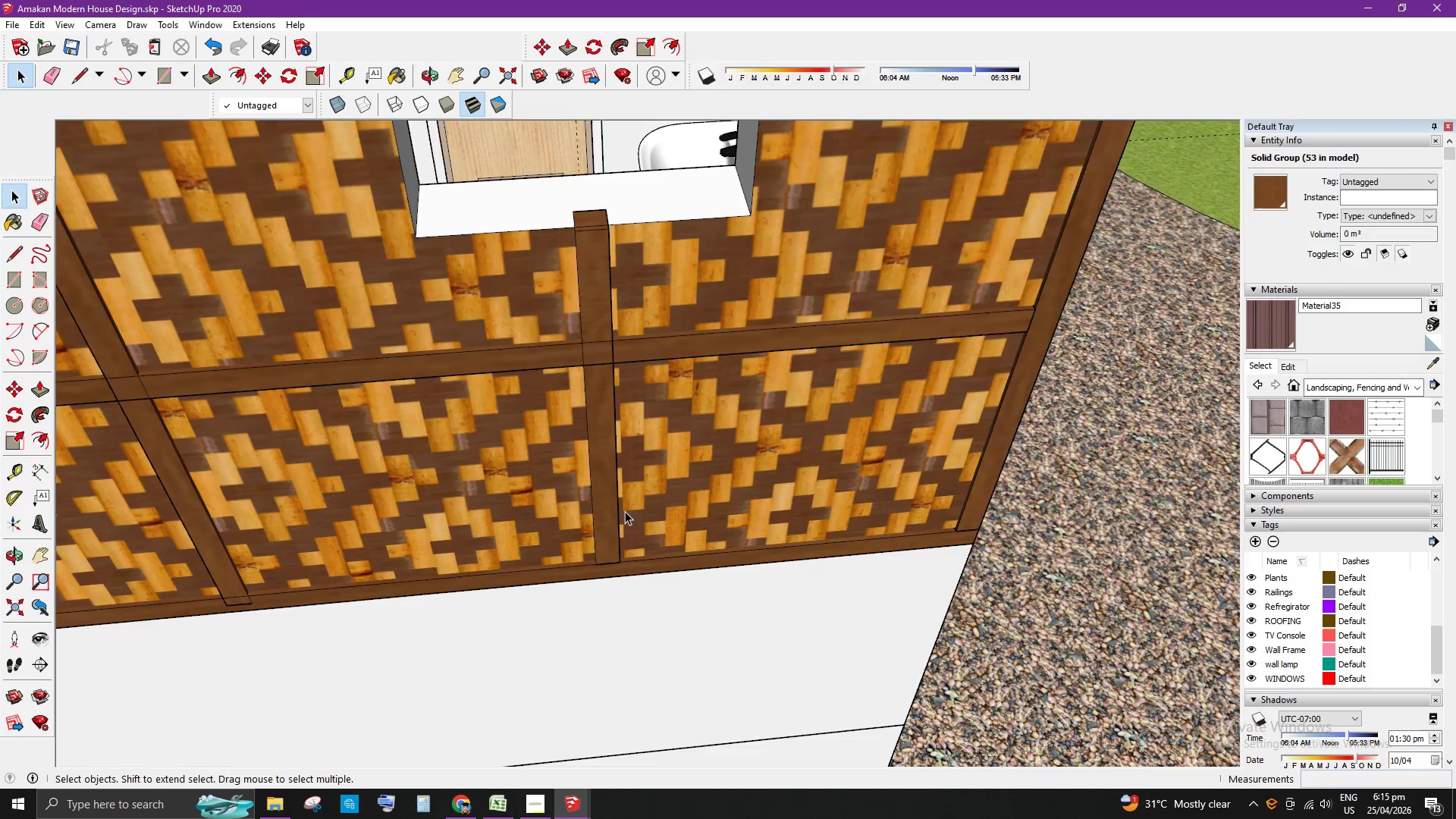 
scroll: coordinate [614, 538], scroll_direction: down, amount: 4.0
 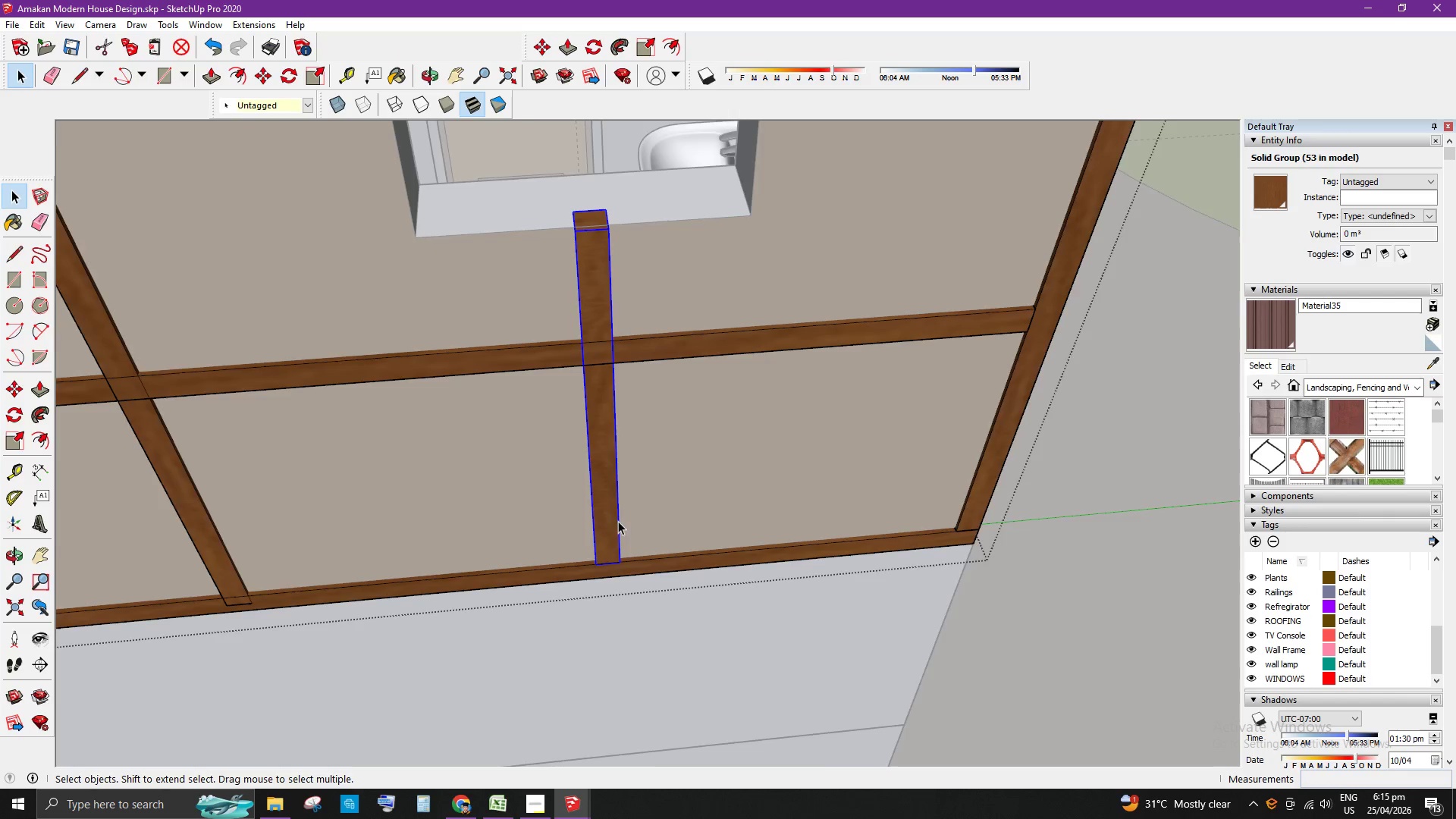 
scroll: coordinate [585, 301], scroll_direction: up, amount: 6.0
 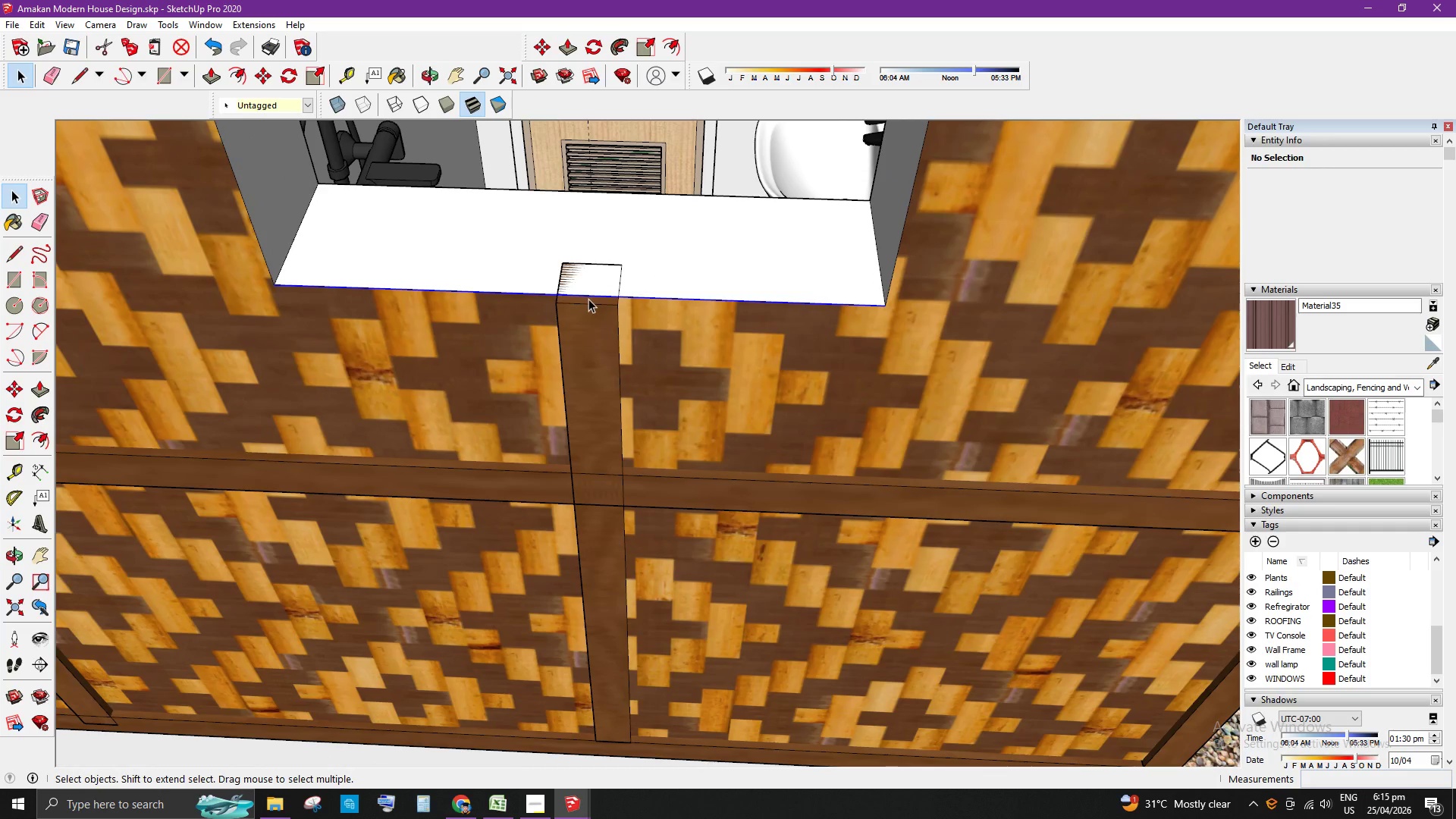 
left_click([593, 300])
 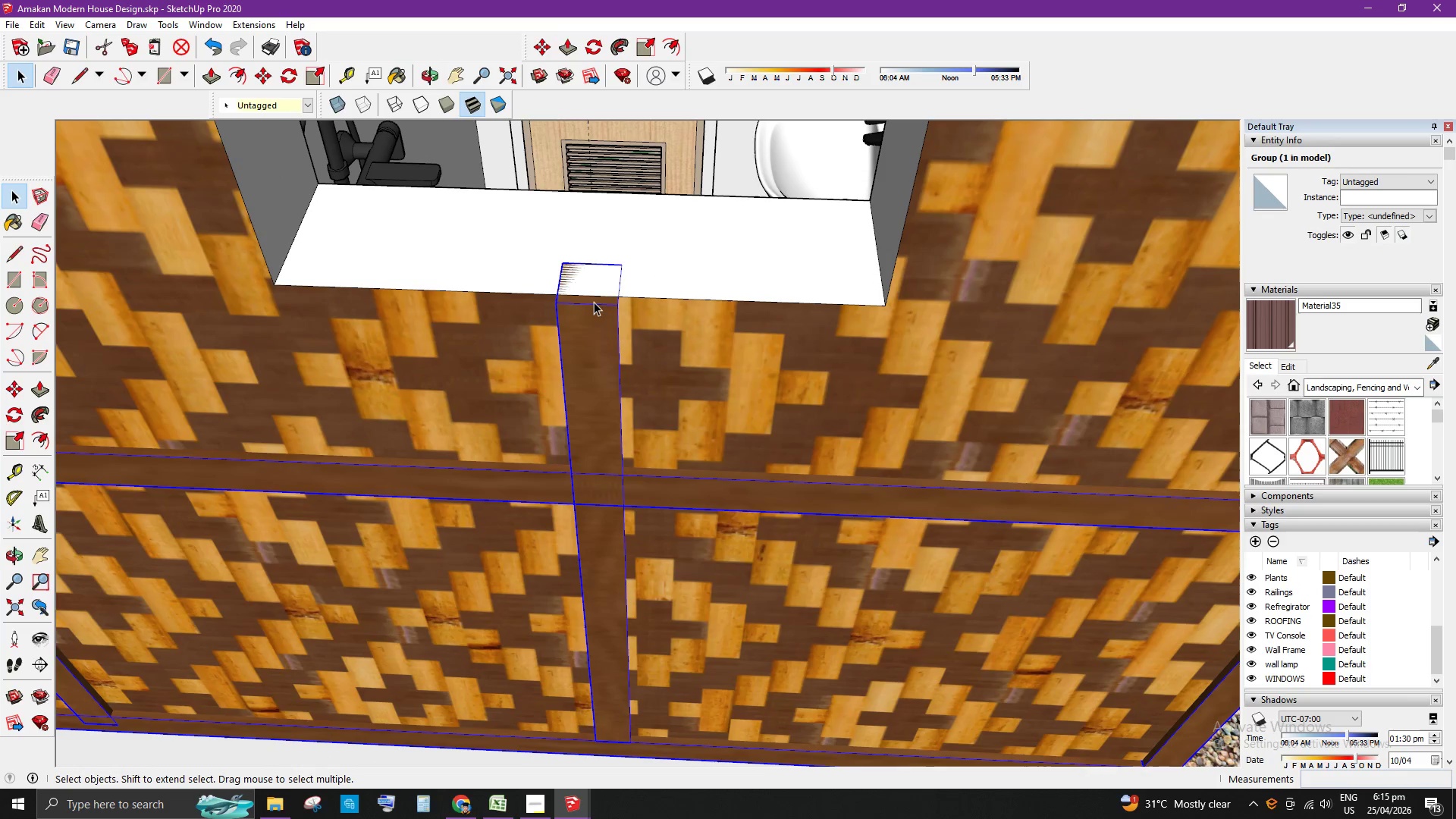 
left_click([590, 304])
 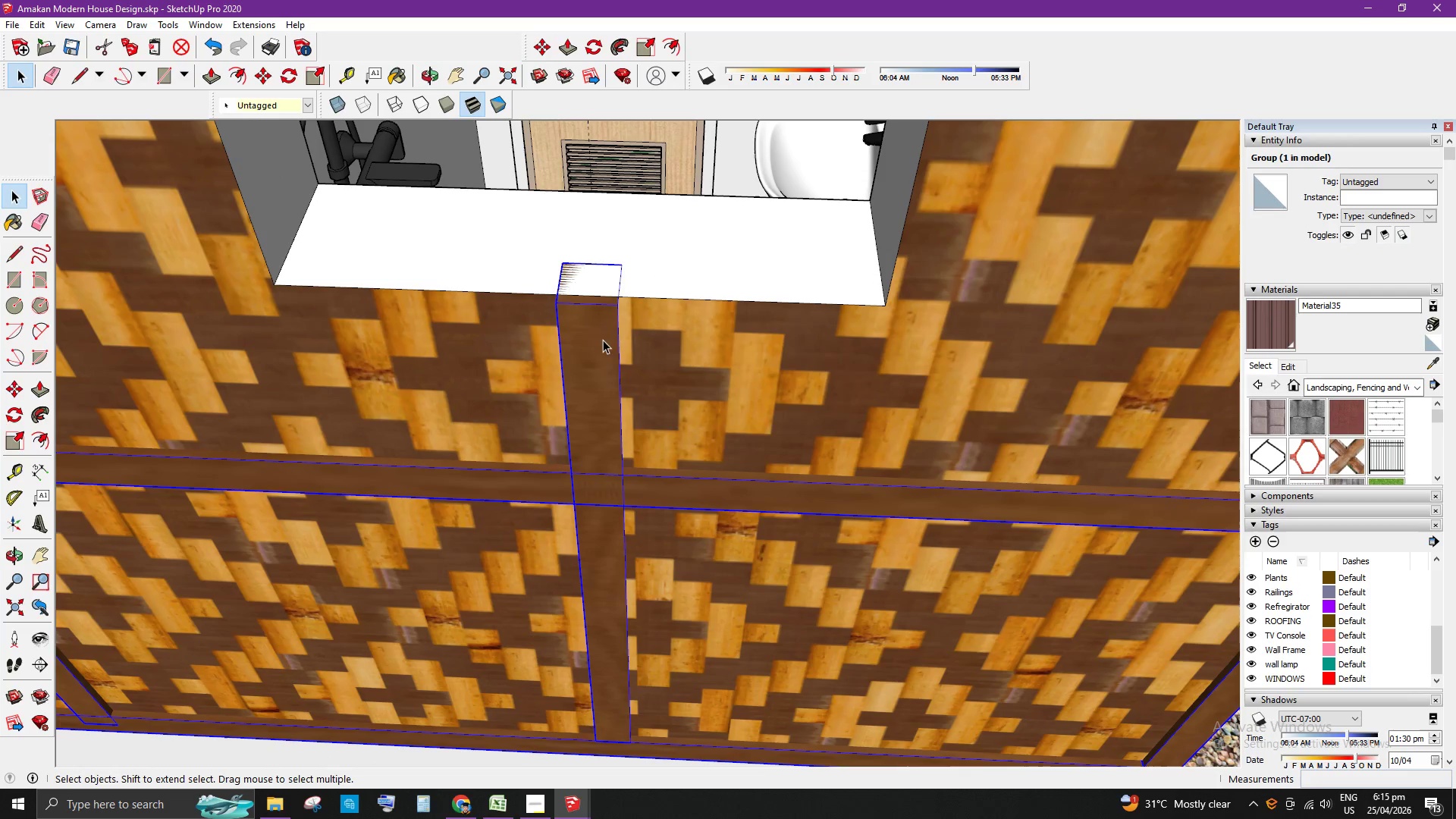 
key(Escape)
 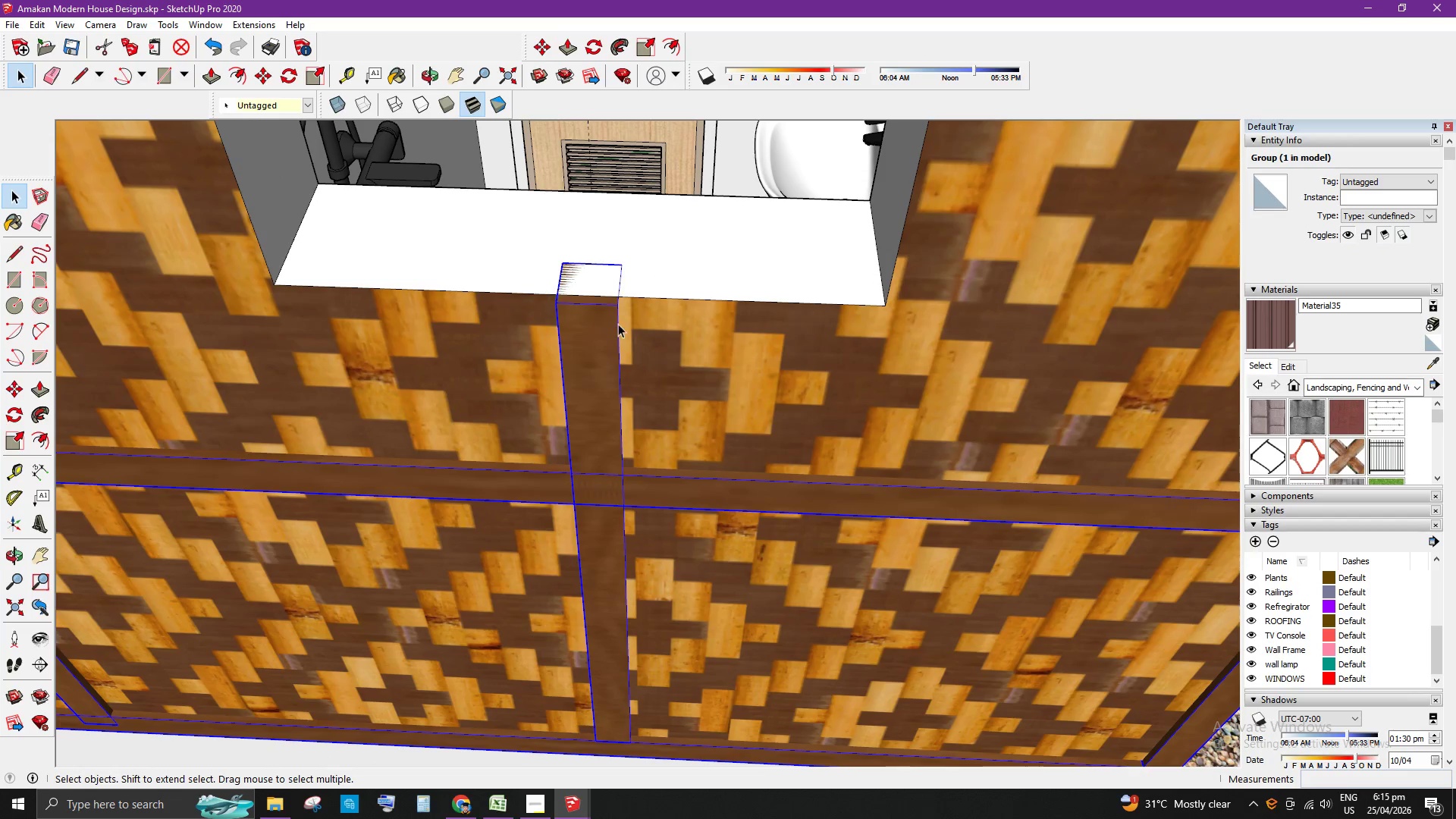 
key(Escape)
 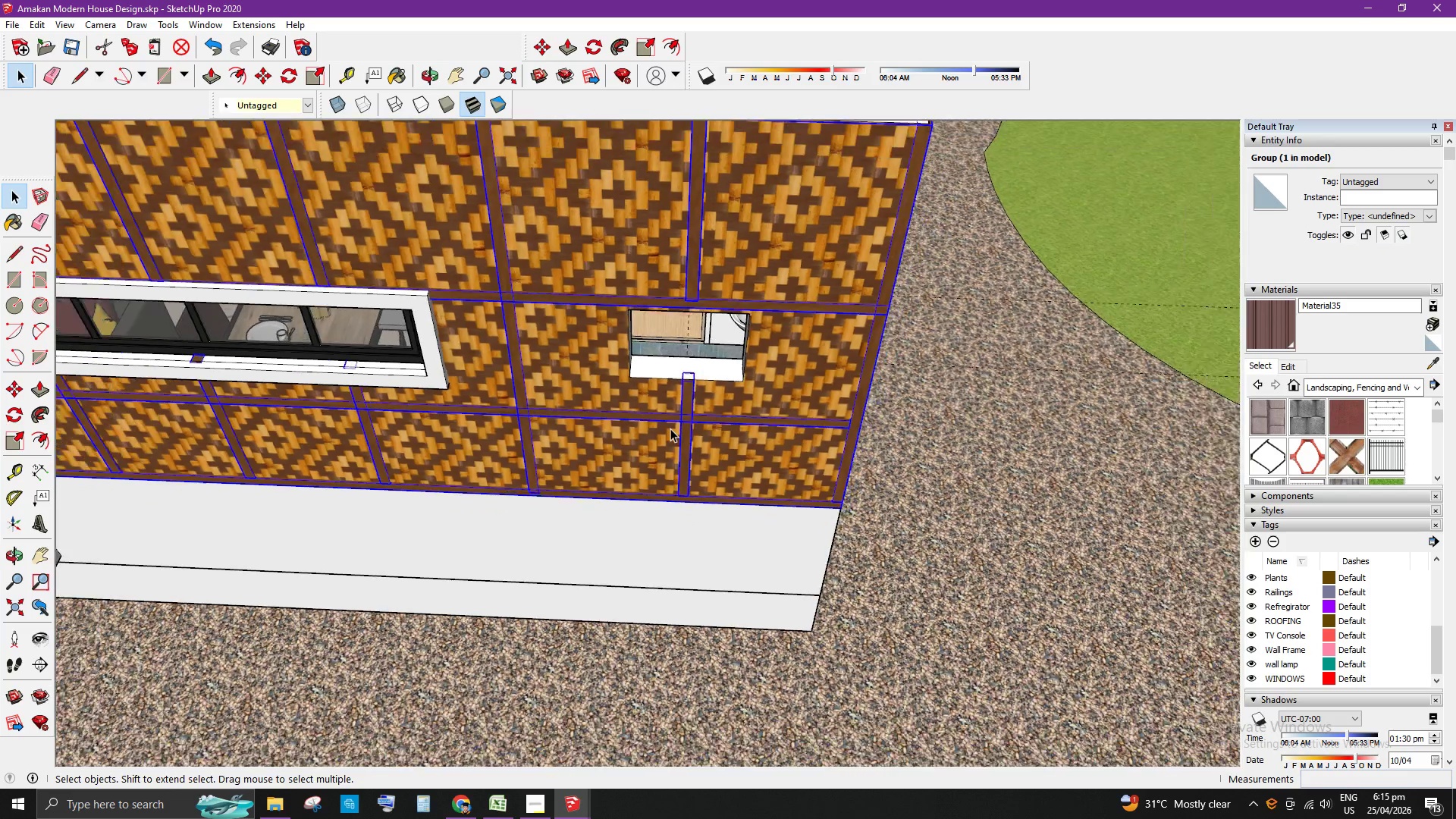 
key(Escape)
 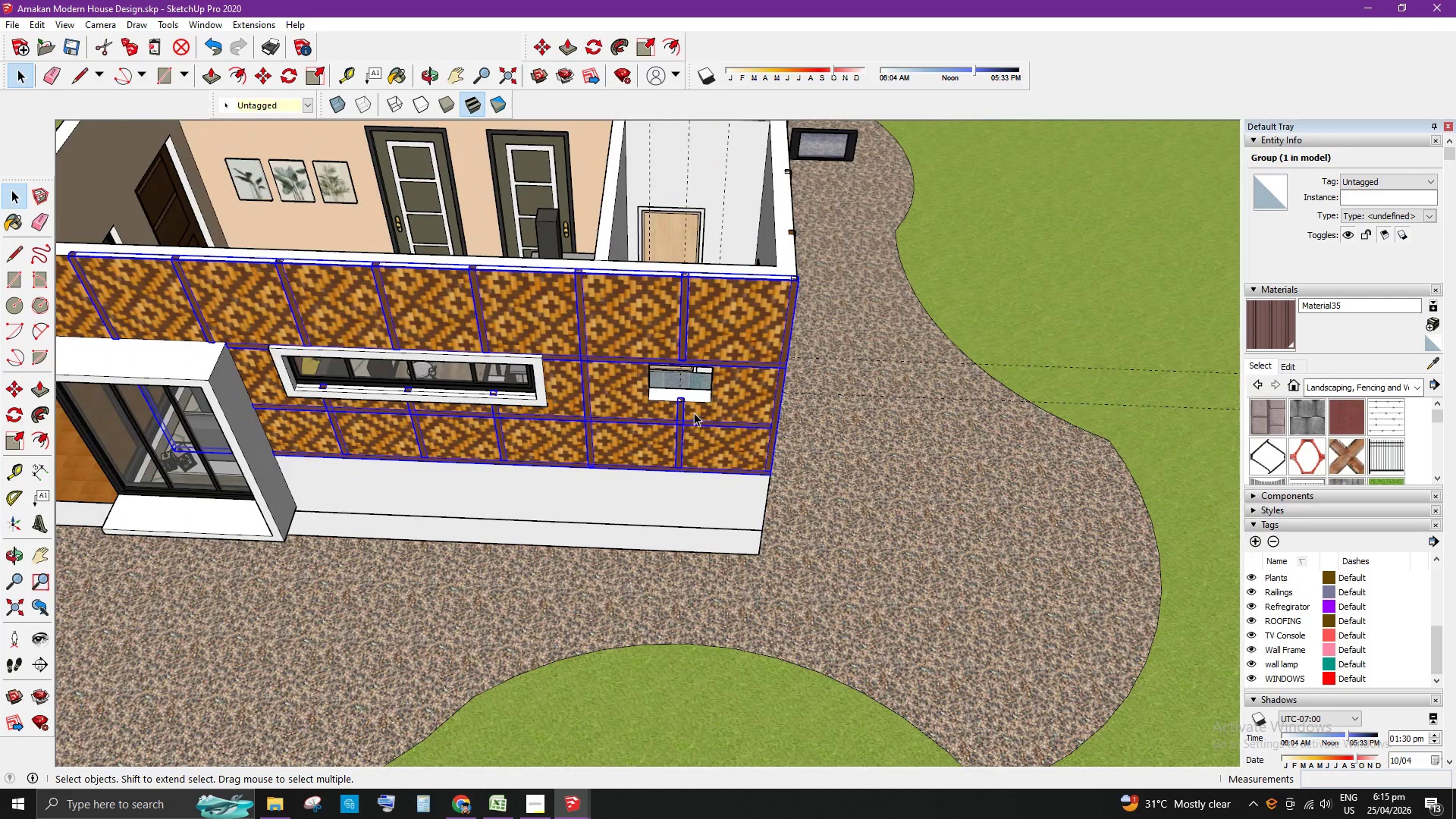 
scroll: coordinate [673, 428], scroll_direction: down, amount: 32.0
 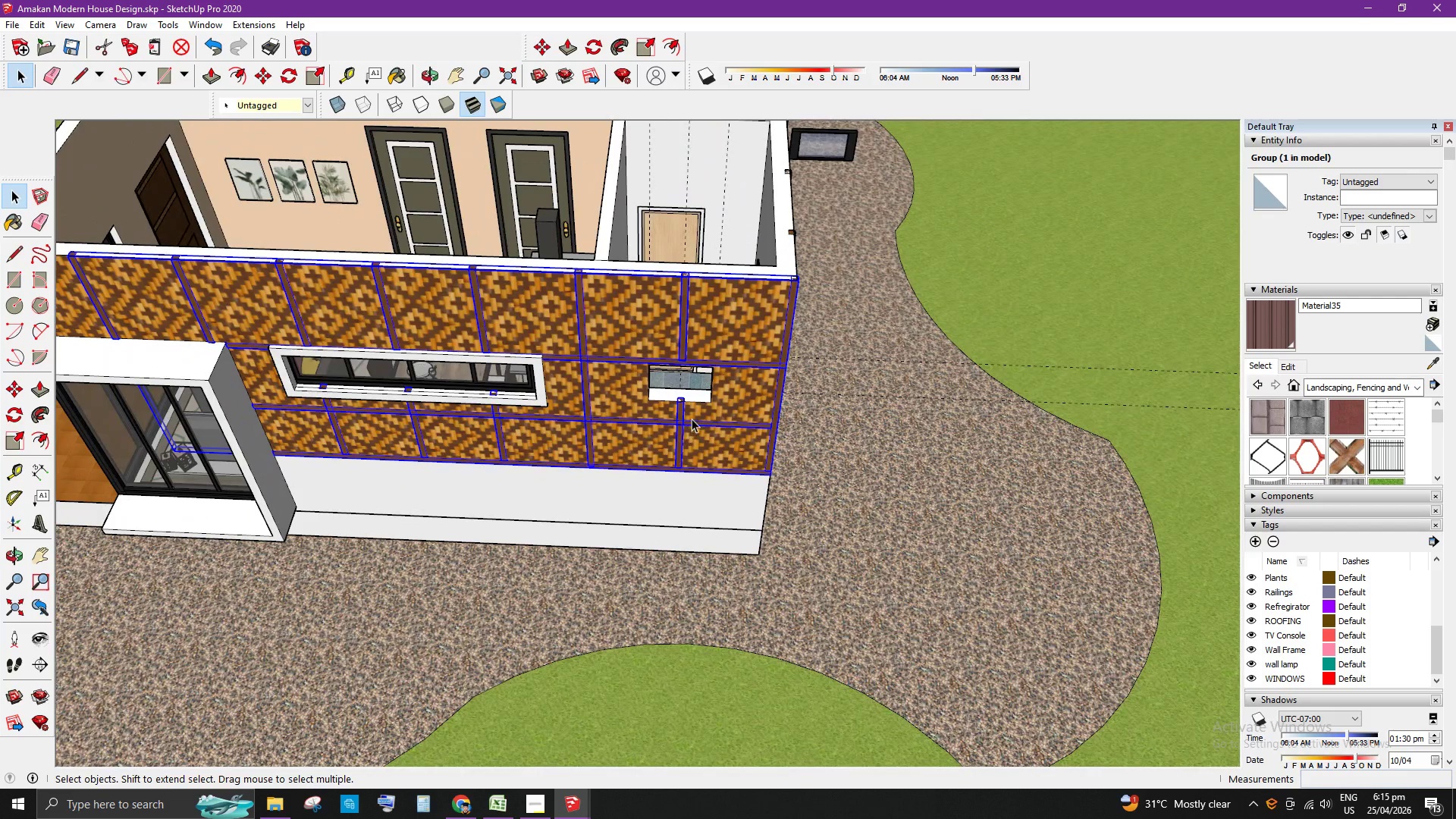 
scroll: coordinate [699, 397], scroll_direction: up, amount: 8.0
 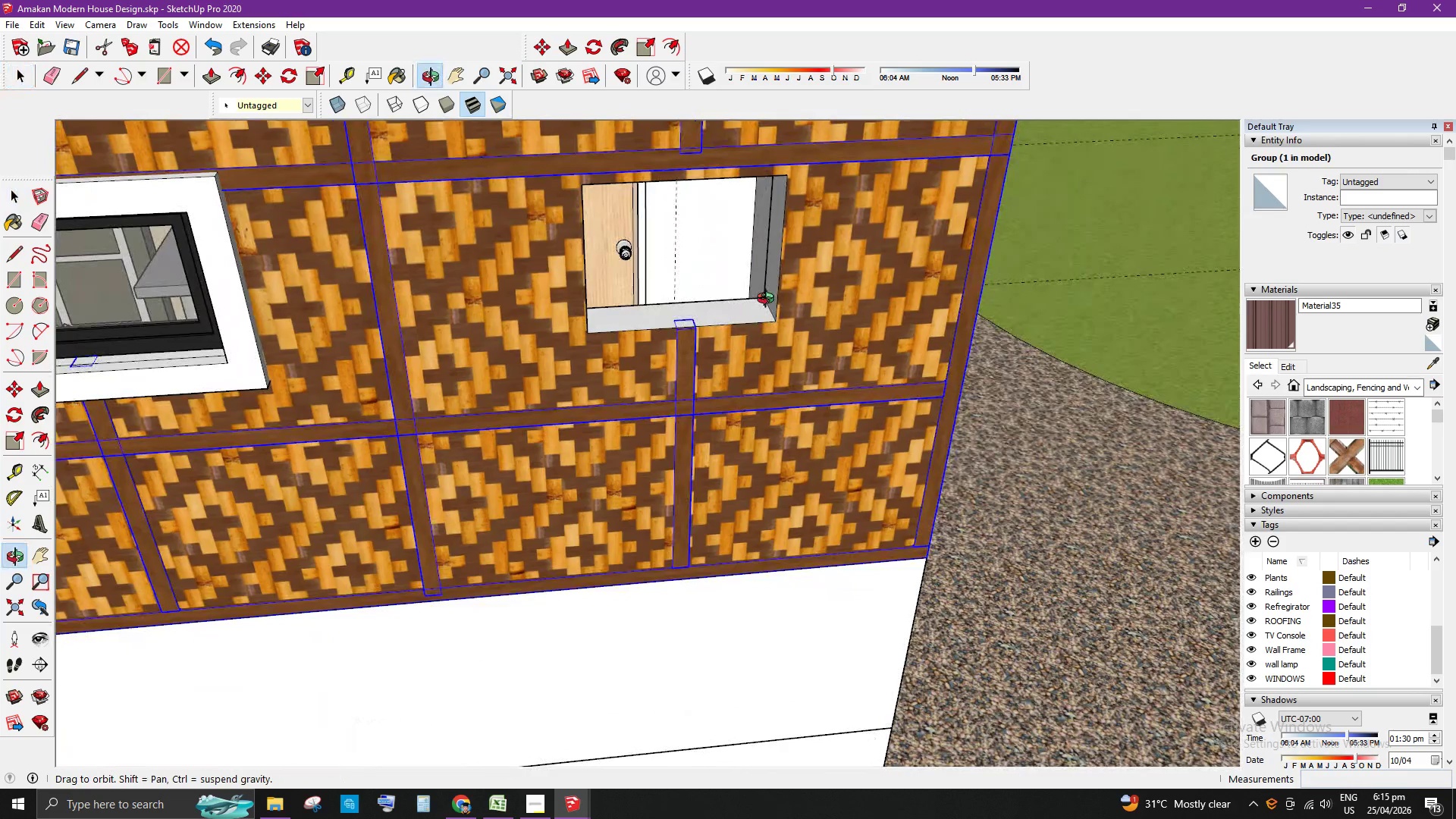 
scroll: coordinate [739, 559], scroll_direction: down, amount: 4.0
 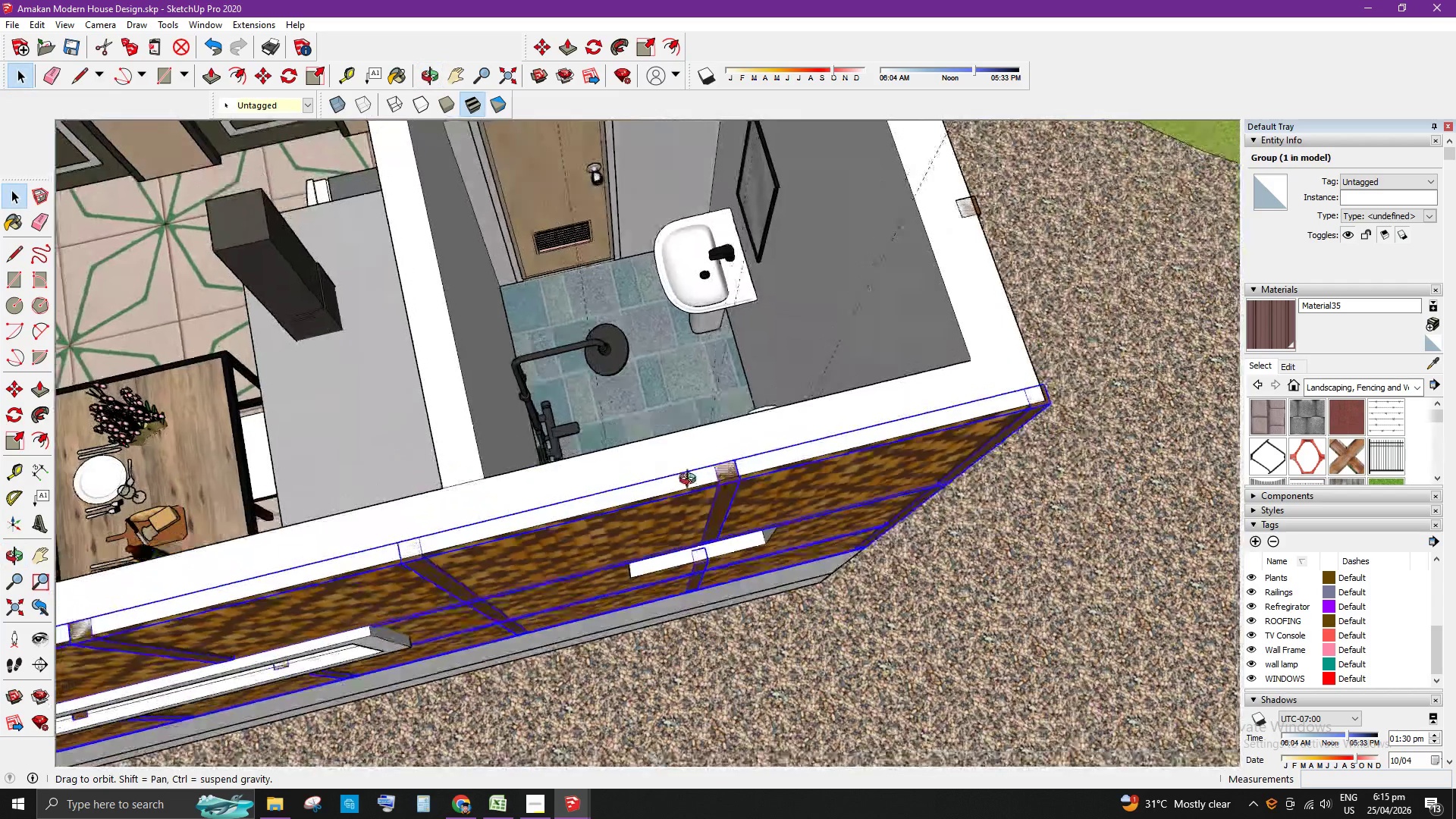 
scroll: coordinate [806, 391], scroll_direction: none, amount: 0.0
 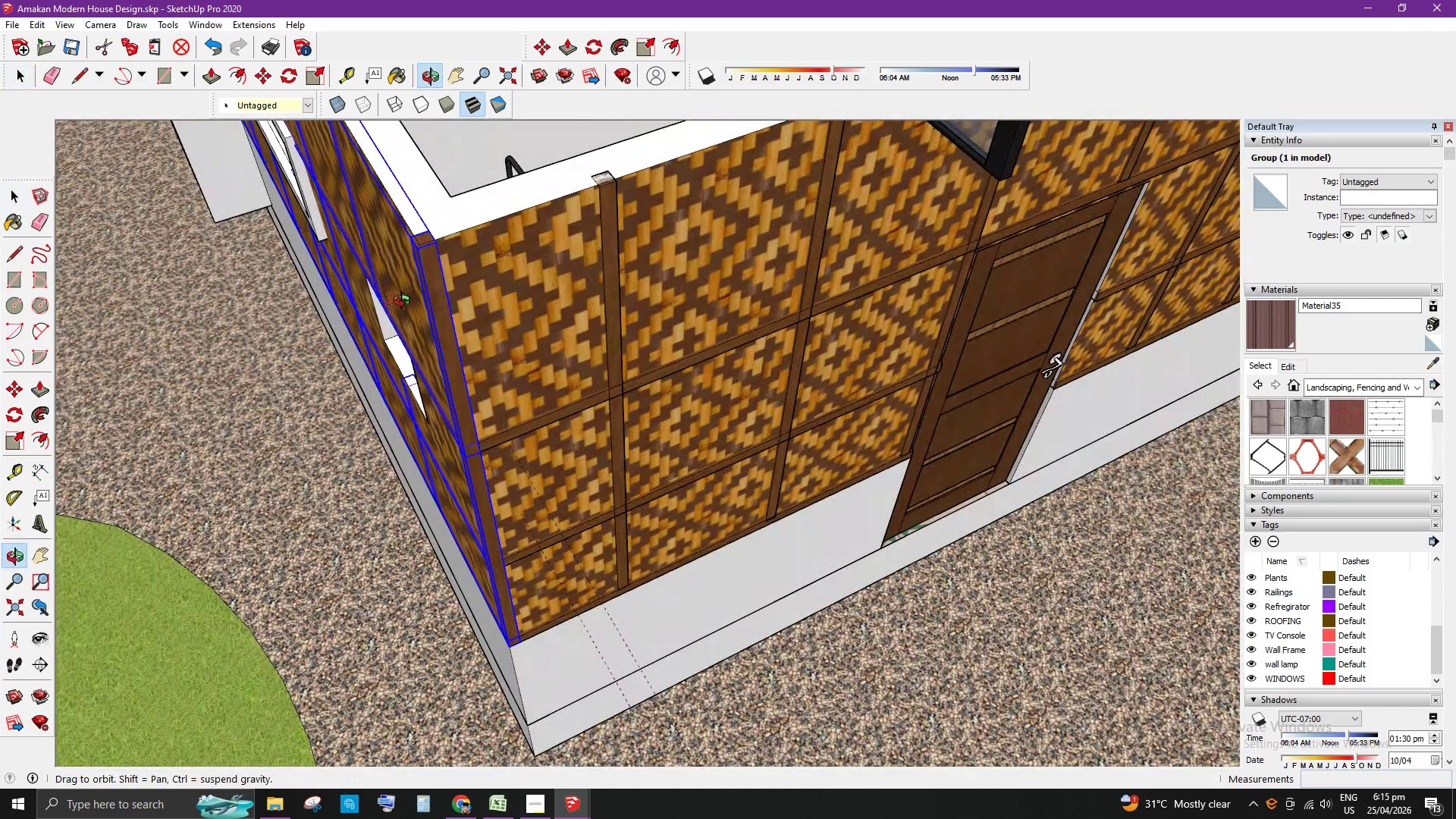 
scroll: coordinate [884, 242], scroll_direction: down, amount: 3.0
 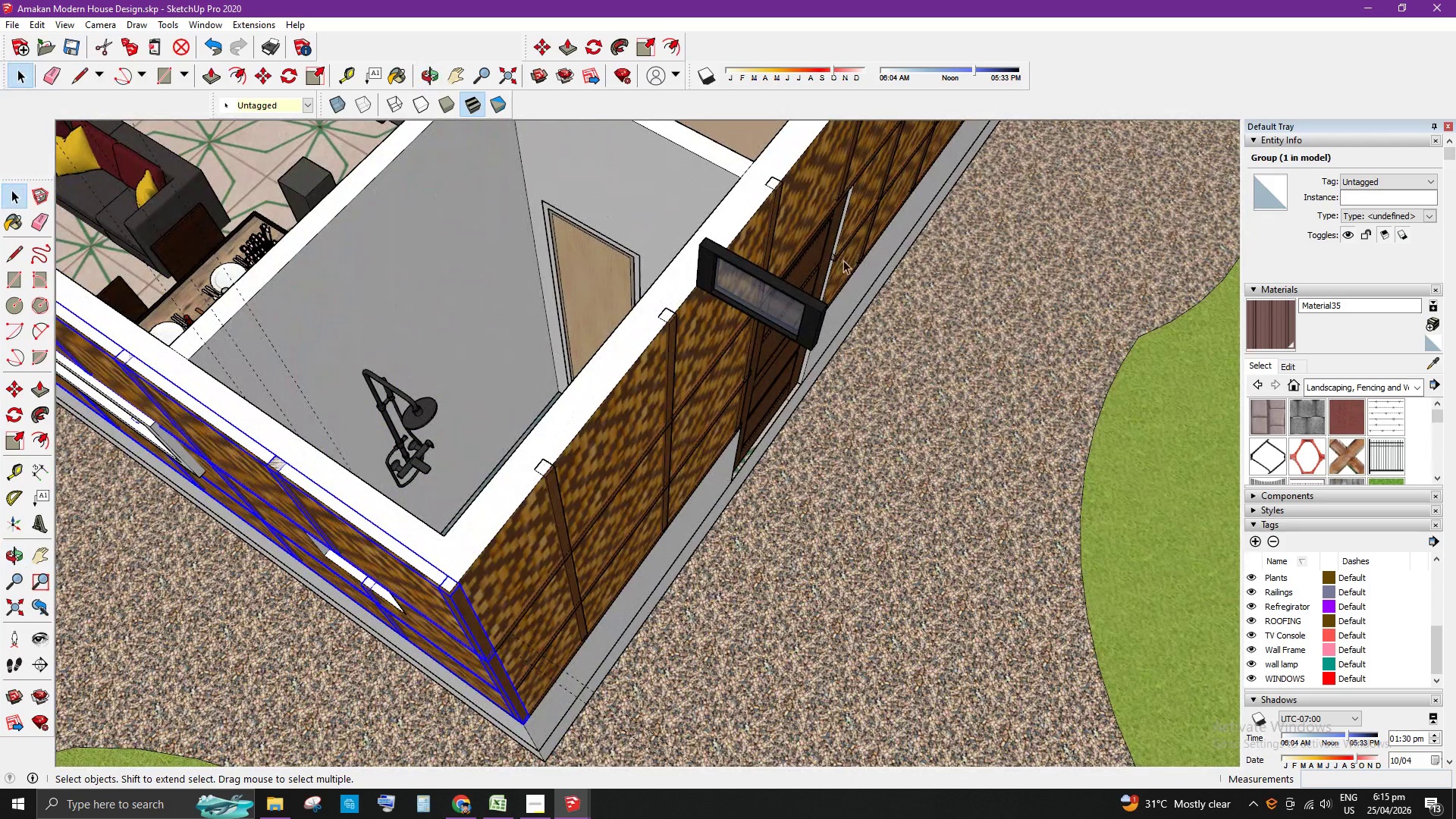 
scroll: coordinate [796, 262], scroll_direction: up, amount: 3.0
 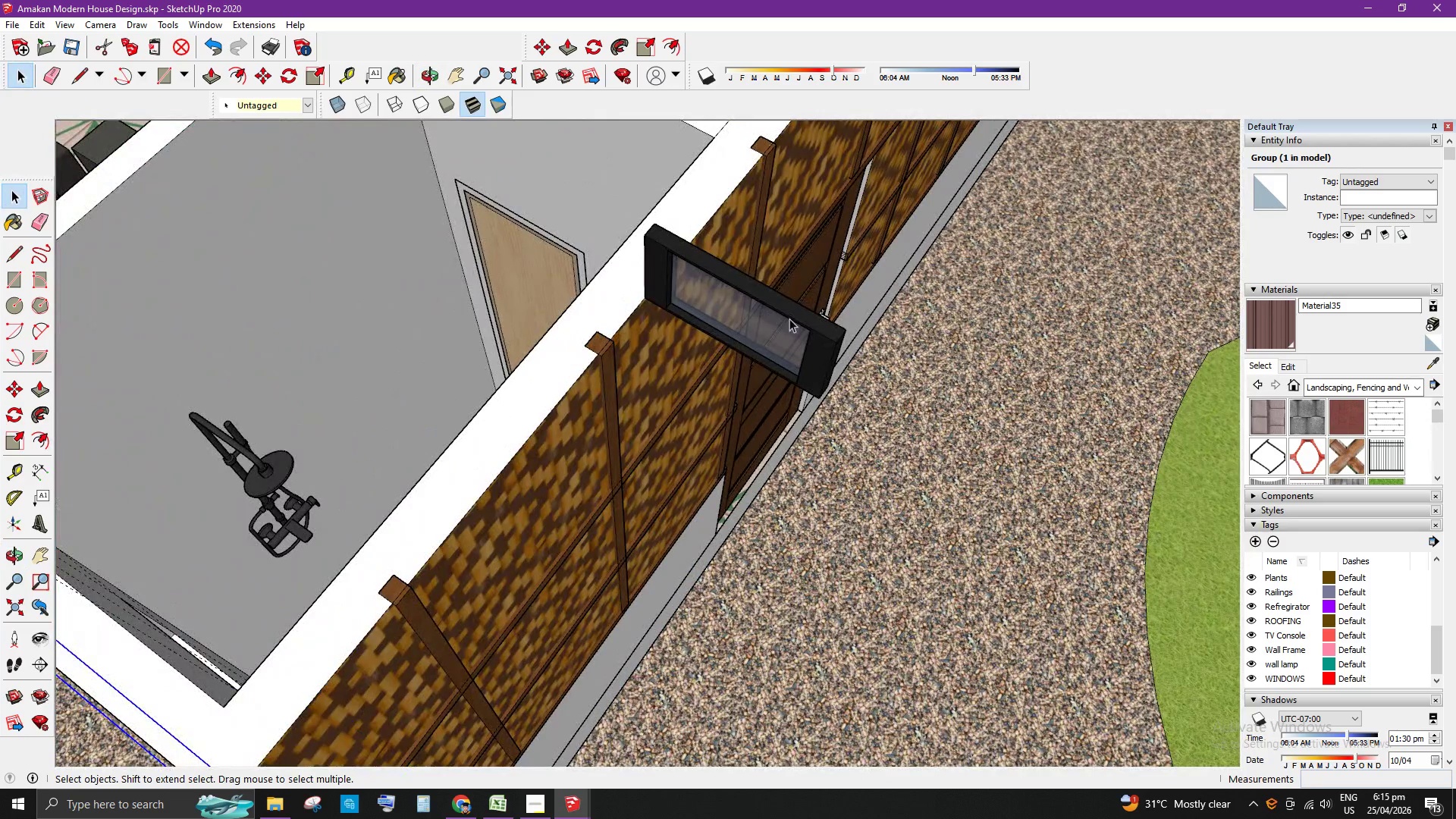 
left_click([807, 328])
 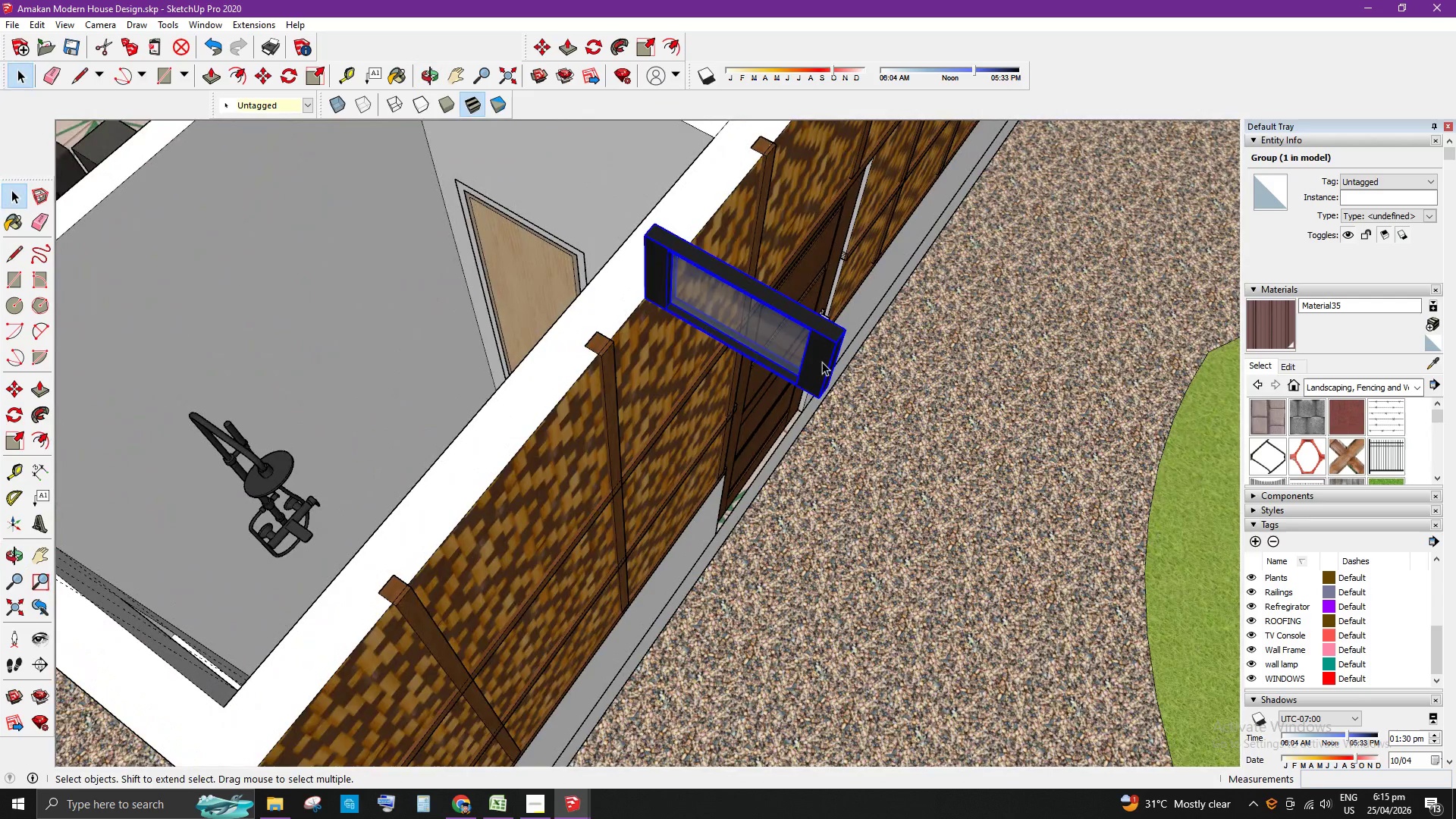 
scroll: coordinate [823, 363], scroll_direction: up, amount: 1.0
 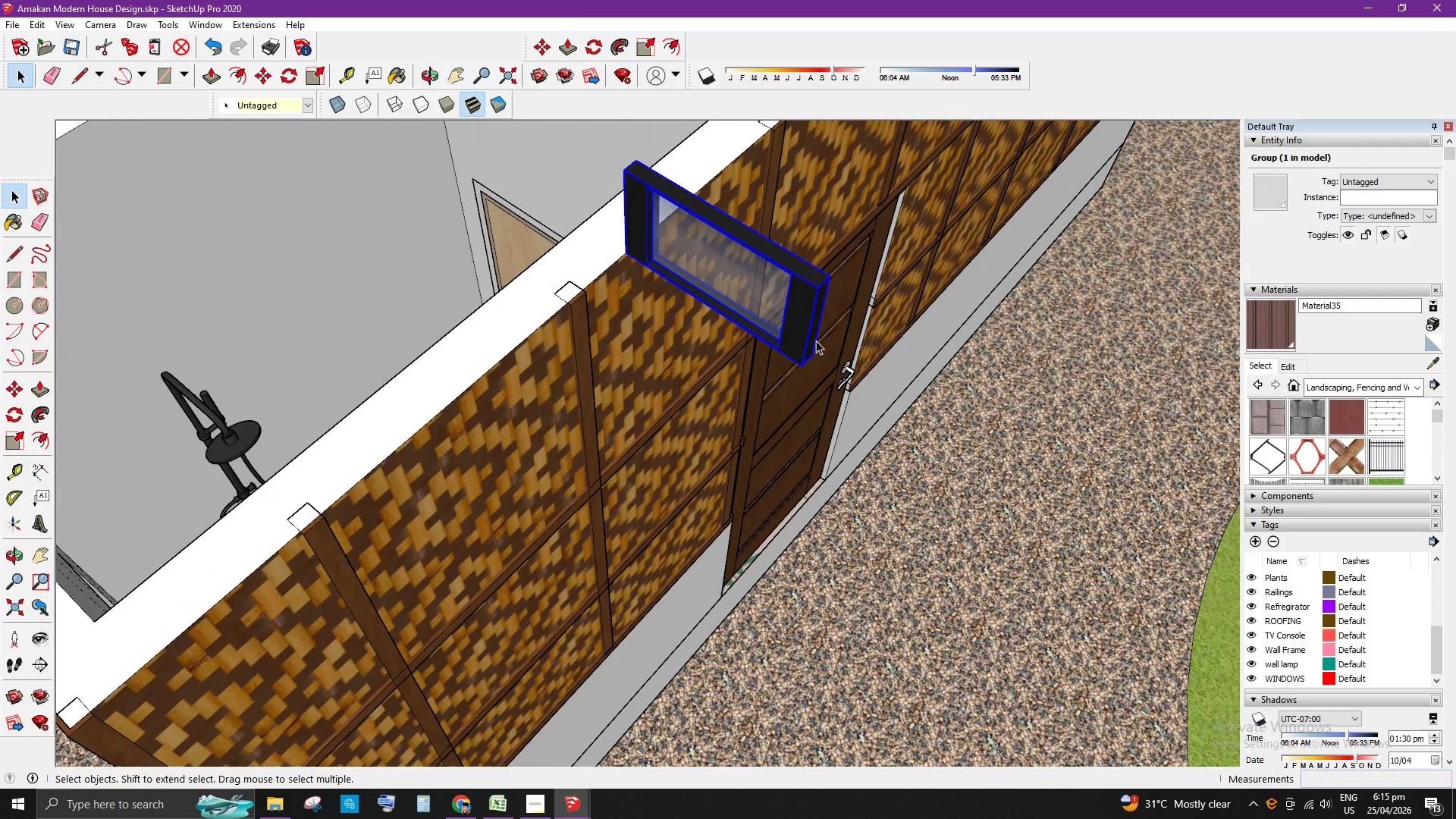 
key(M)
 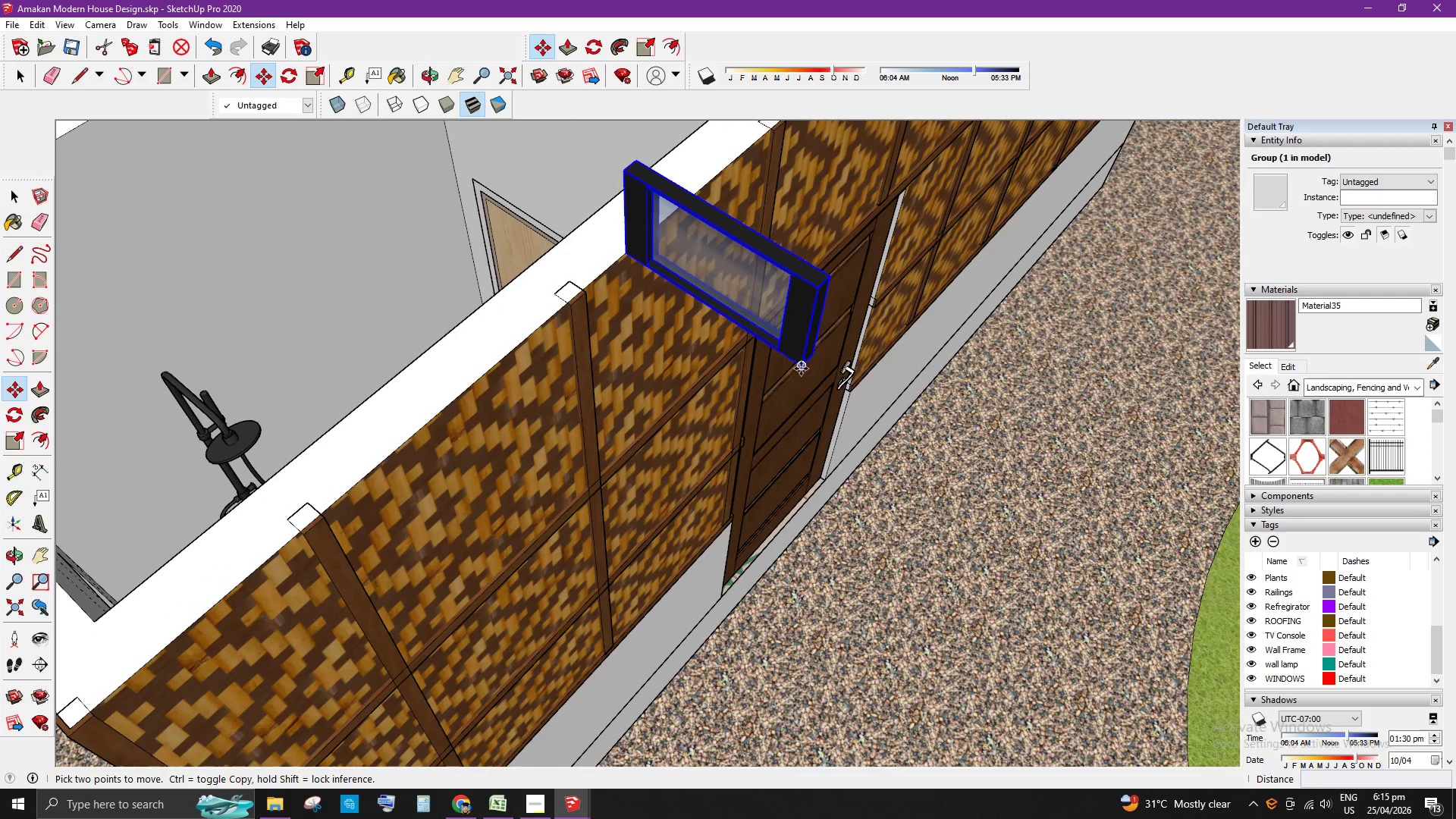 
left_click([801, 369])
 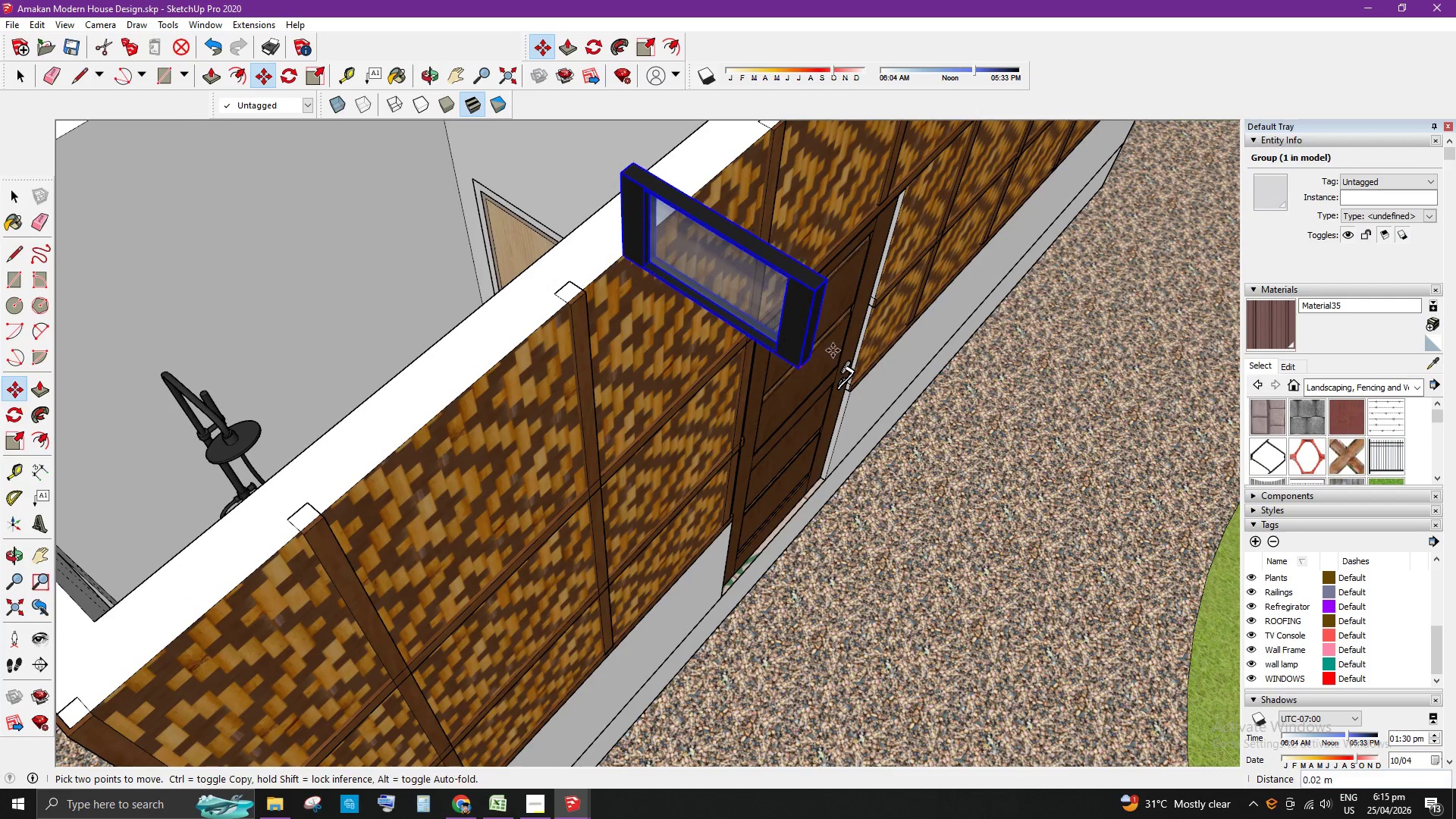 
scroll: coordinate [444, 522], scroll_direction: down, amount: 6.0
 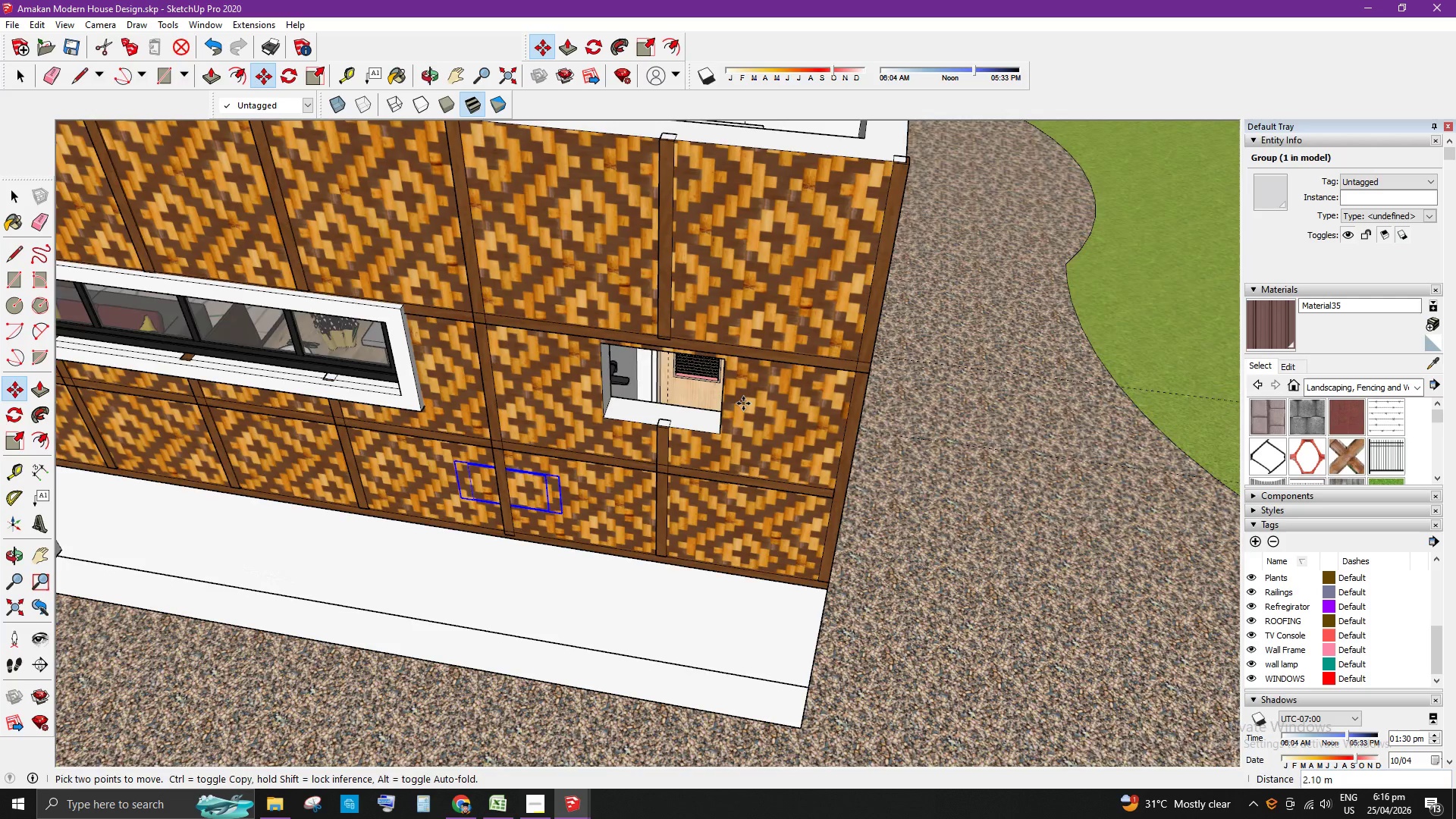 
scroll: coordinate [719, 424], scroll_direction: up, amount: 7.0
 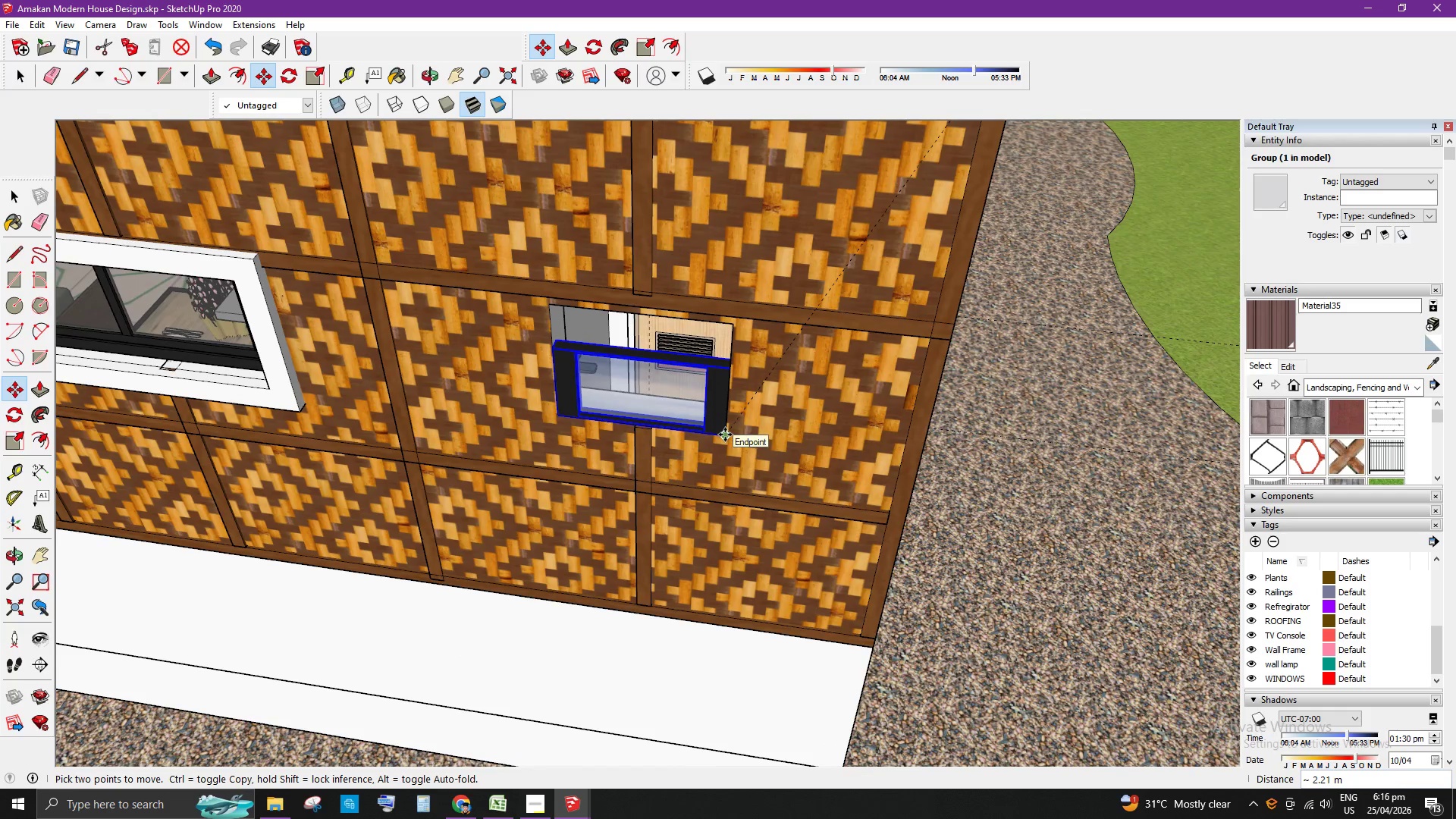 
left_click([726, 435])
 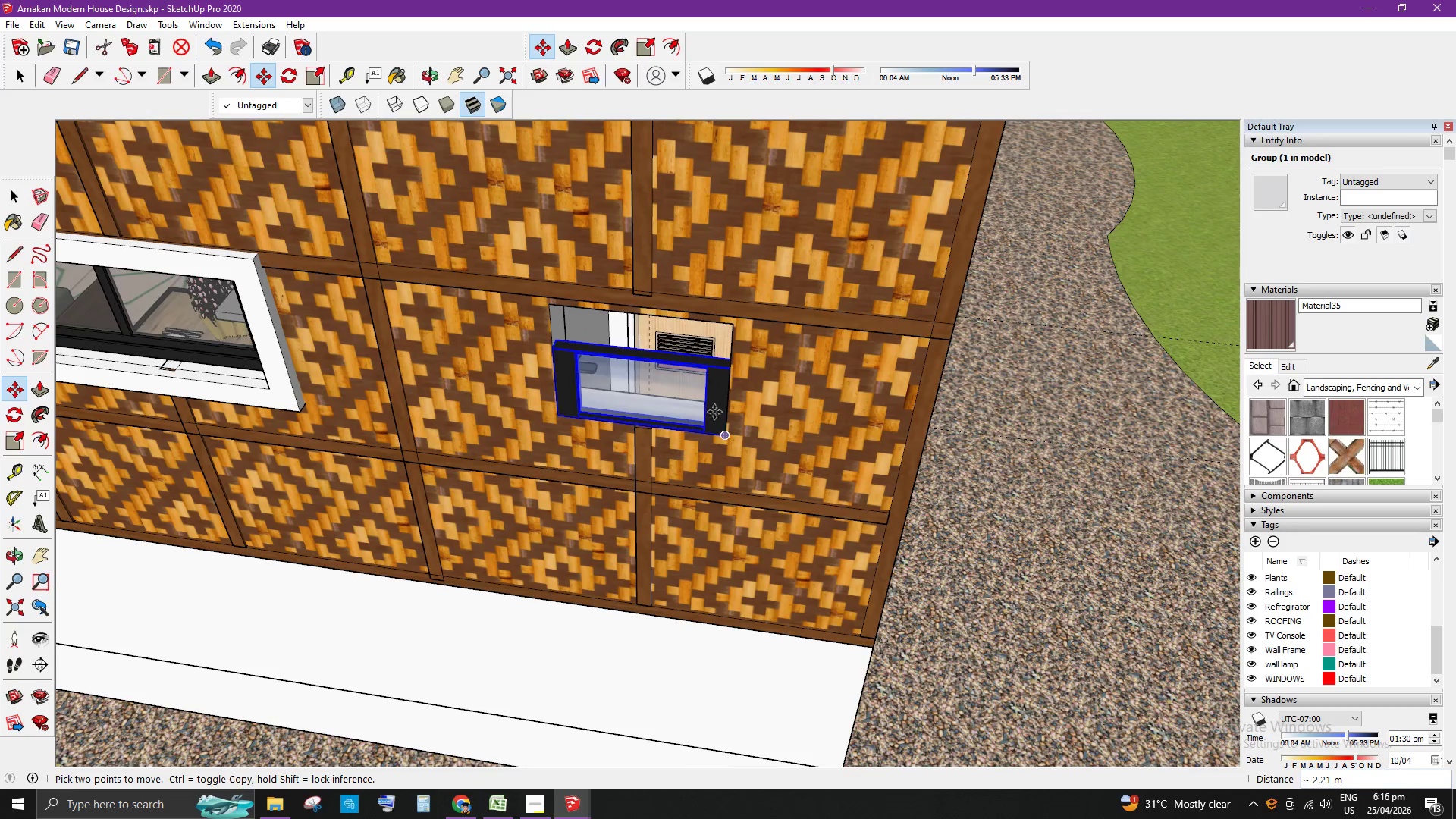 
key(Space)
 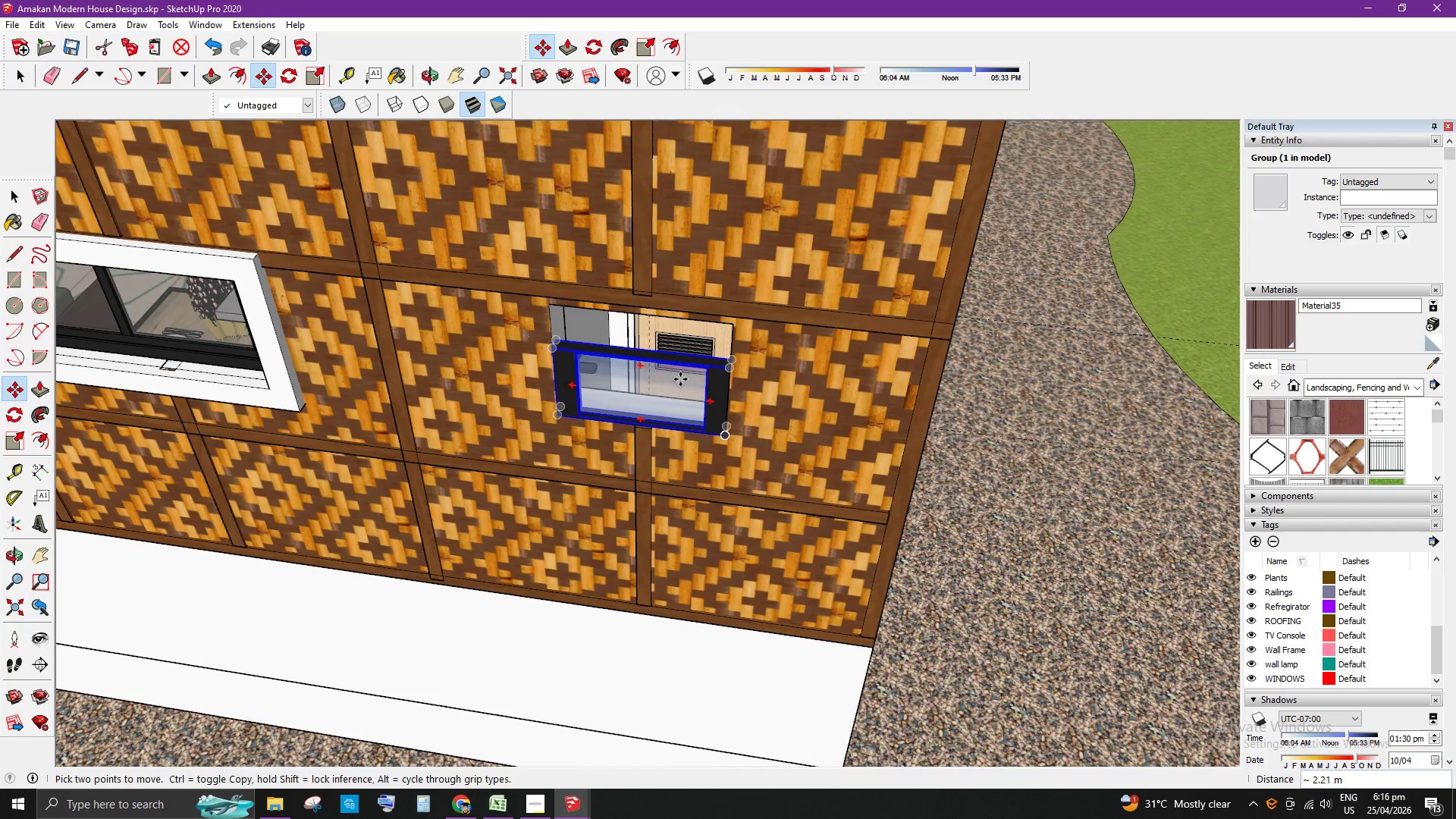 
left_click([629, 340])
 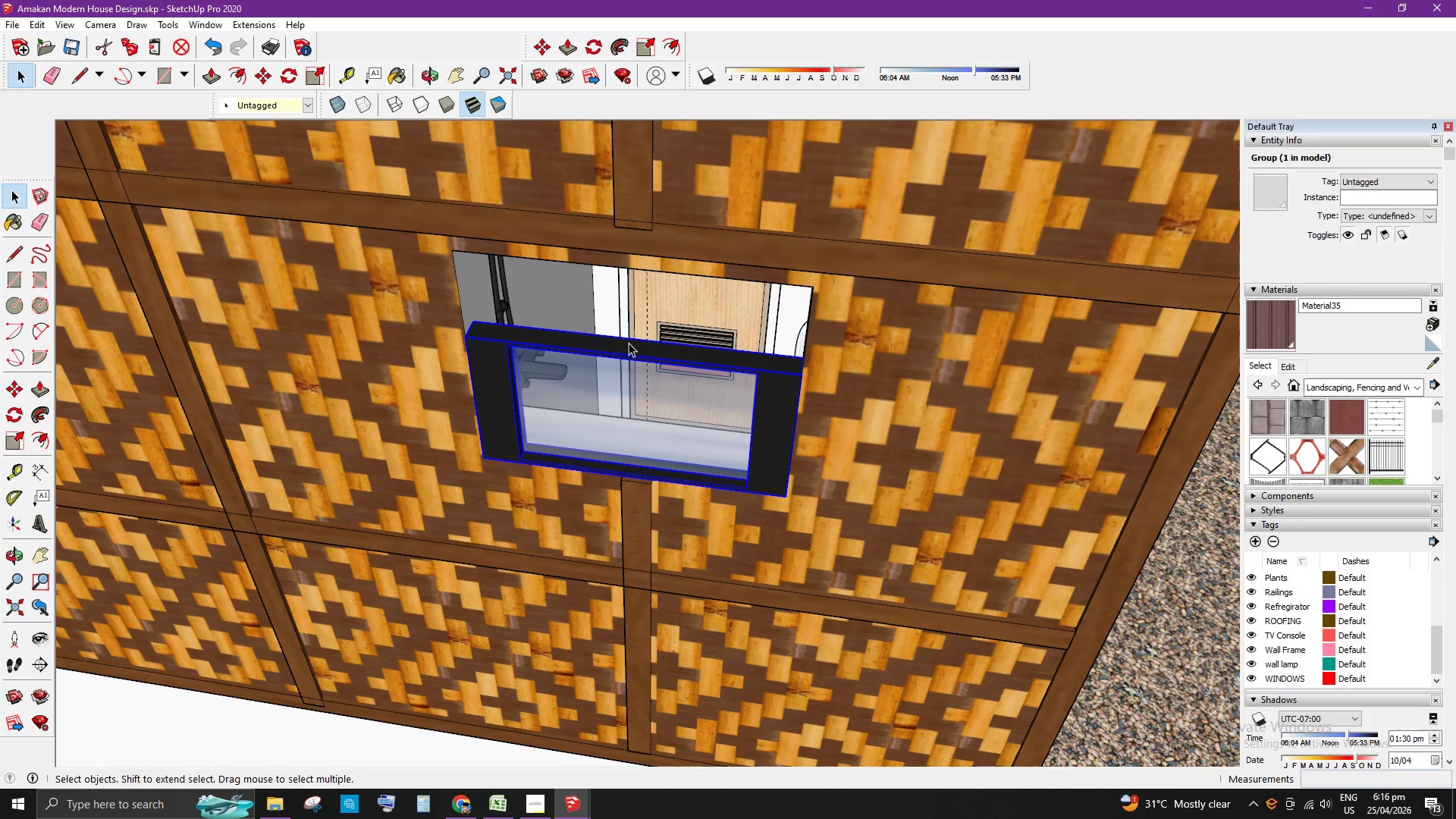 
scroll: coordinate [629, 340], scroll_direction: up, amount: 7.0
 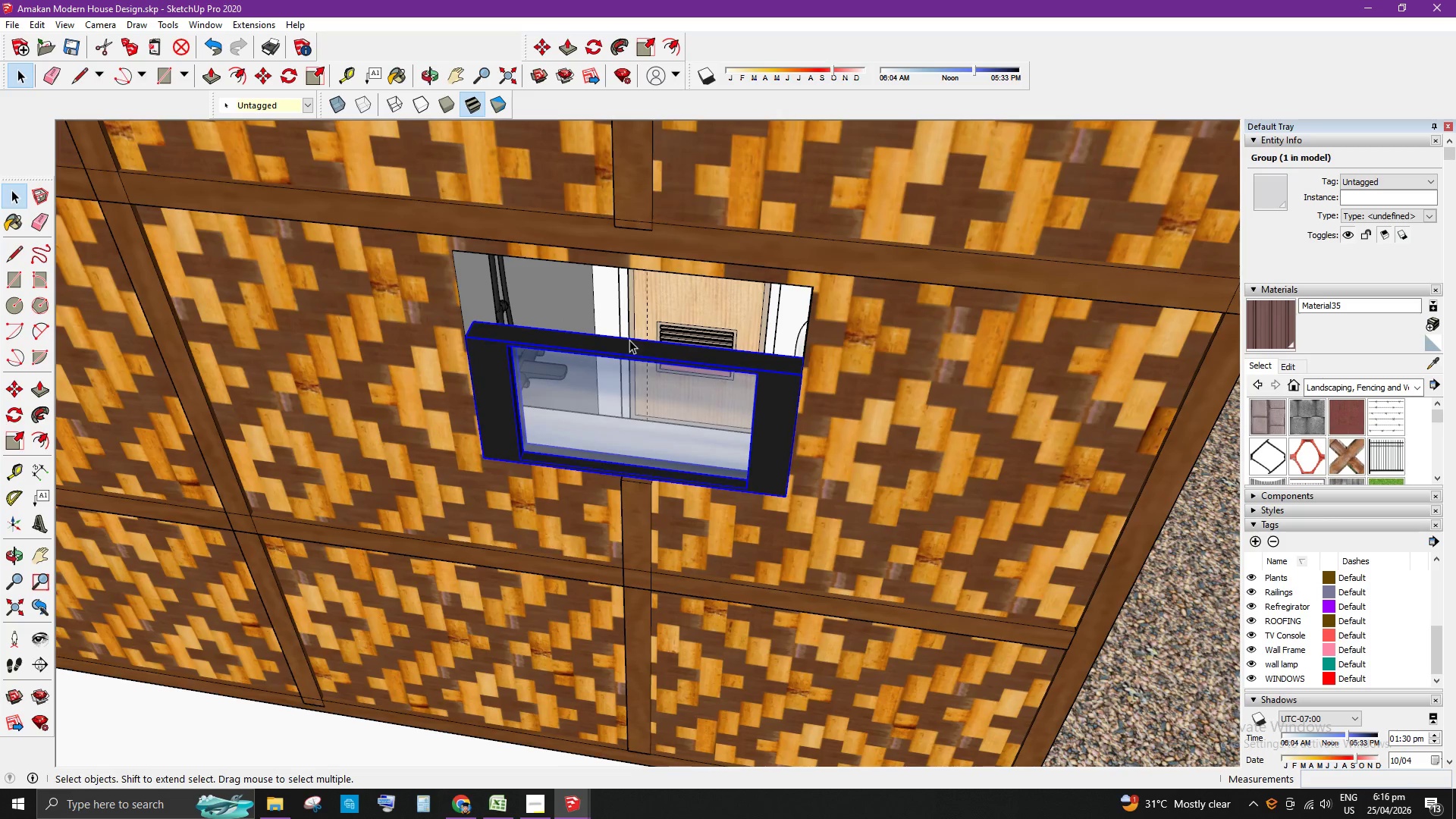 
key(S)
 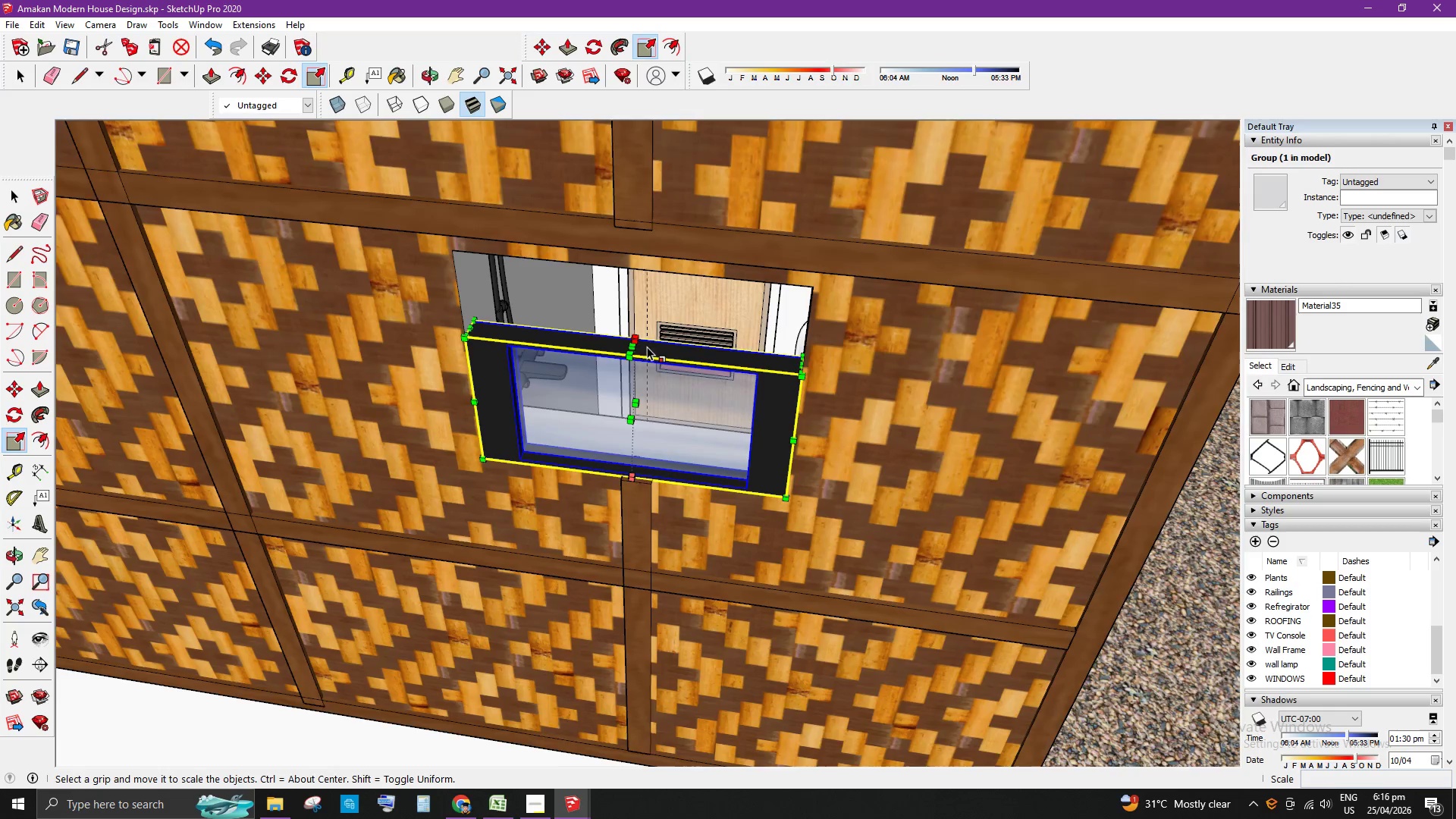 
scroll: coordinate [647, 347], scroll_direction: up, amount: 3.0
 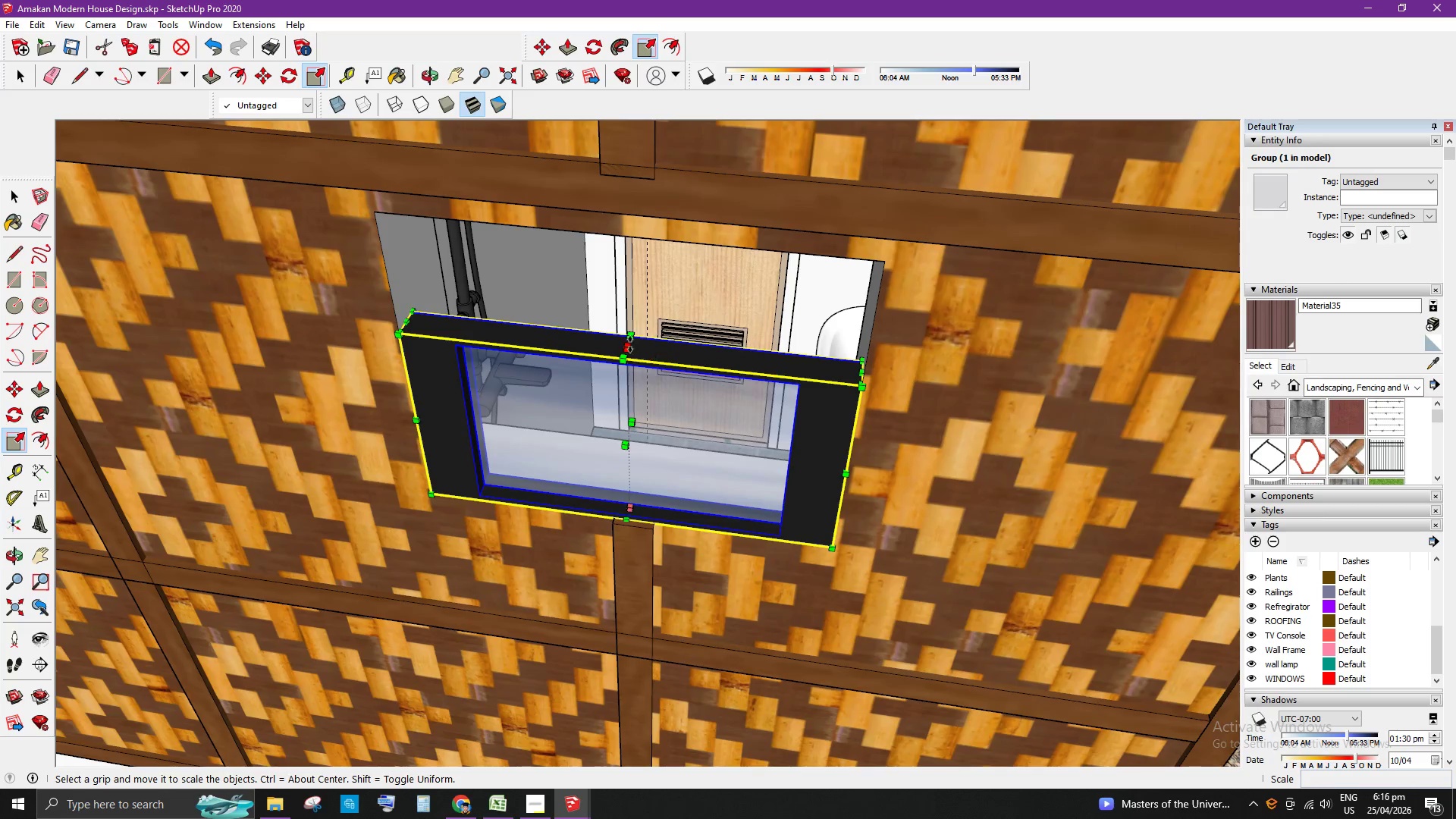 
left_click([629, 344])
 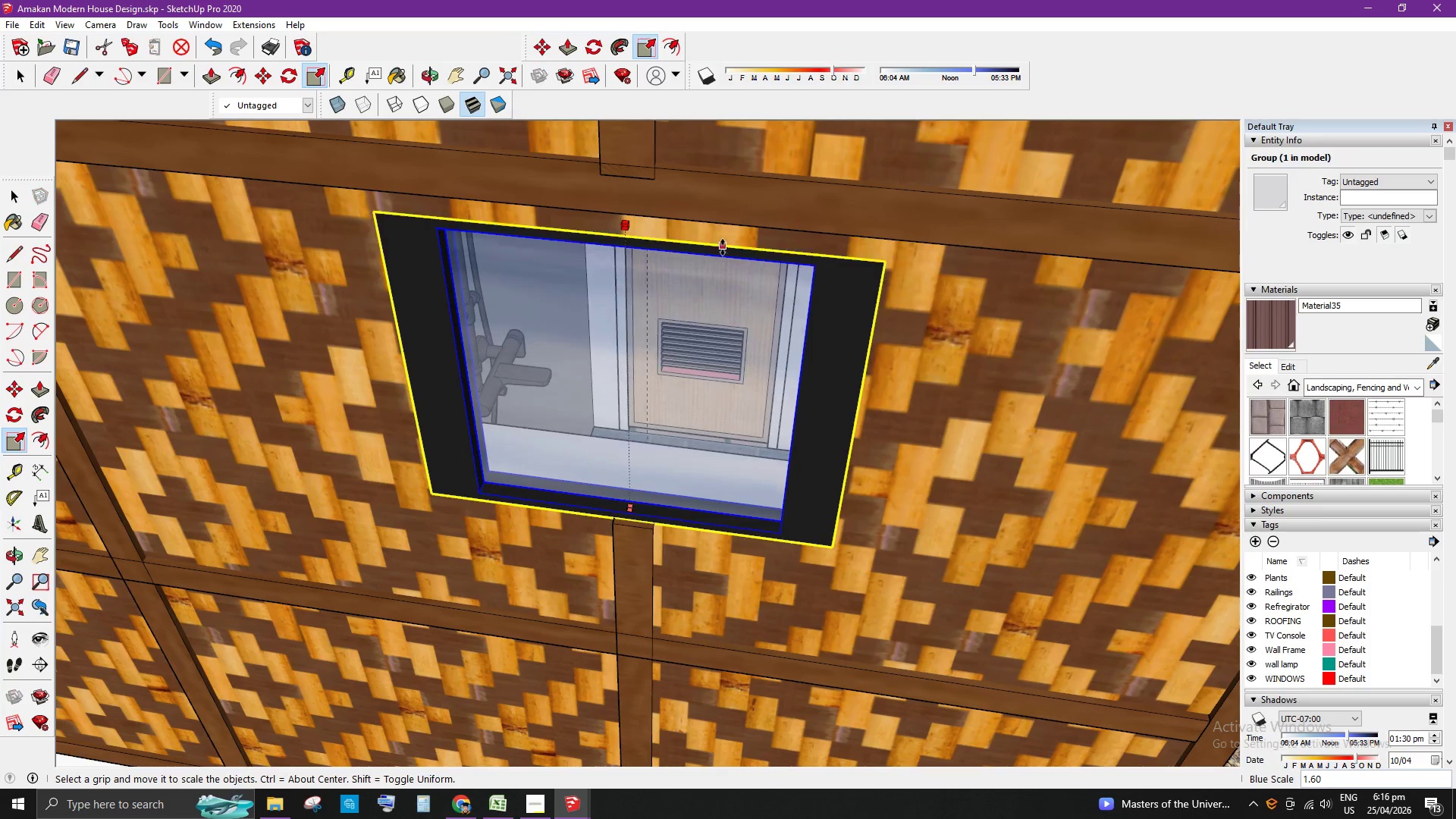 
left_click([723, 246])
 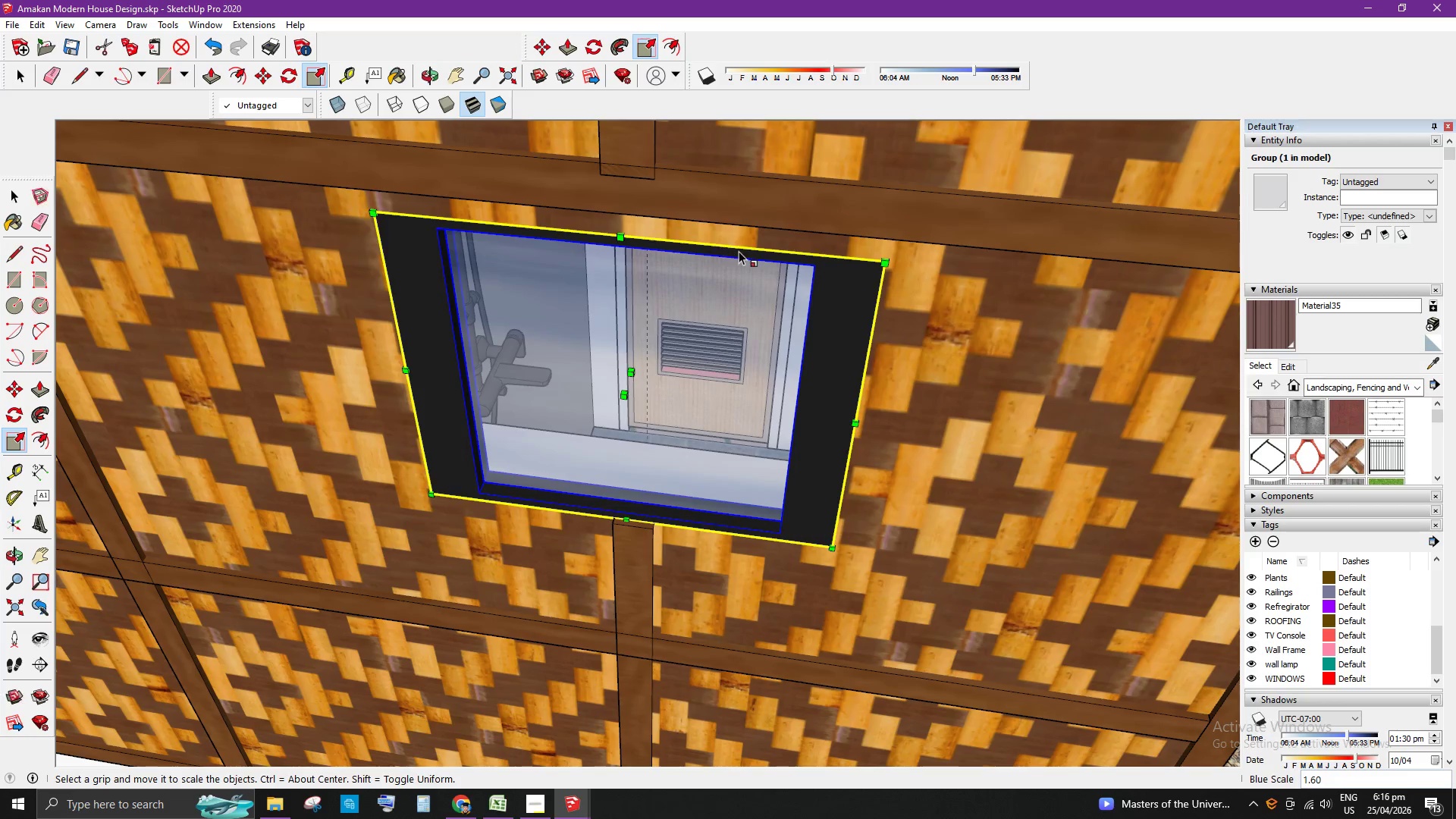 
key(Space)
 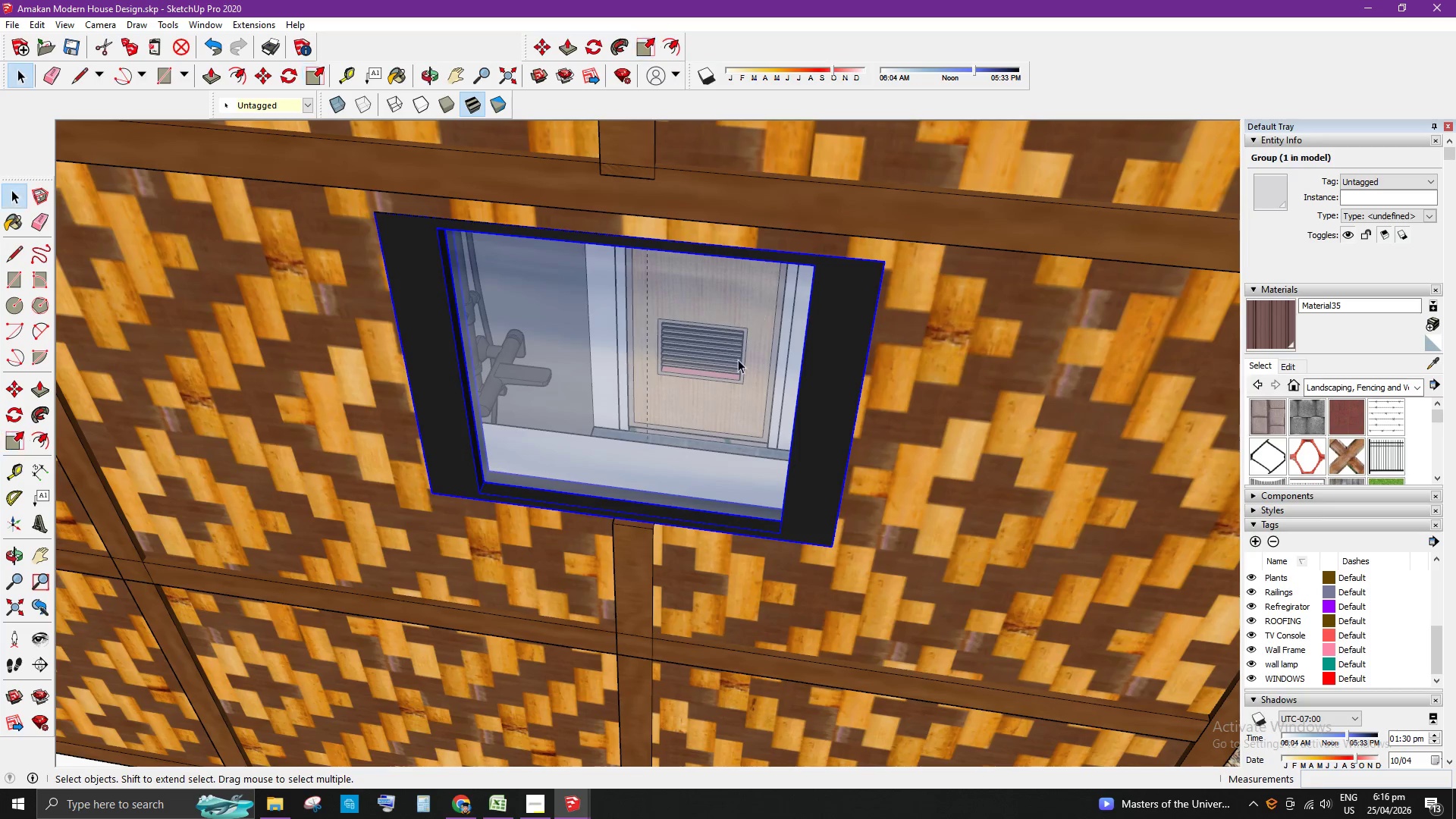 
scroll: coordinate [646, 425], scroll_direction: down, amount: 4.0
 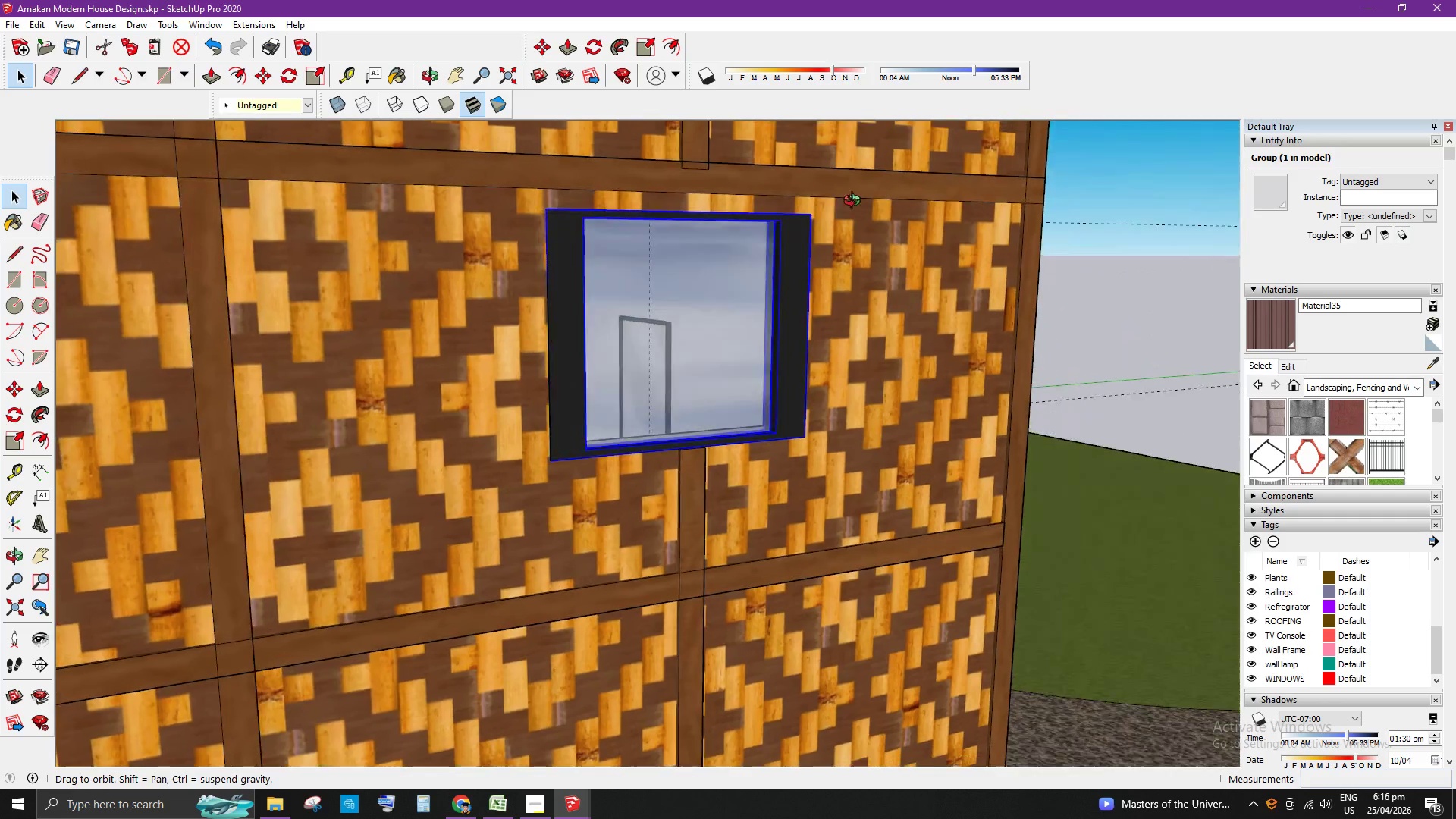 
scroll: coordinate [595, 186], scroll_direction: up, amount: 7.0
 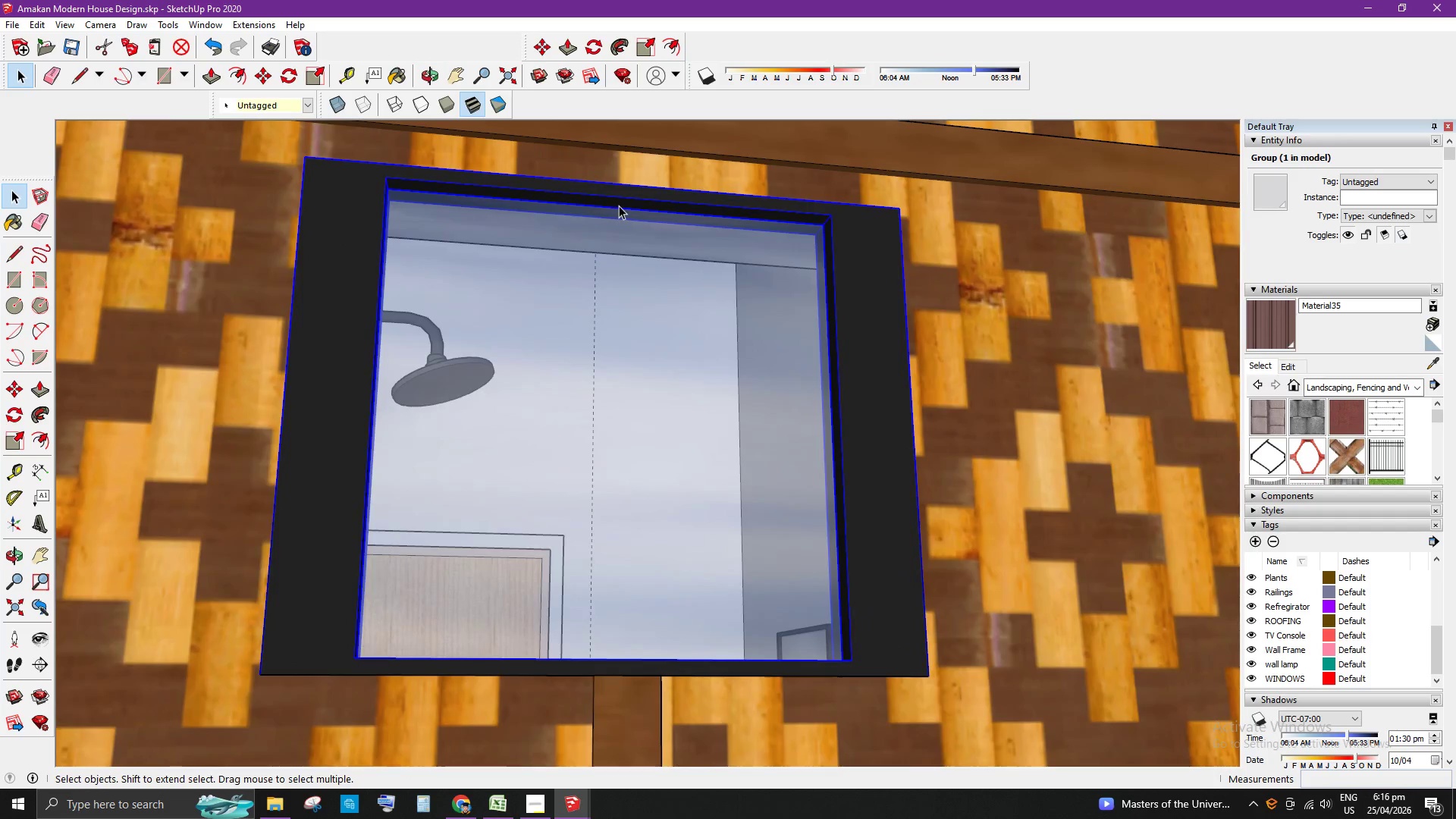 
double_click([619, 206])
 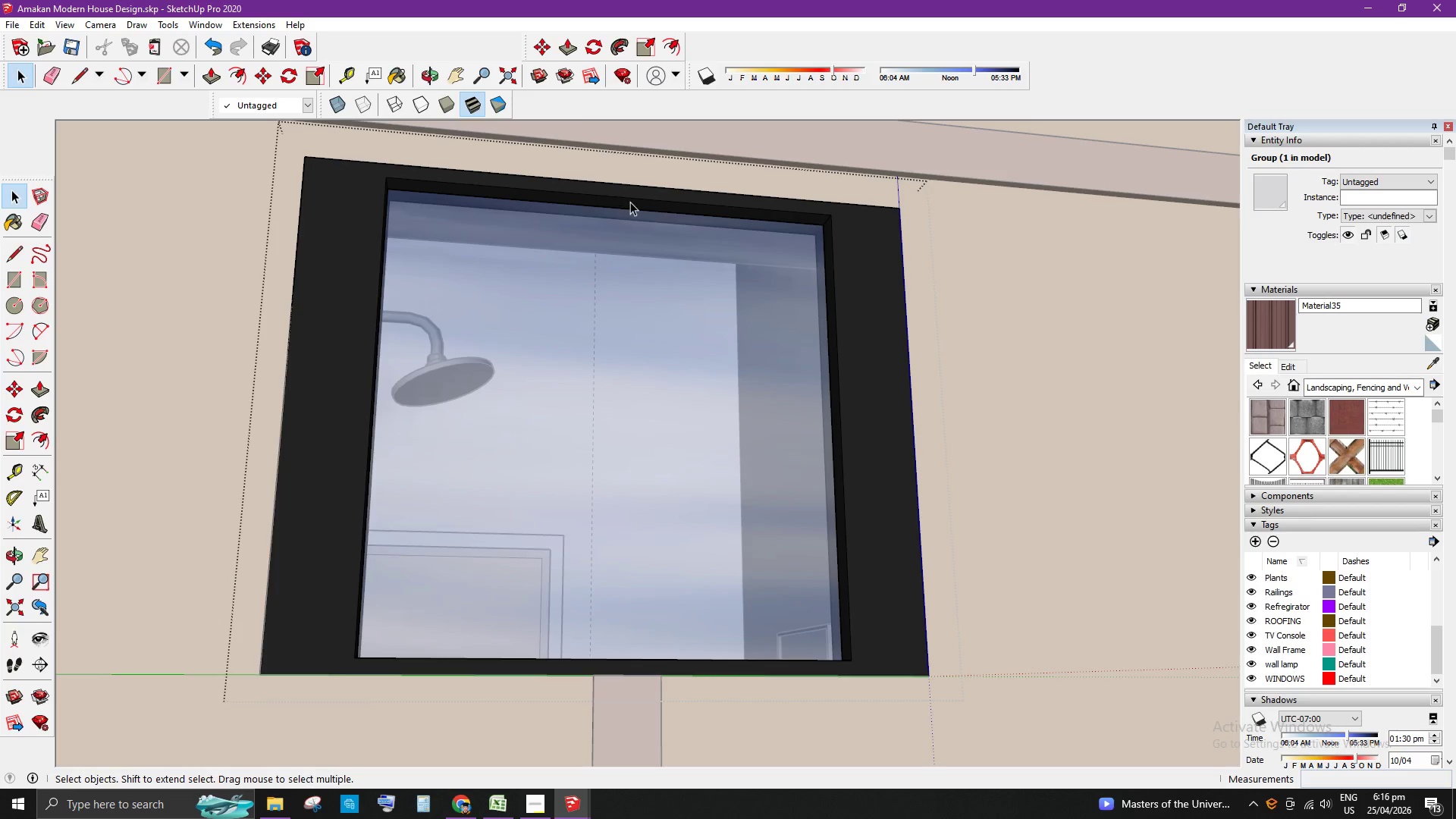 
triple_click([630, 202])
 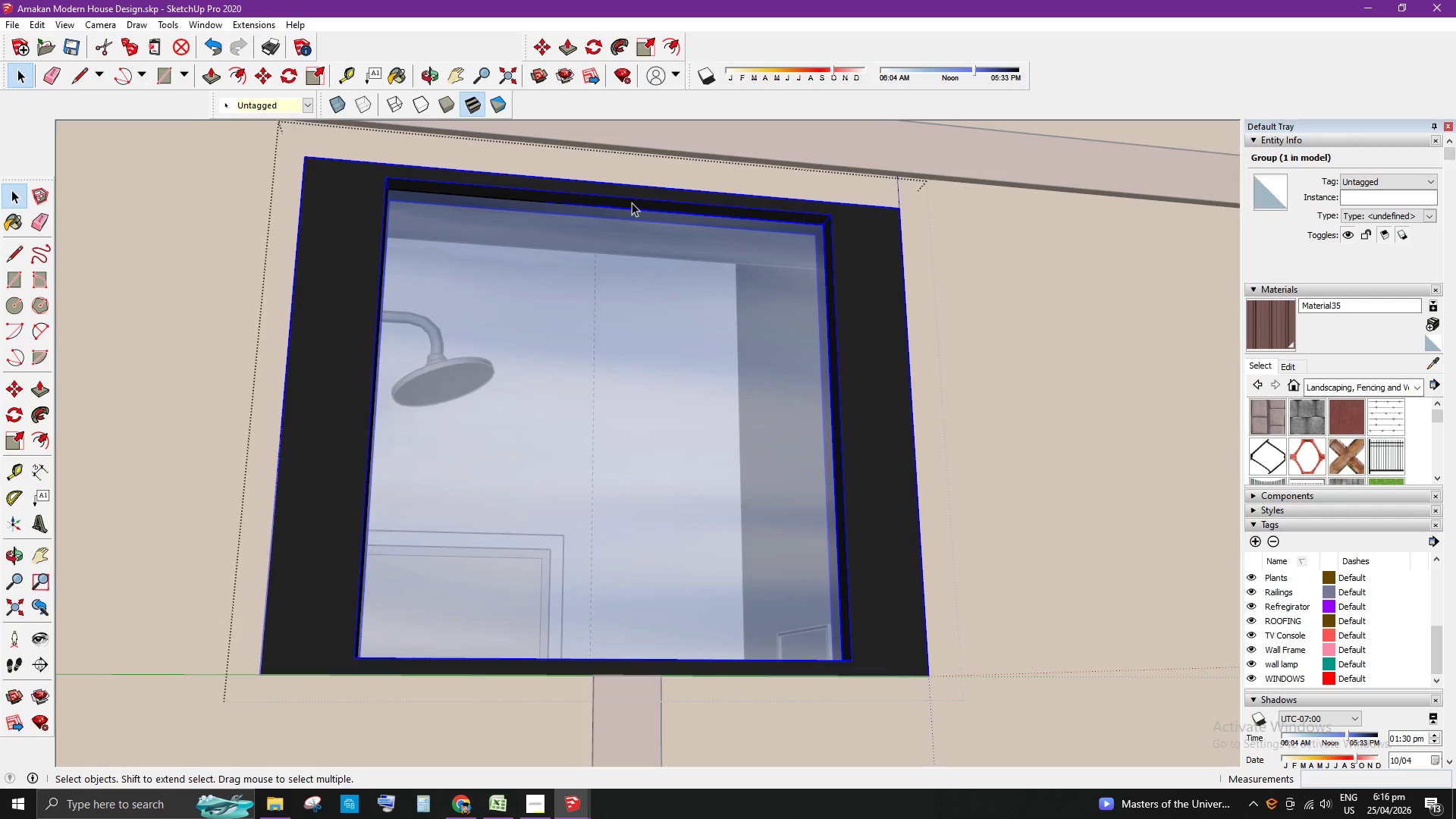 
double_click([632, 202])
 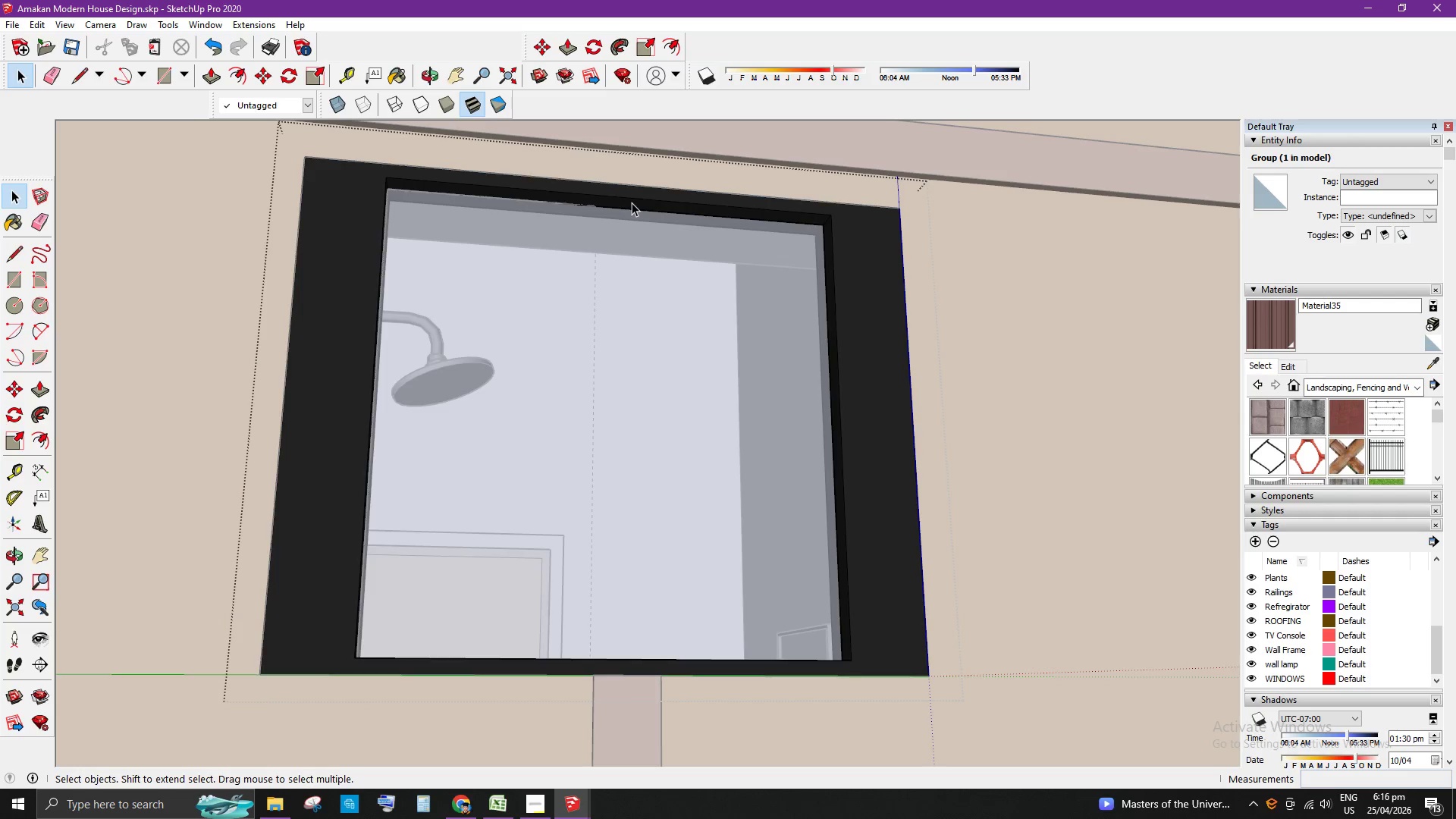 
triple_click([632, 202])
 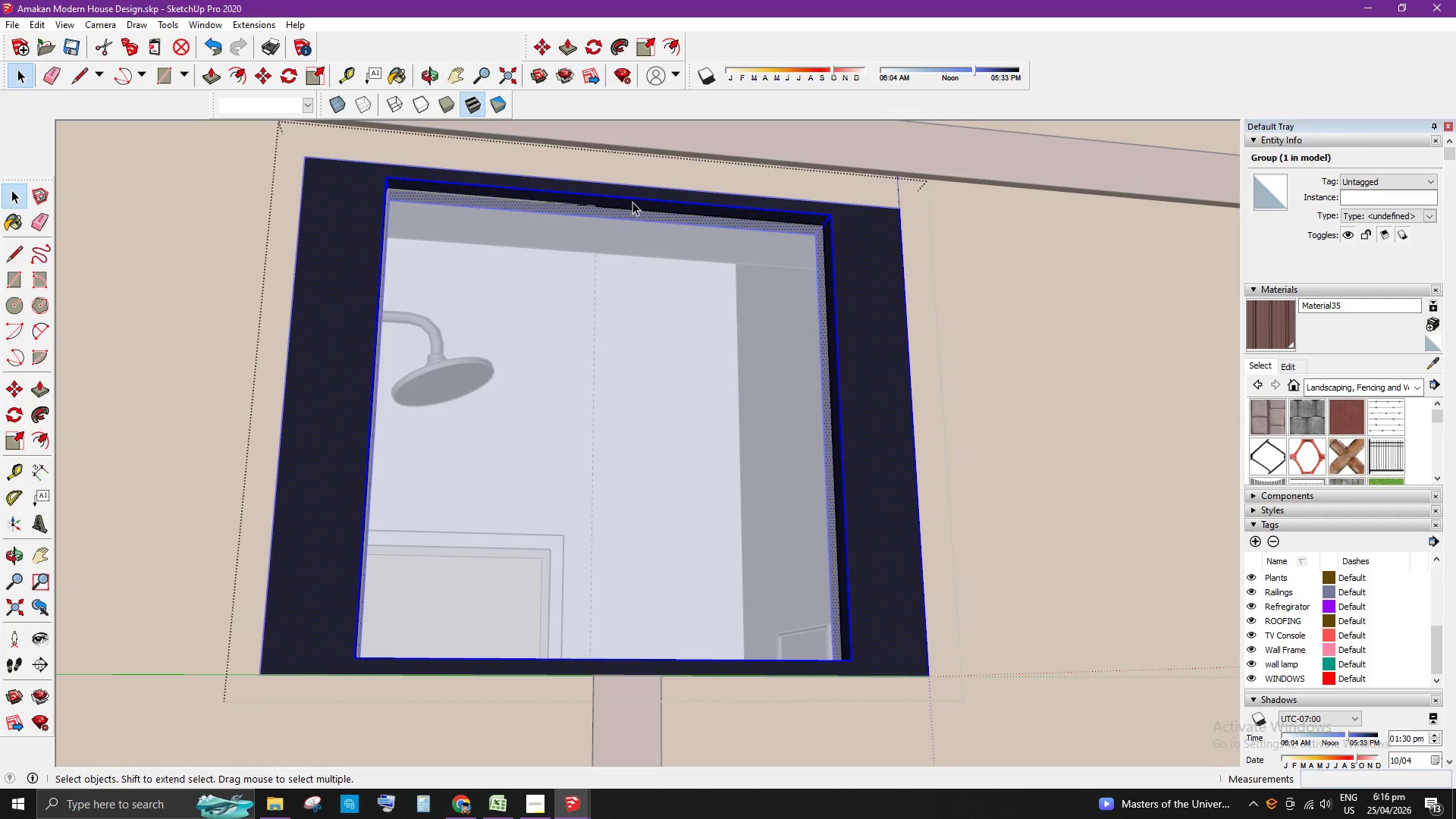 
triple_click([632, 202])
 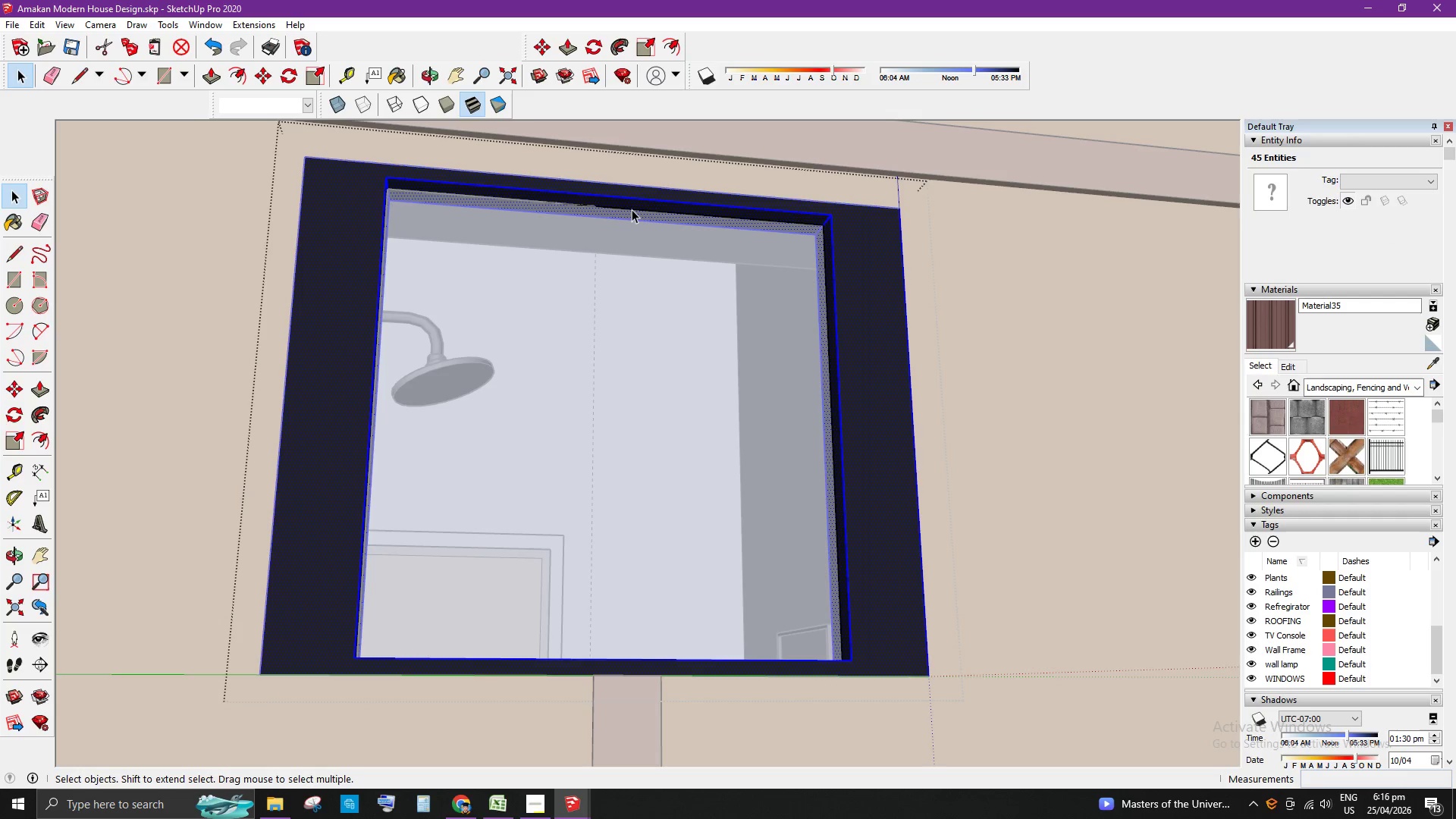 
triple_click([632, 212])
 